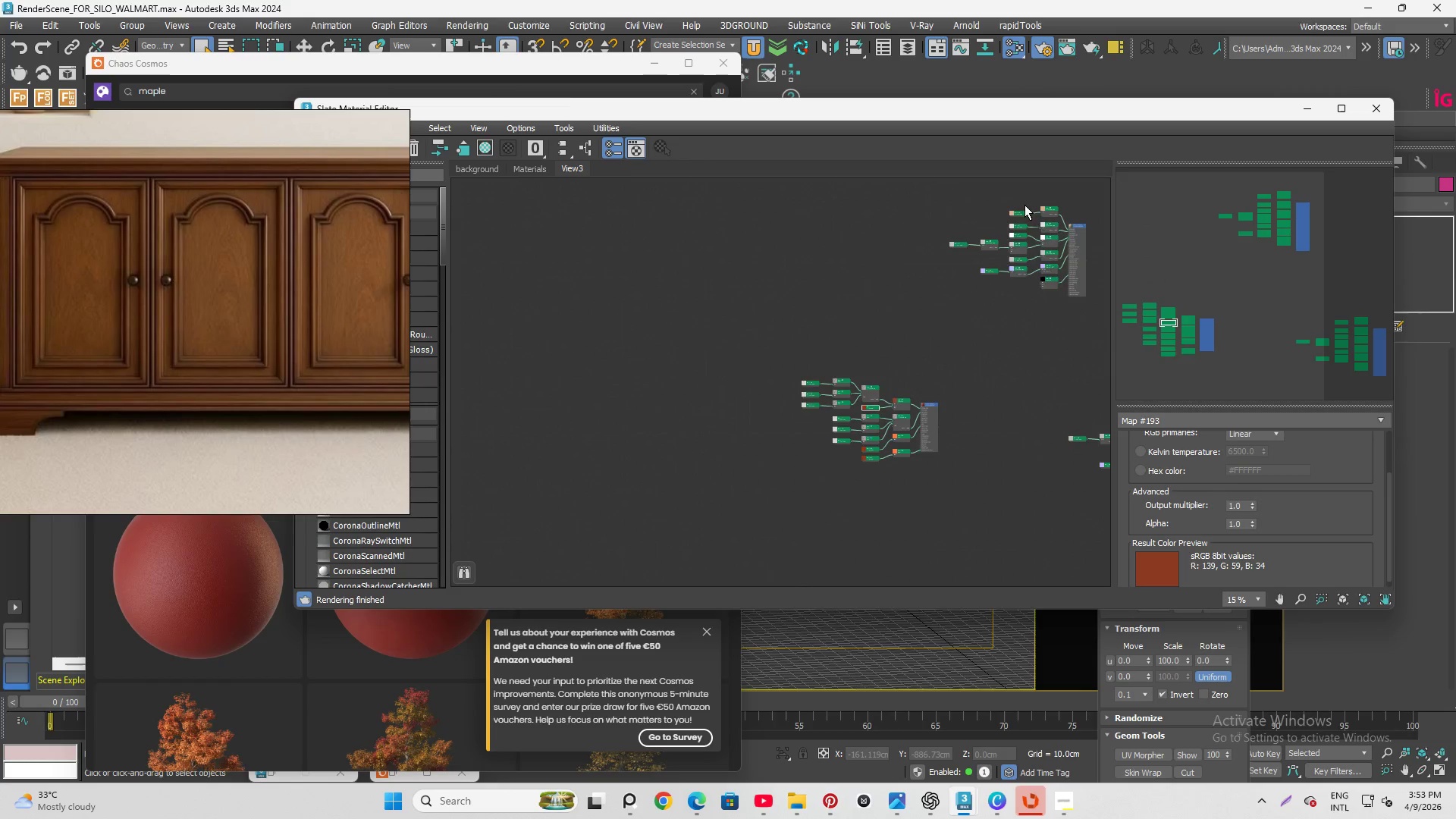 
scroll: coordinate [1040, 232], scroll_direction: up, amount: 18.0
 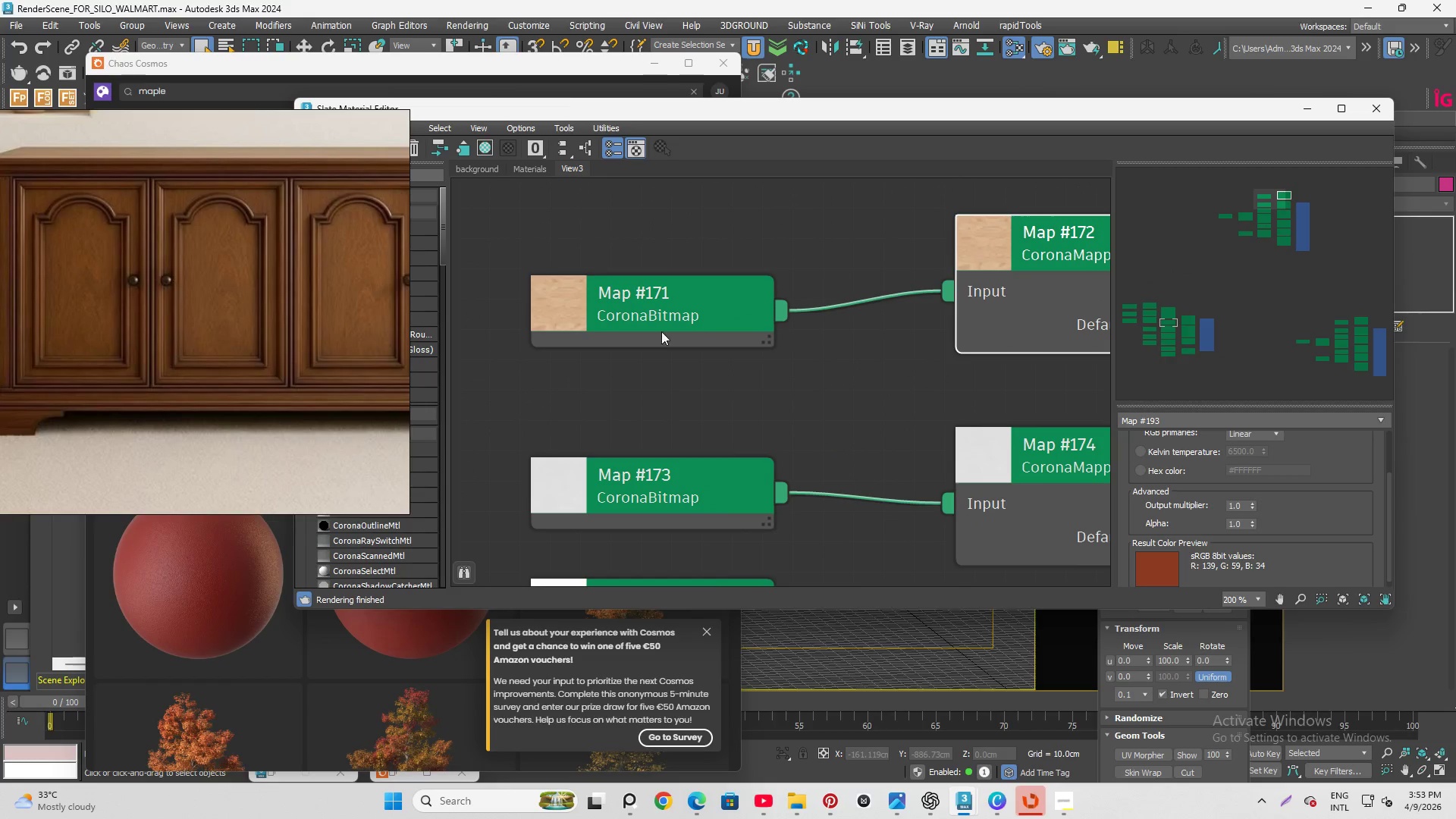 
left_click([635, 320])
 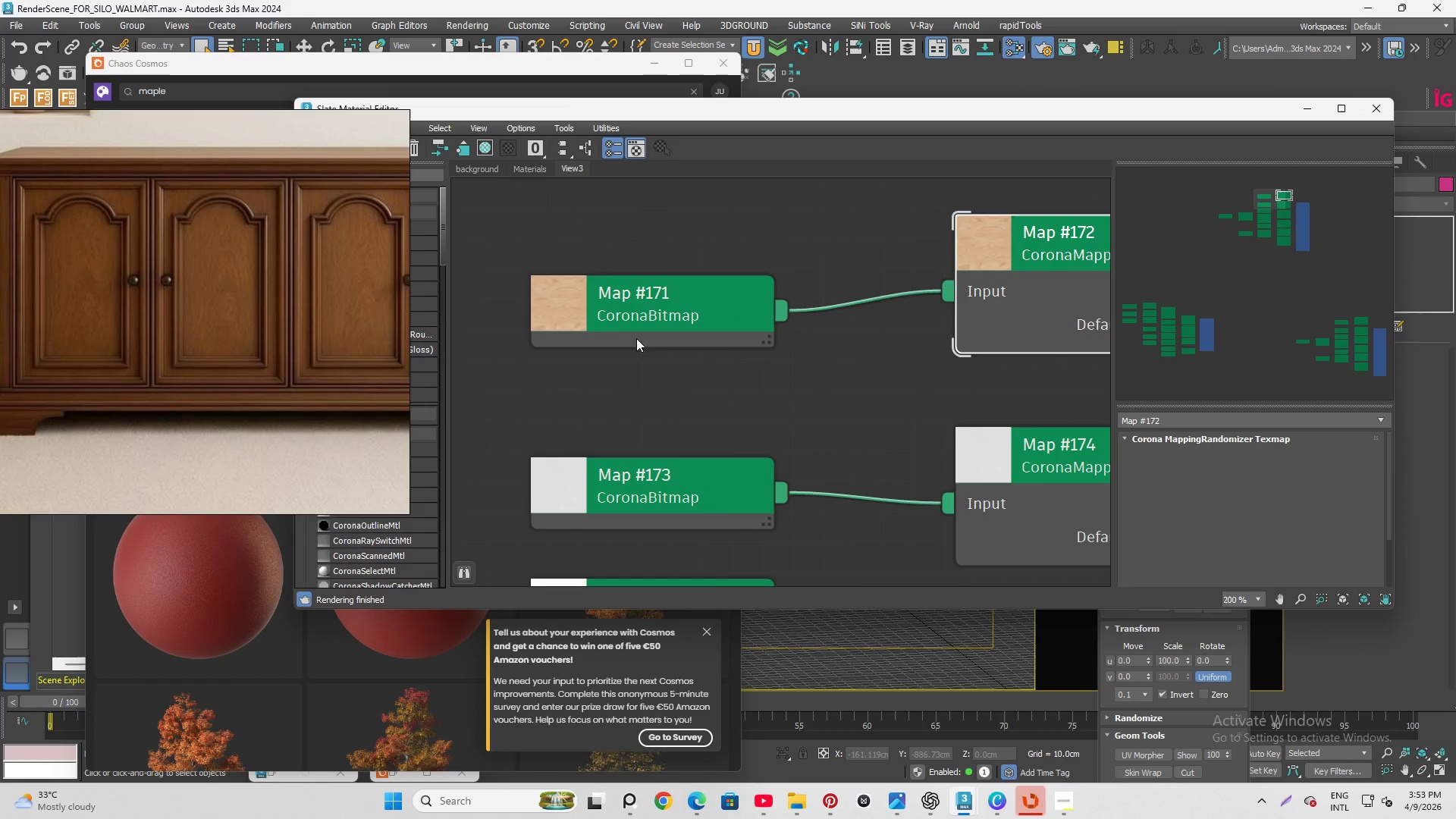 
left_click([619, 325])
 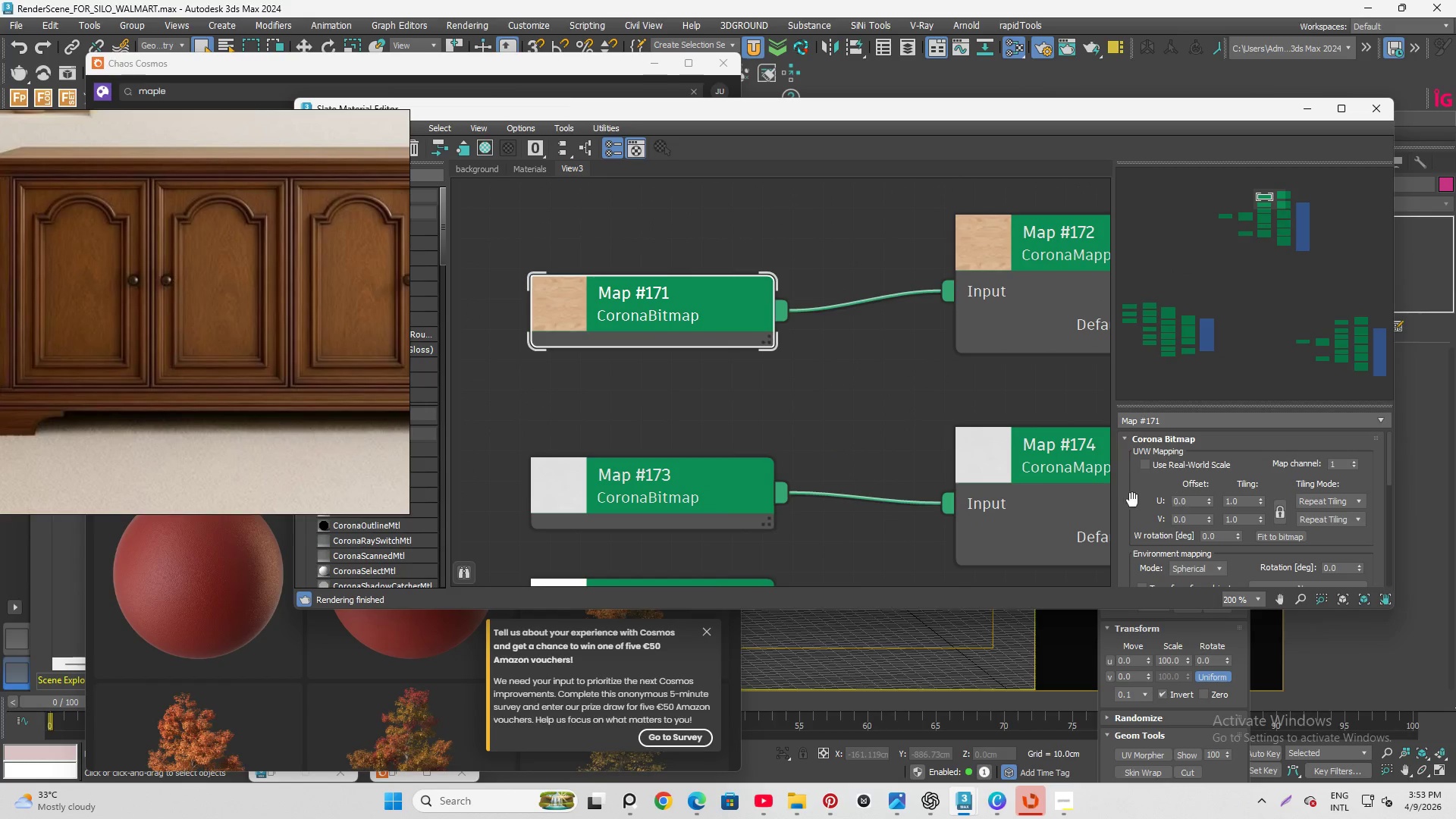 
scroll: coordinate [1131, 500], scroll_direction: down, amount: 9.0
 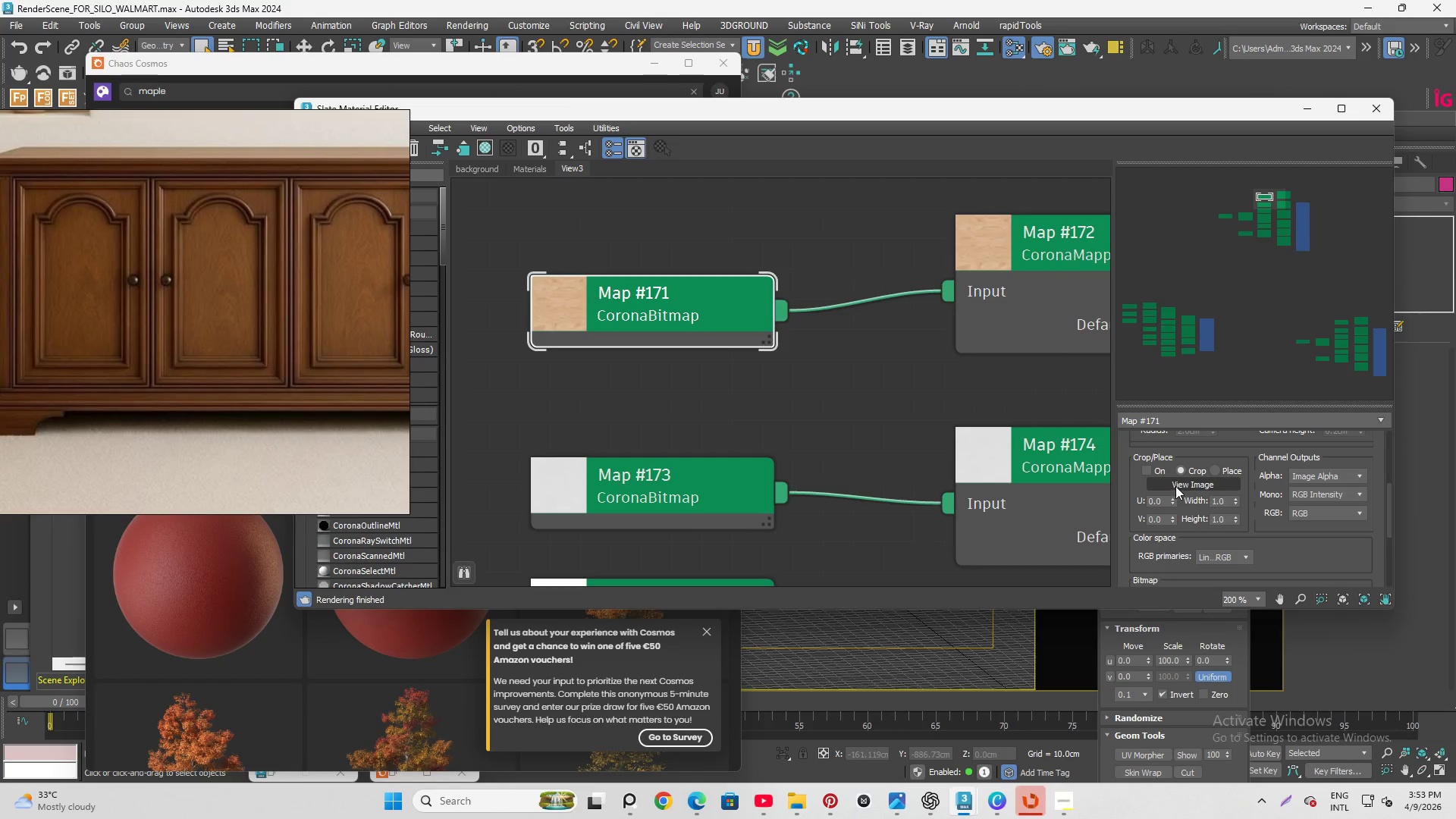 
left_click([1176, 485])
 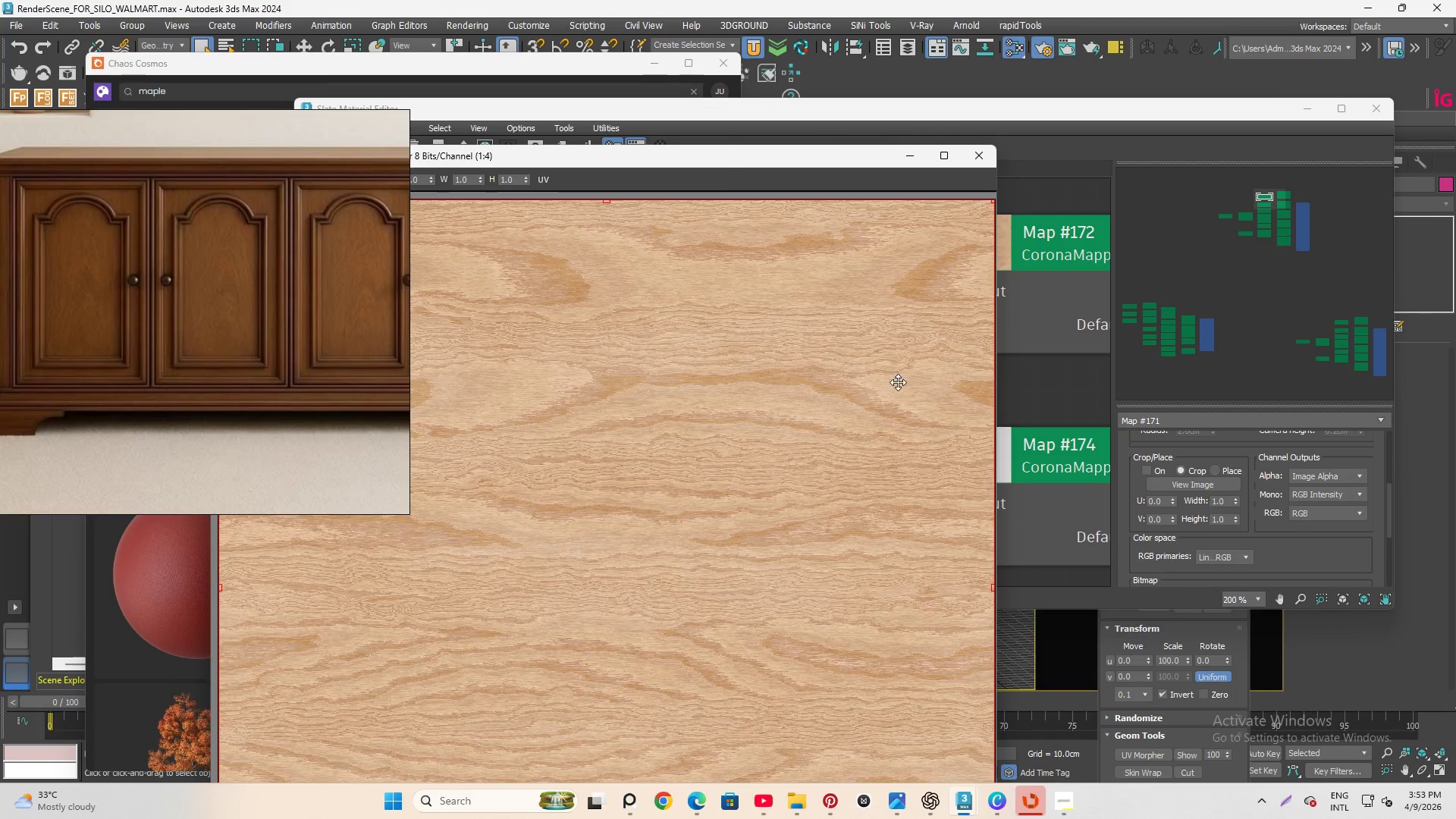 
scroll: coordinate [808, 443], scroll_direction: down, amount: 7.0
 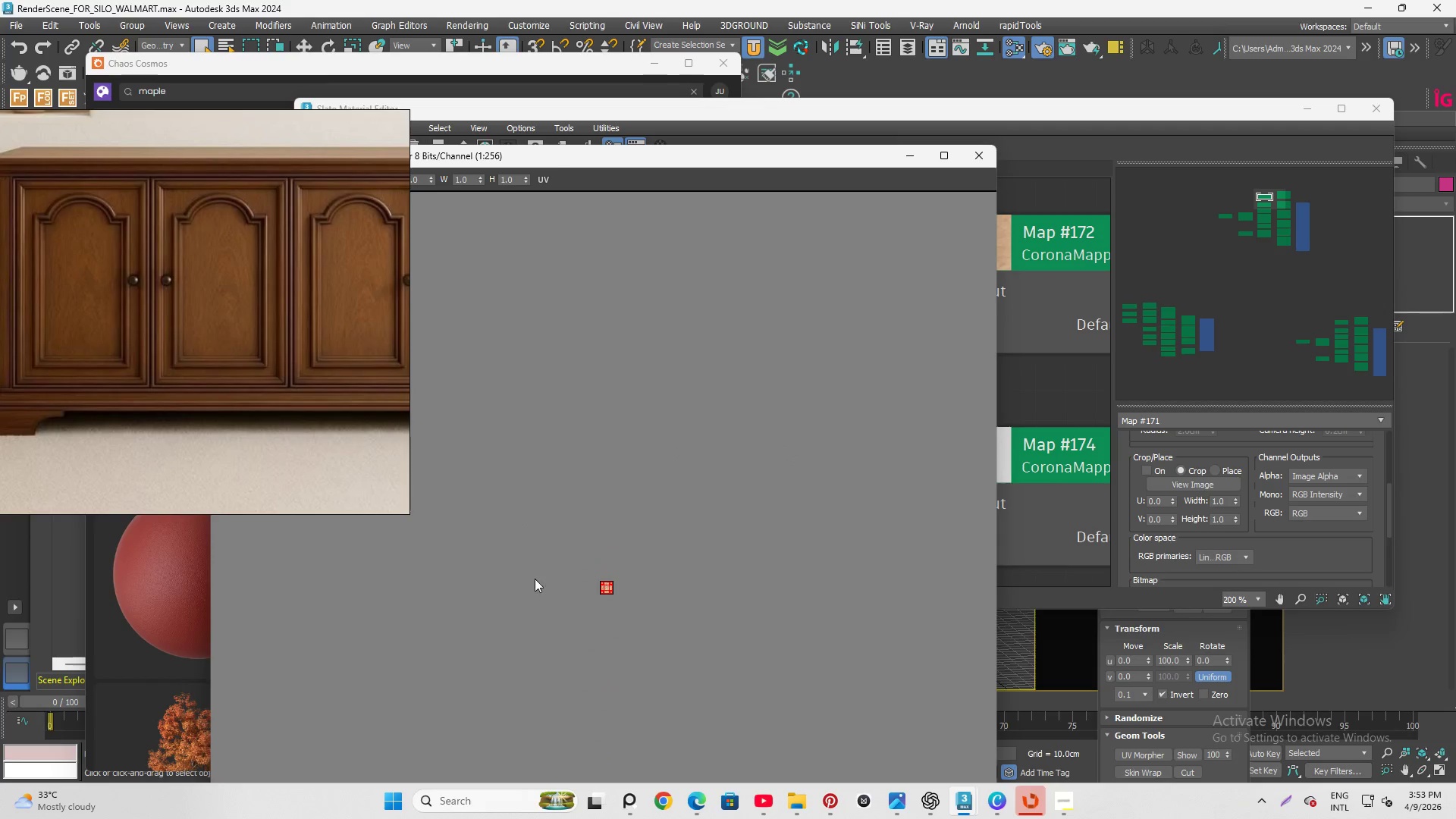 
scroll: coordinate [225, 329], scroll_direction: up, amount: 9.0
 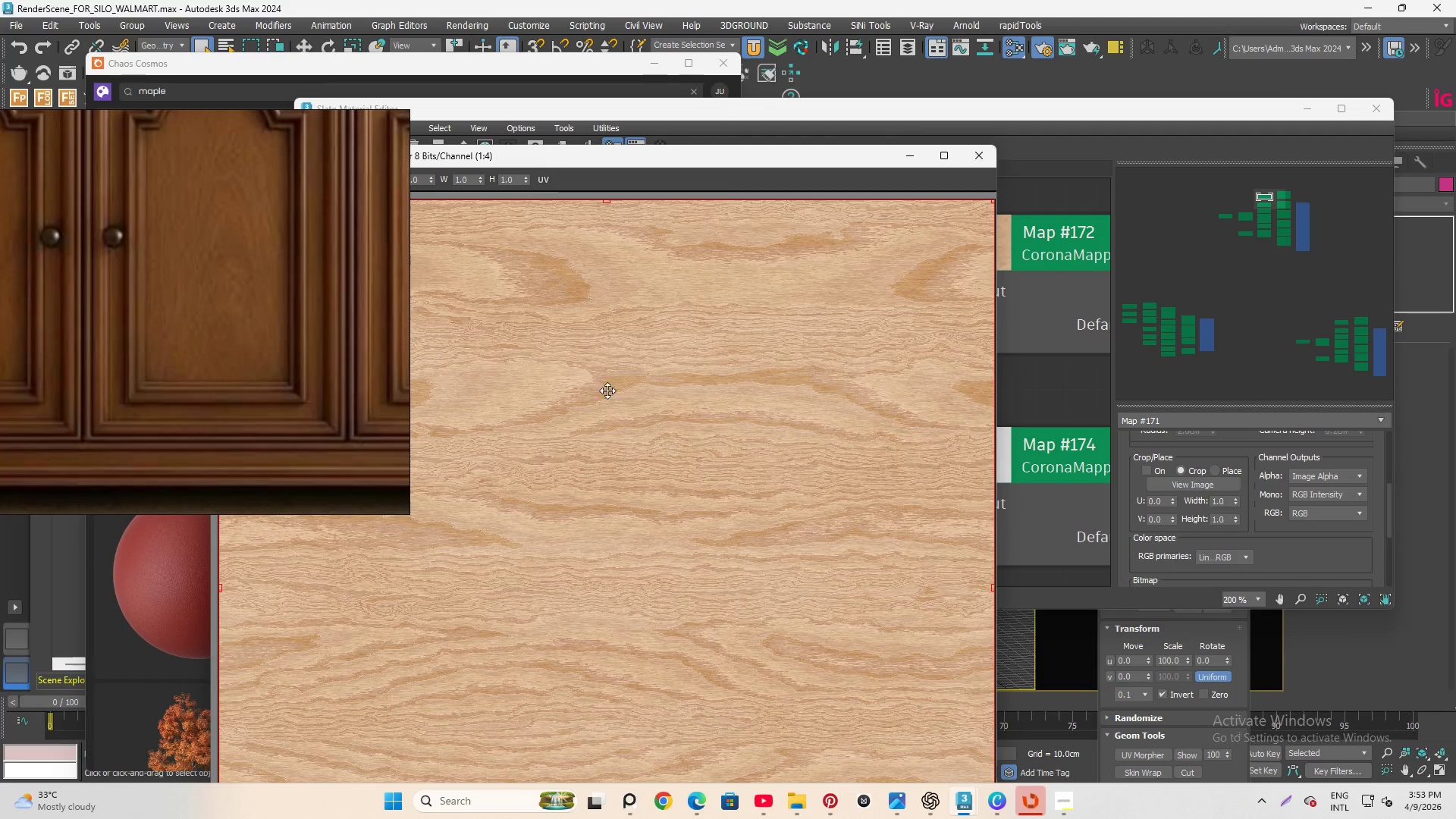 
scroll: coordinate [626, 392], scroll_direction: down, amount: 2.0
 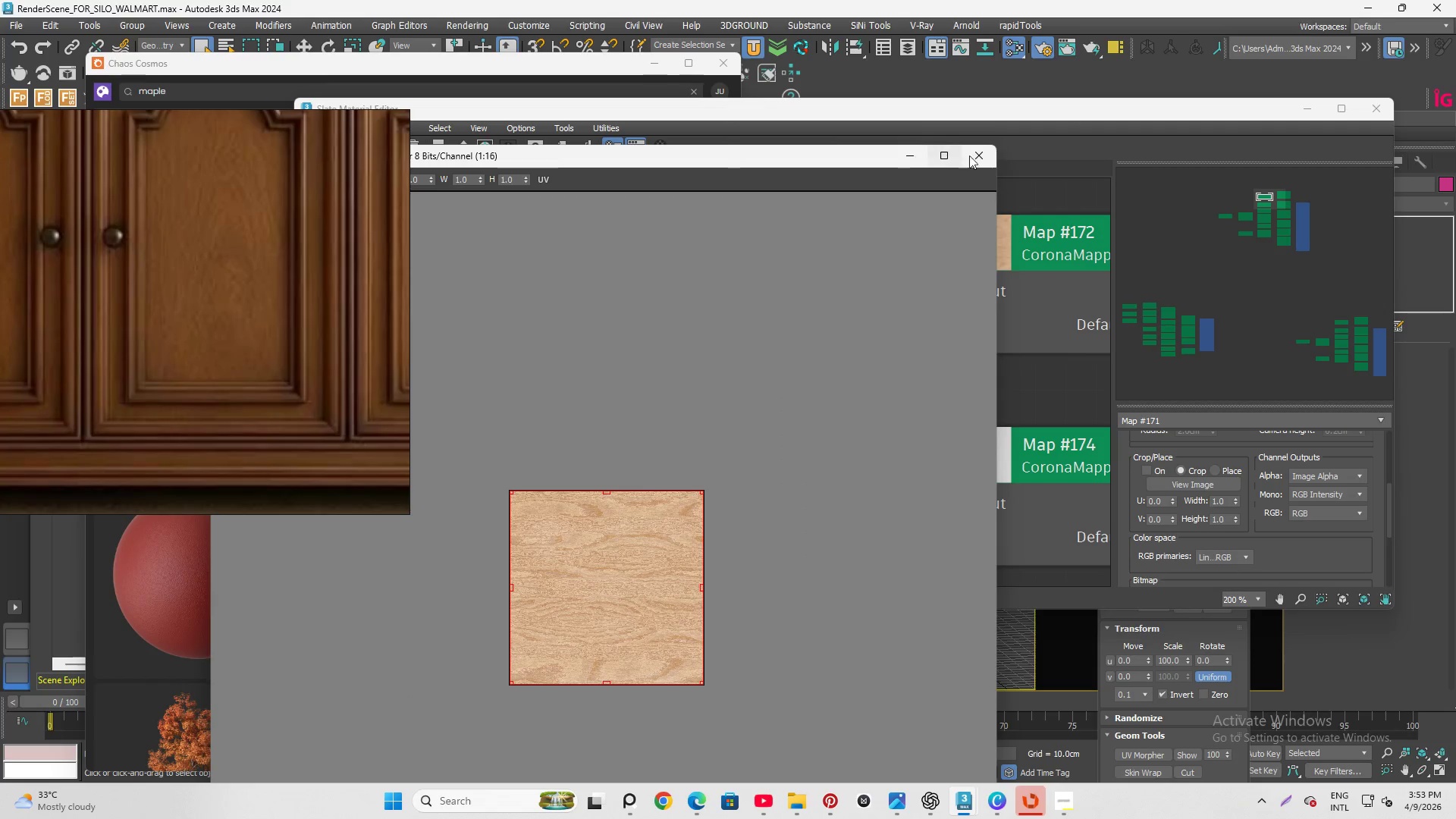 
left_click([974, 155])
 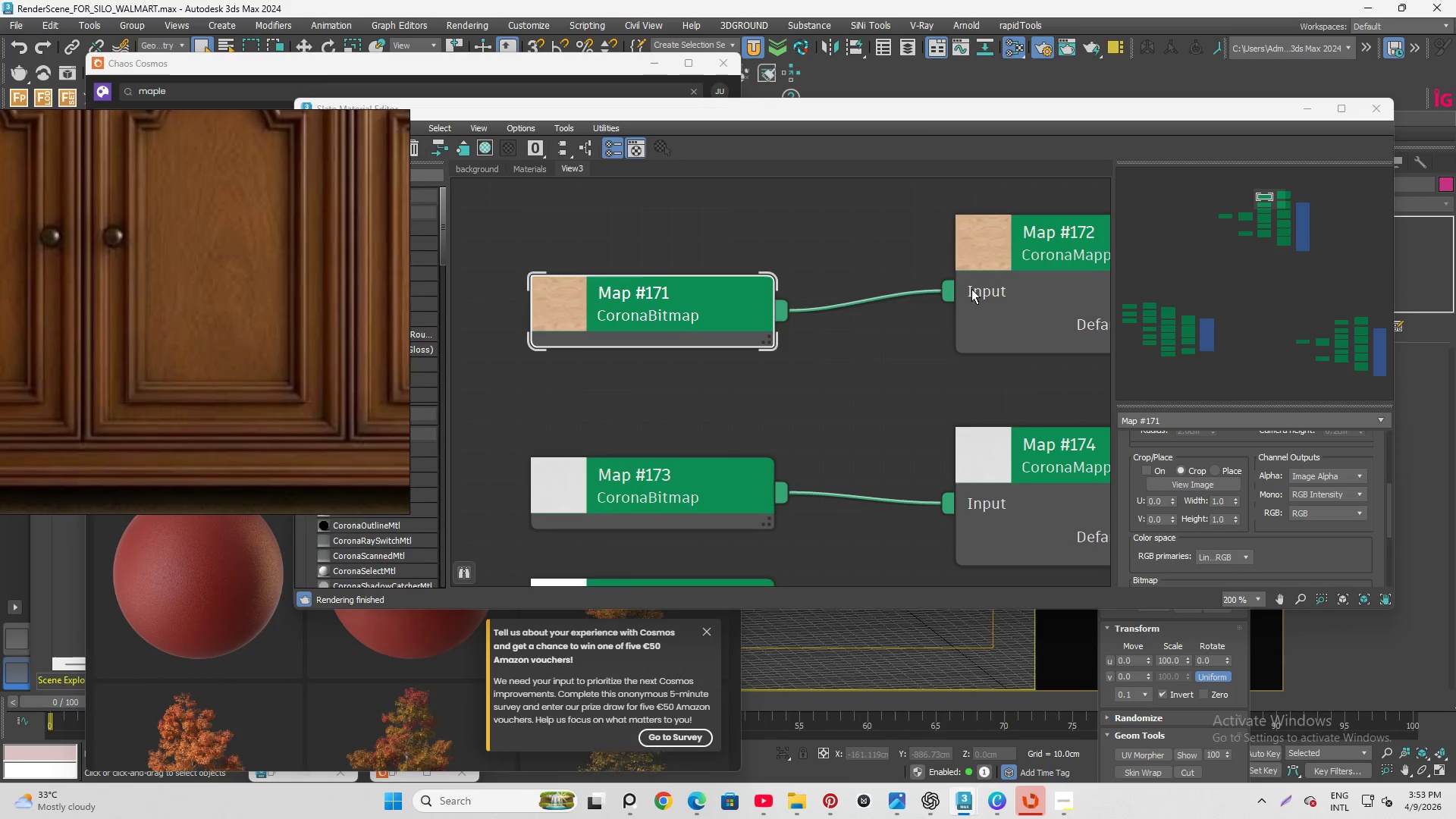 
scroll: coordinate [709, 342], scroll_direction: down, amount: 18.0
 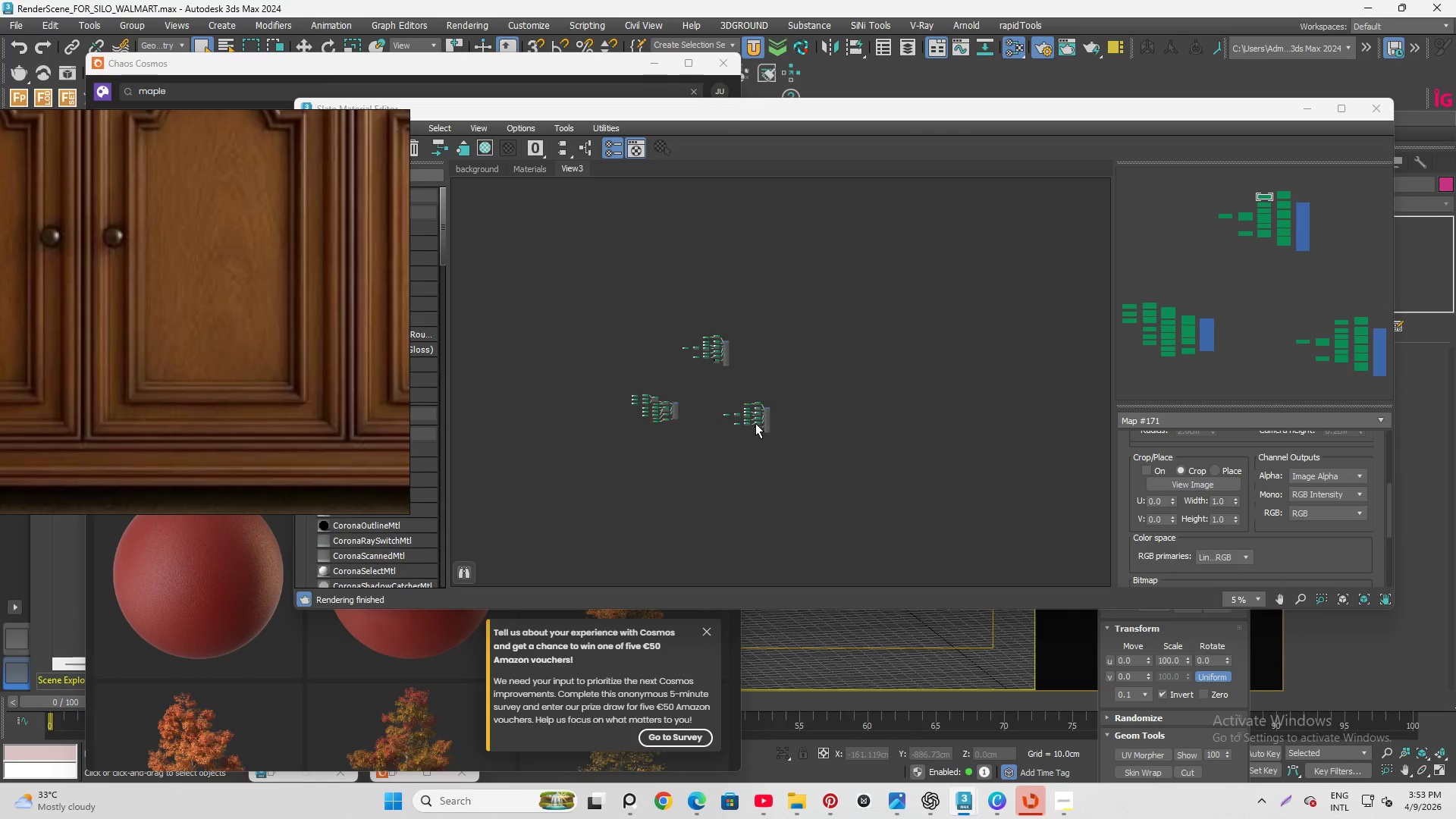 
scroll: coordinate [971, 449], scroll_direction: up, amount: 8.0
 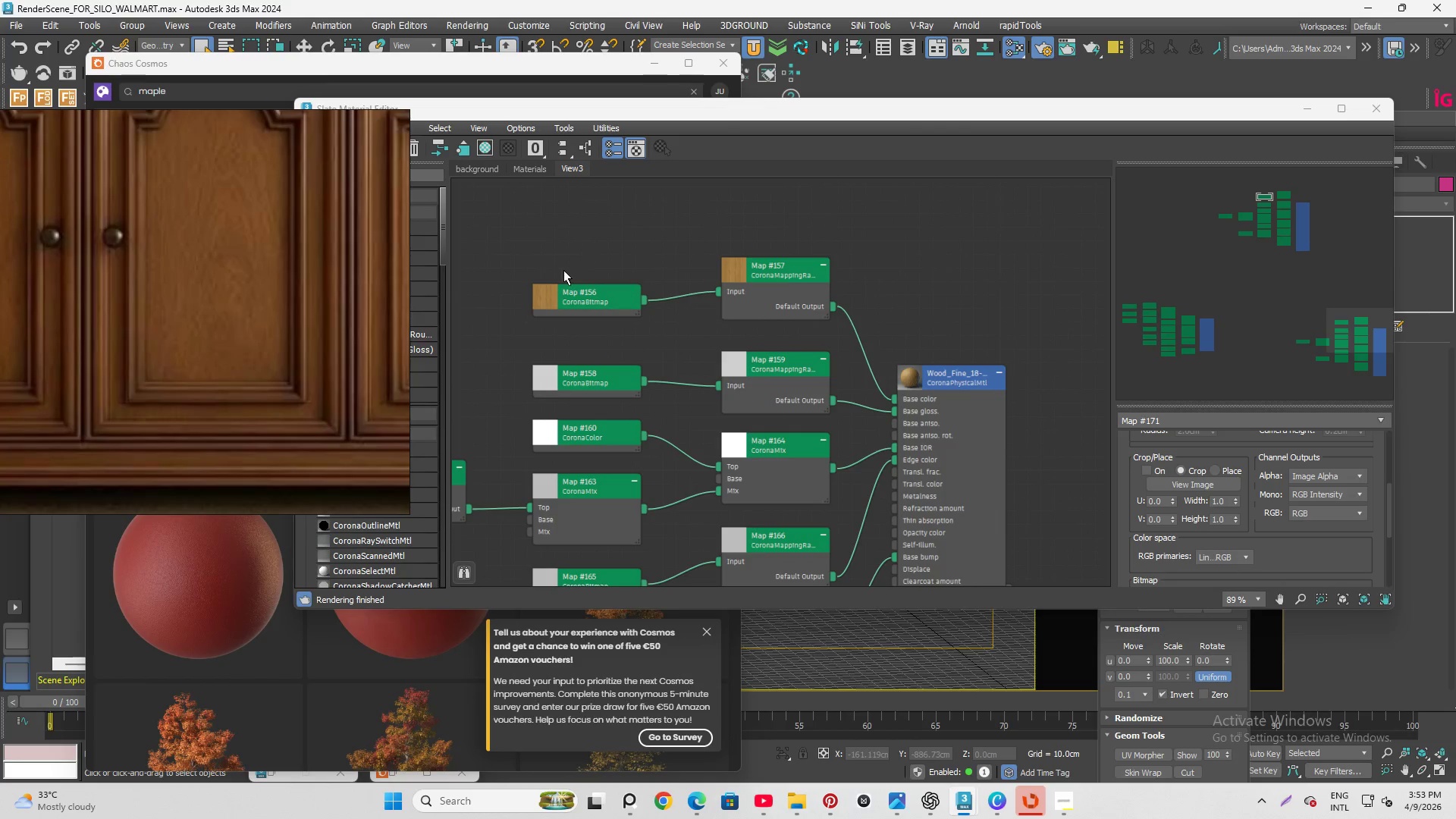 
left_click([582, 314])
 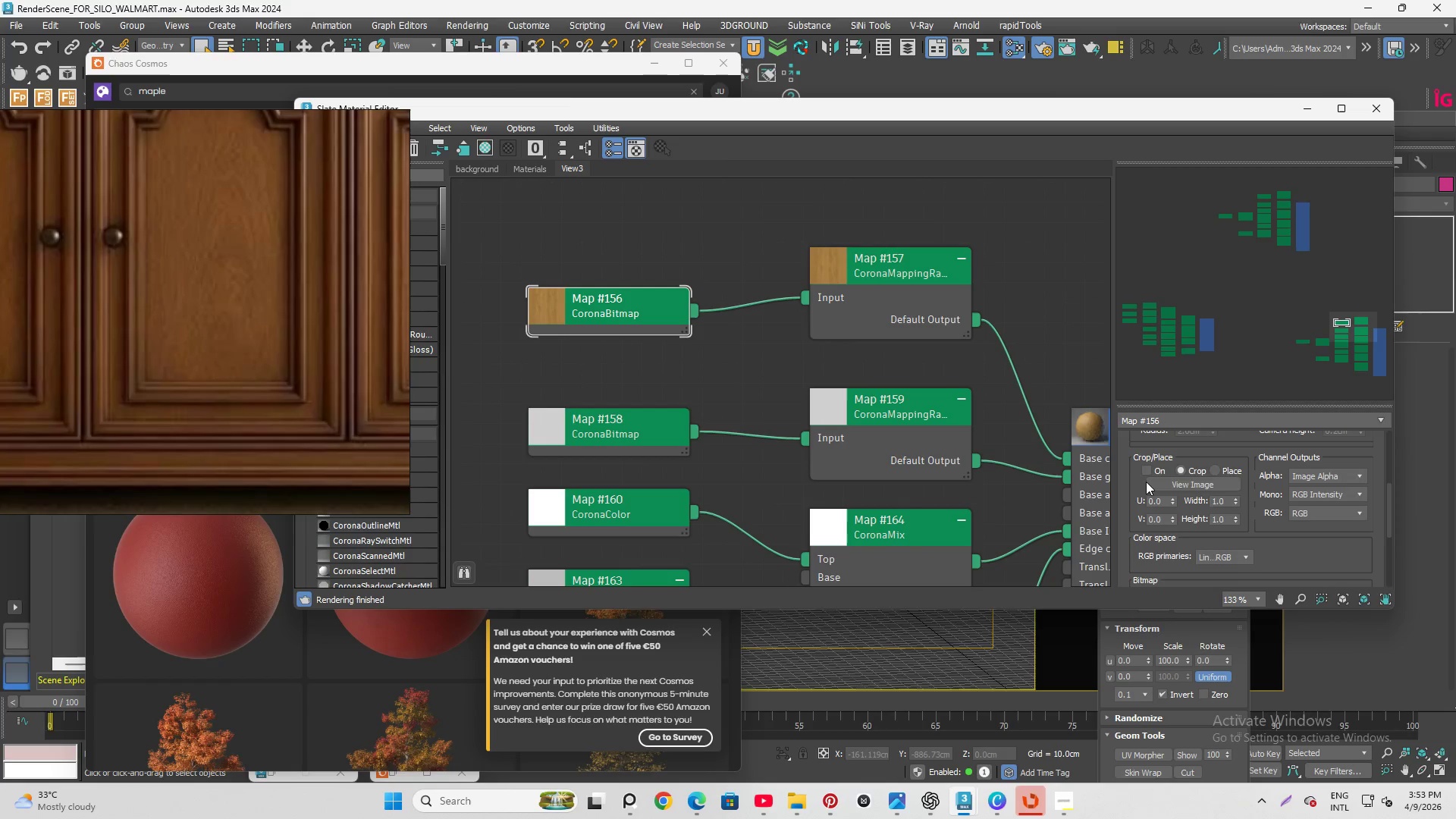 
scroll: coordinate [547, 293], scroll_direction: up, amount: 4.0
 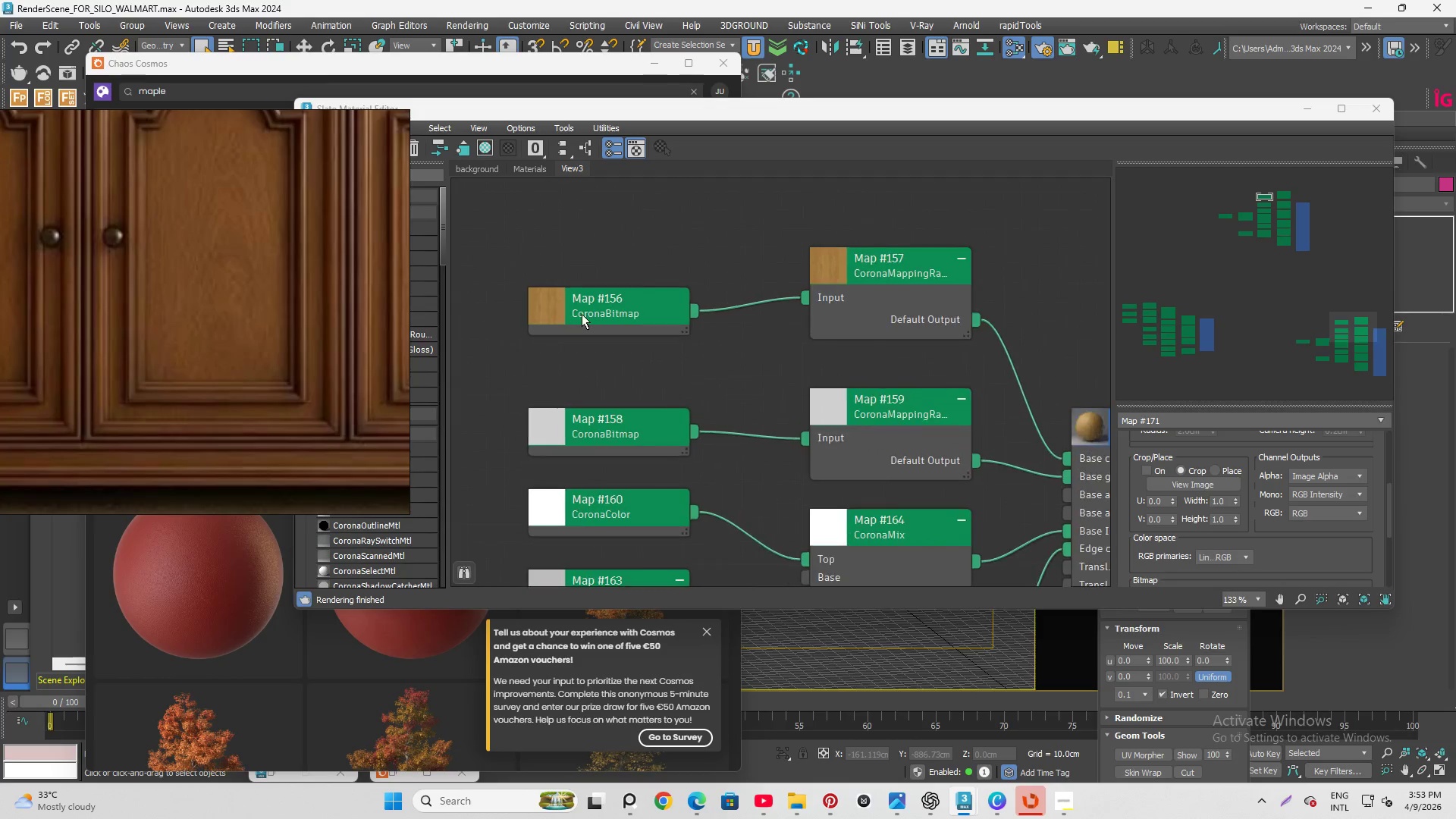 
left_click([1162, 482])
 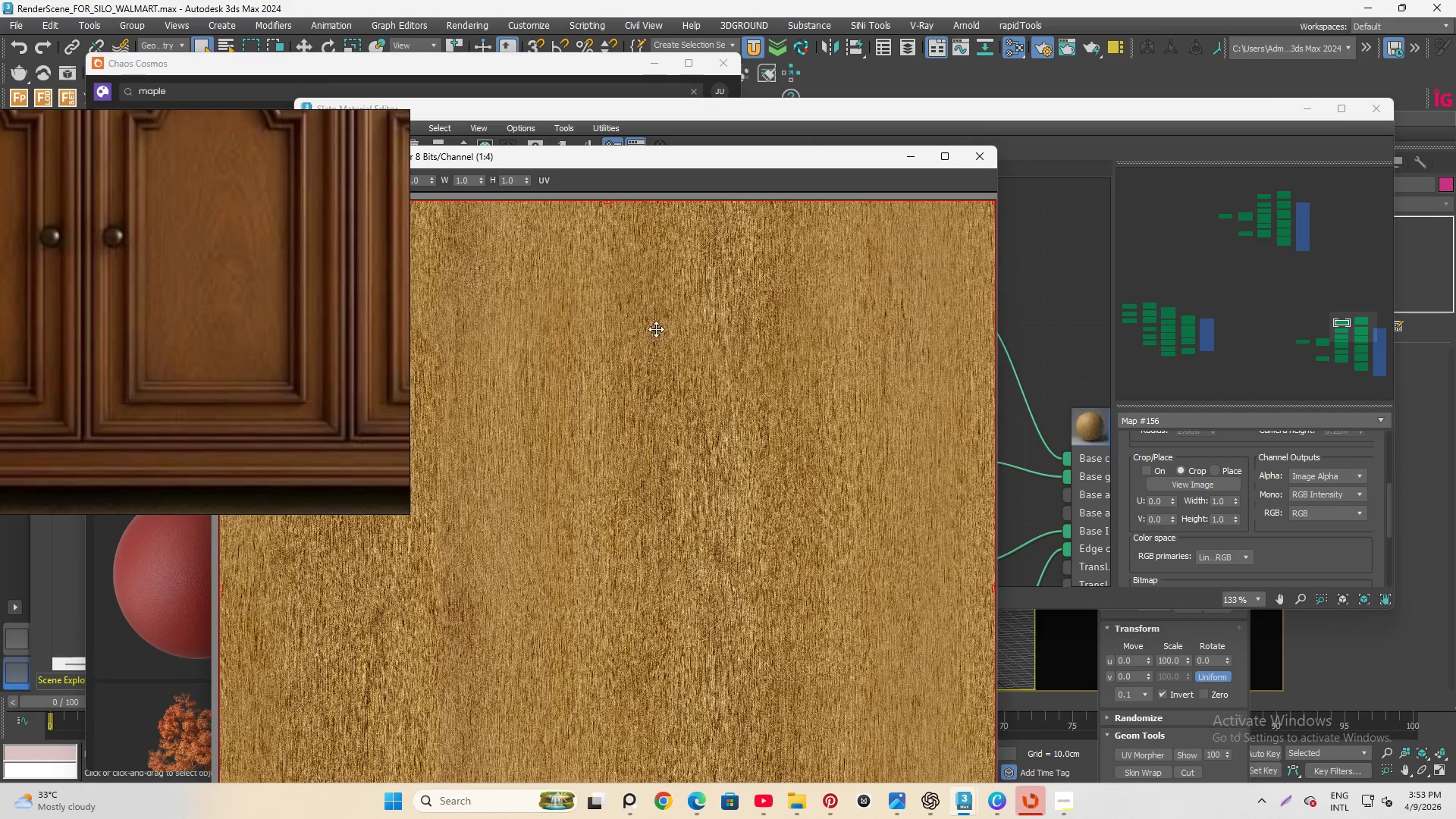 
scroll: coordinate [682, 318], scroll_direction: down, amount: 1.0
 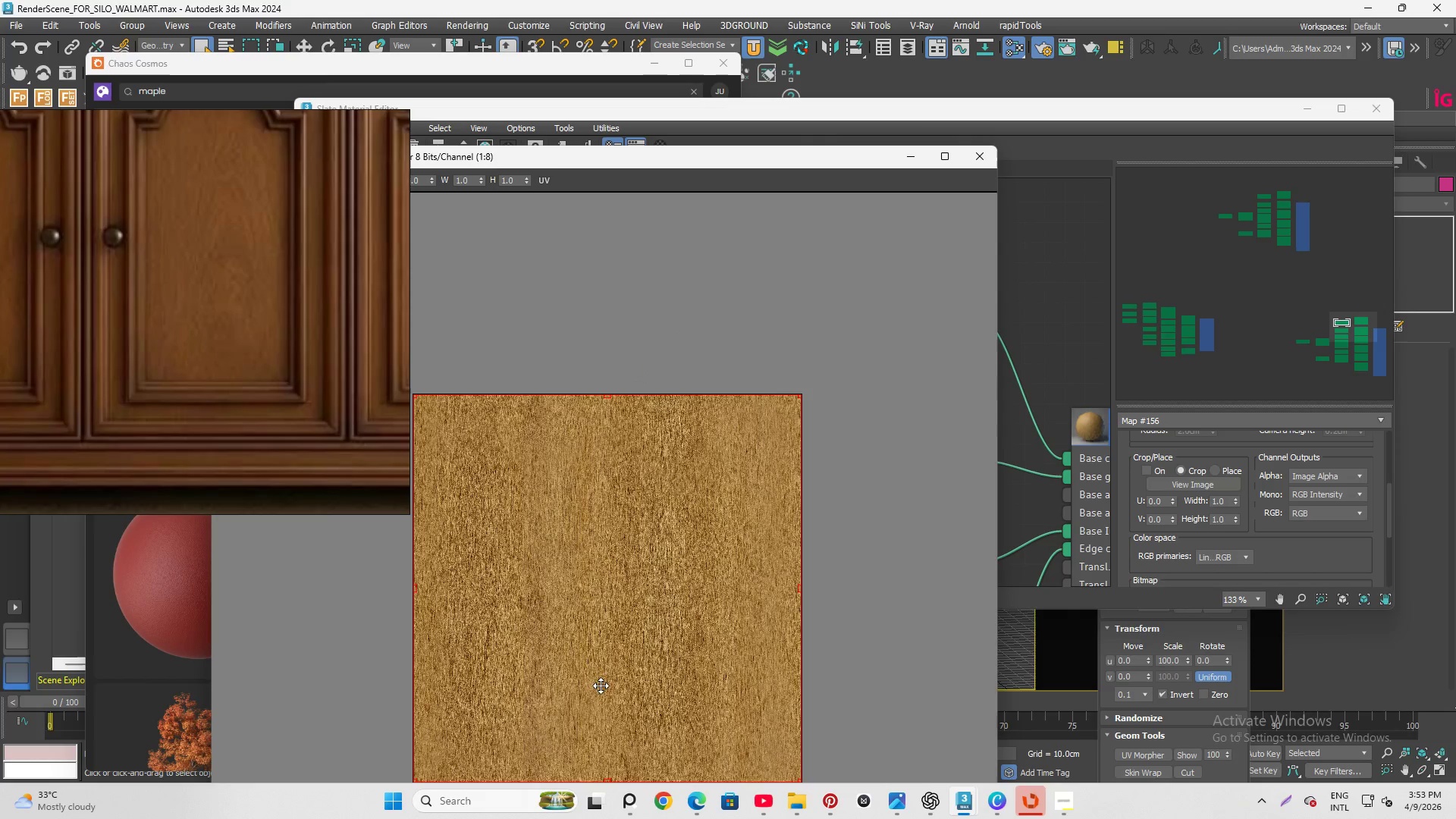 
scroll: coordinate [620, 713], scroll_direction: up, amount: 3.0
 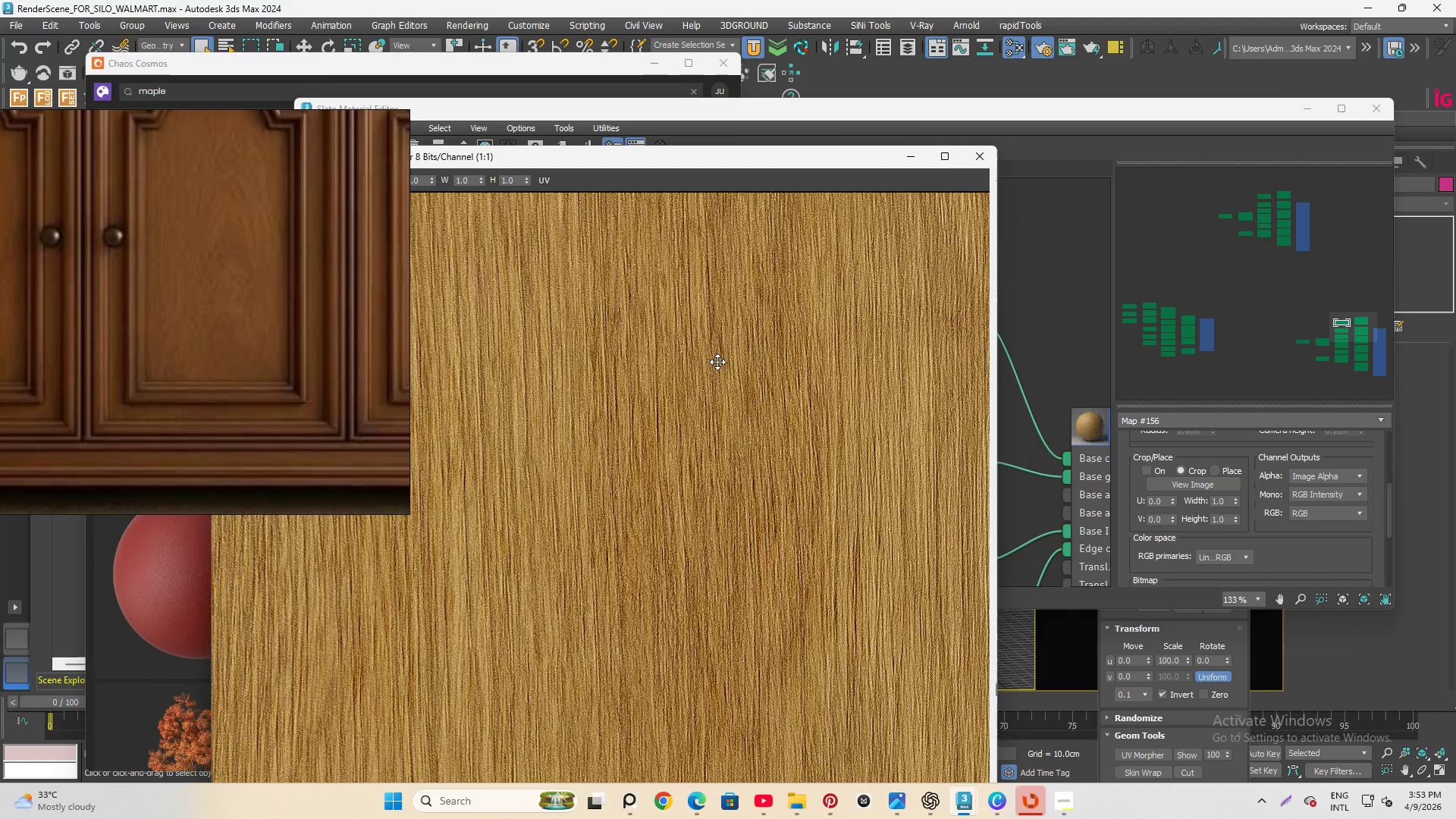 
scroll: coordinate [718, 360], scroll_direction: down, amount: 4.0
 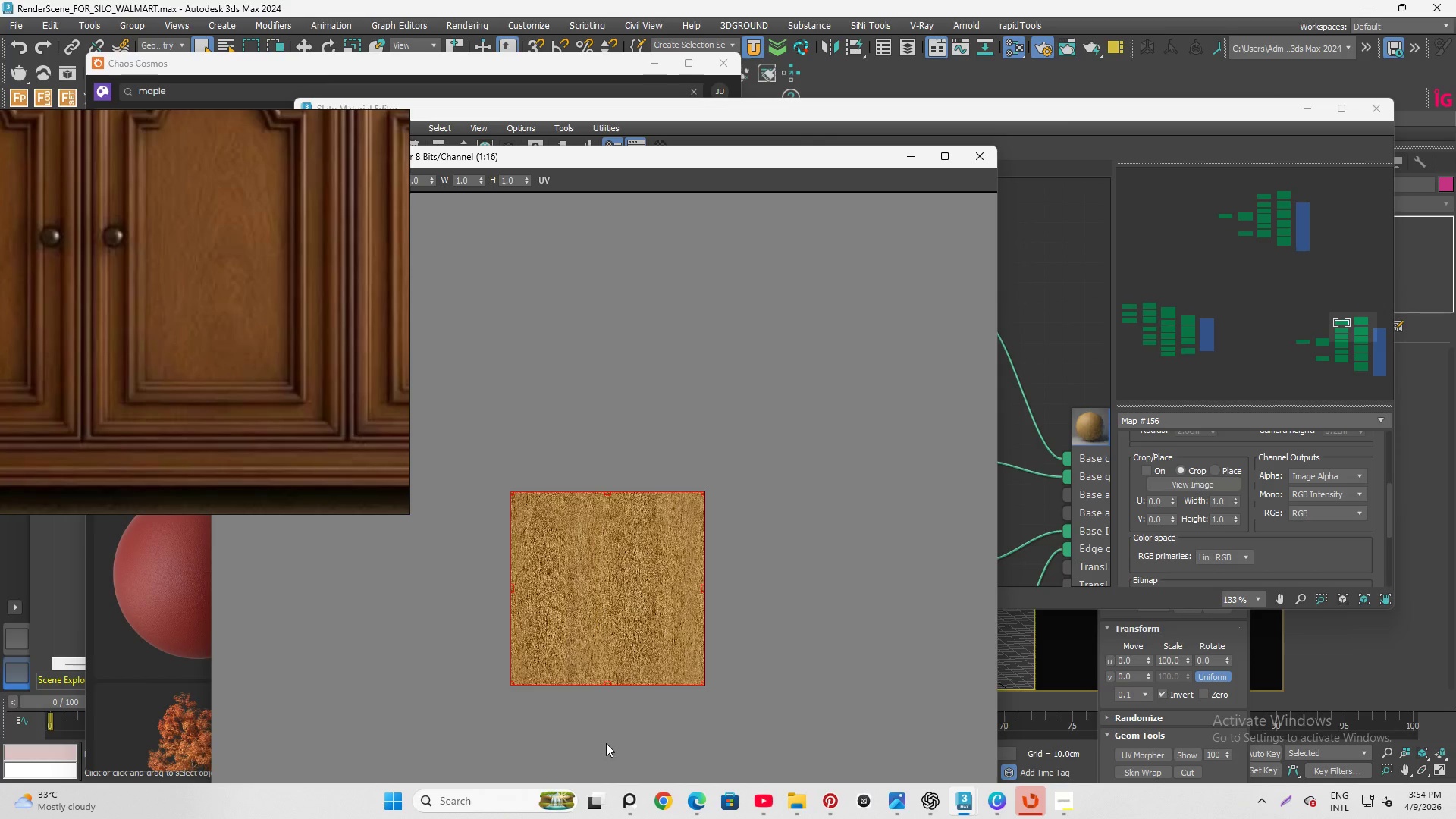 
scroll: coordinate [601, 735], scroll_direction: up, amount: 7.0
 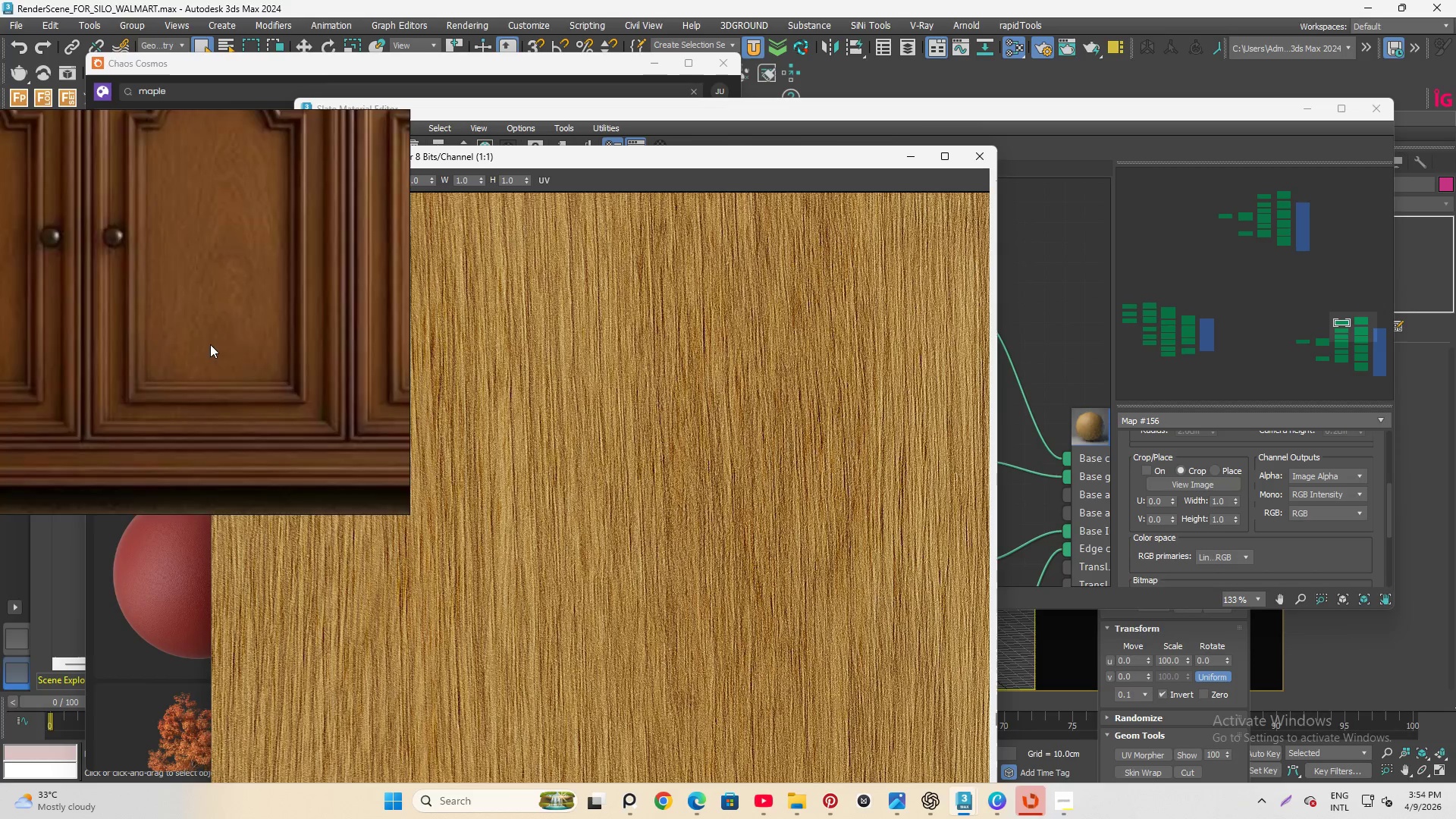 
scroll: coordinate [198, 359], scroll_direction: down, amount: 7.0
 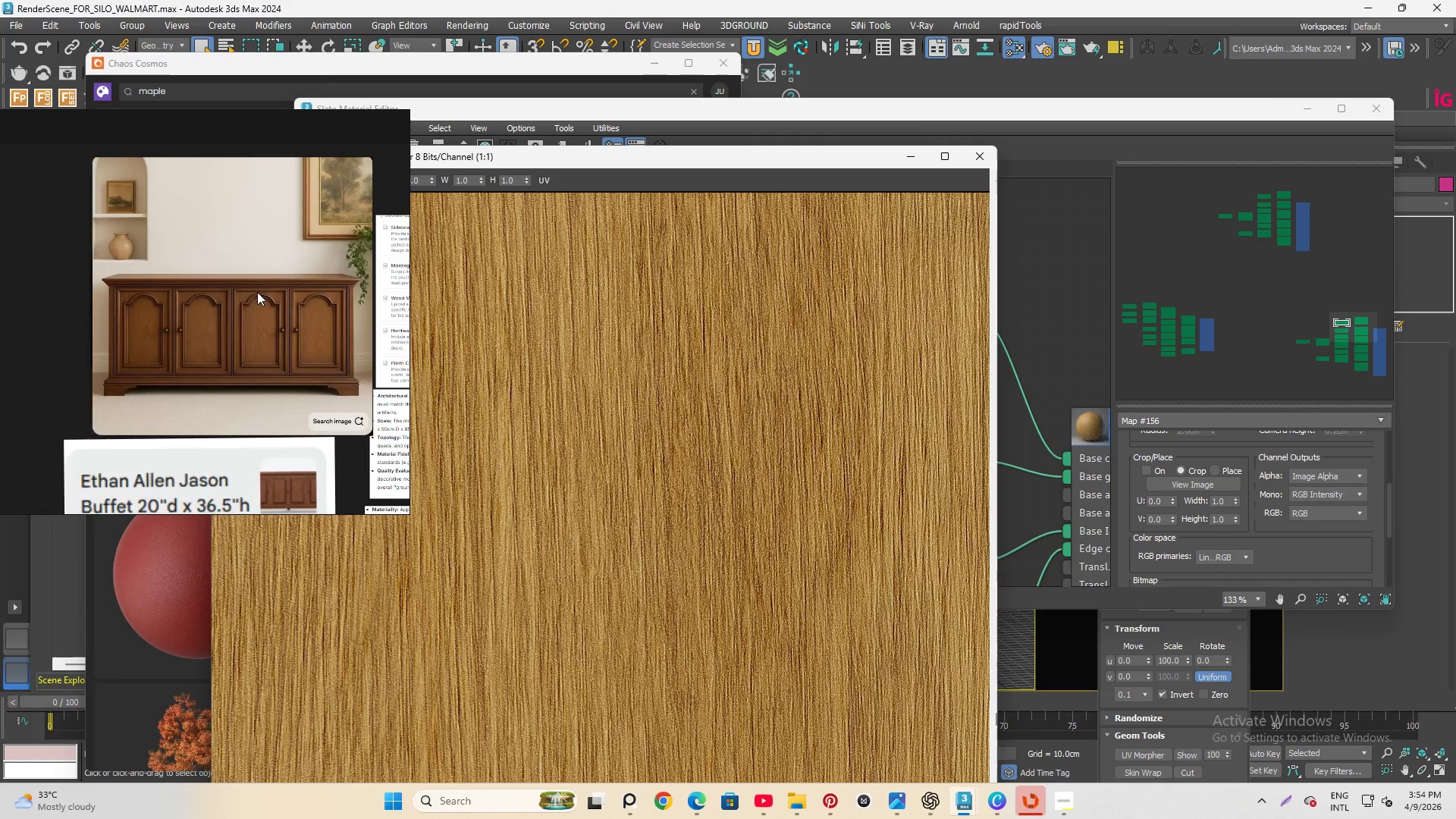 
scroll: coordinate [272, 472], scroll_direction: up, amount: 10.0
 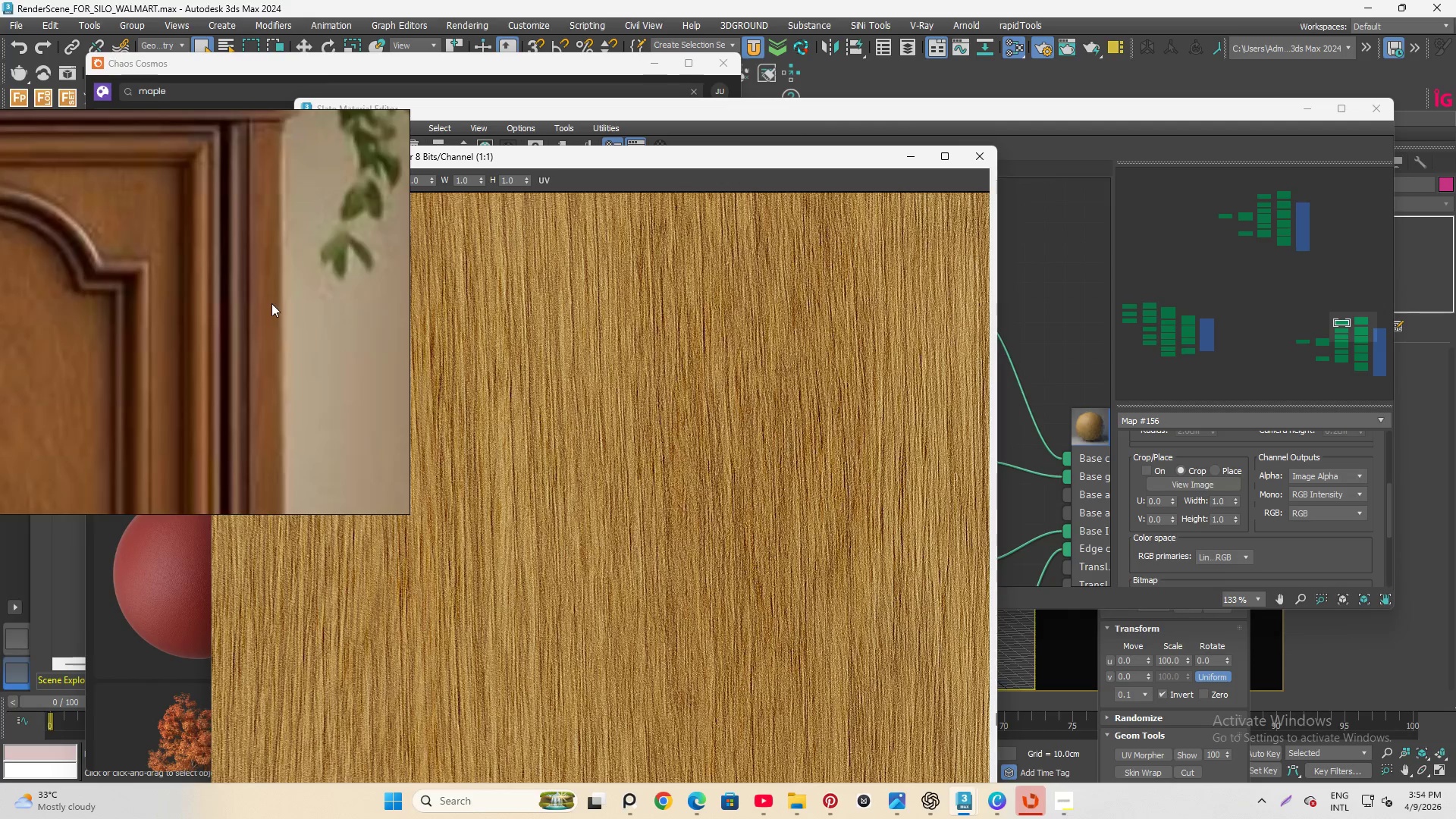 
scroll: coordinate [668, 334], scroll_direction: down, amount: 8.0
 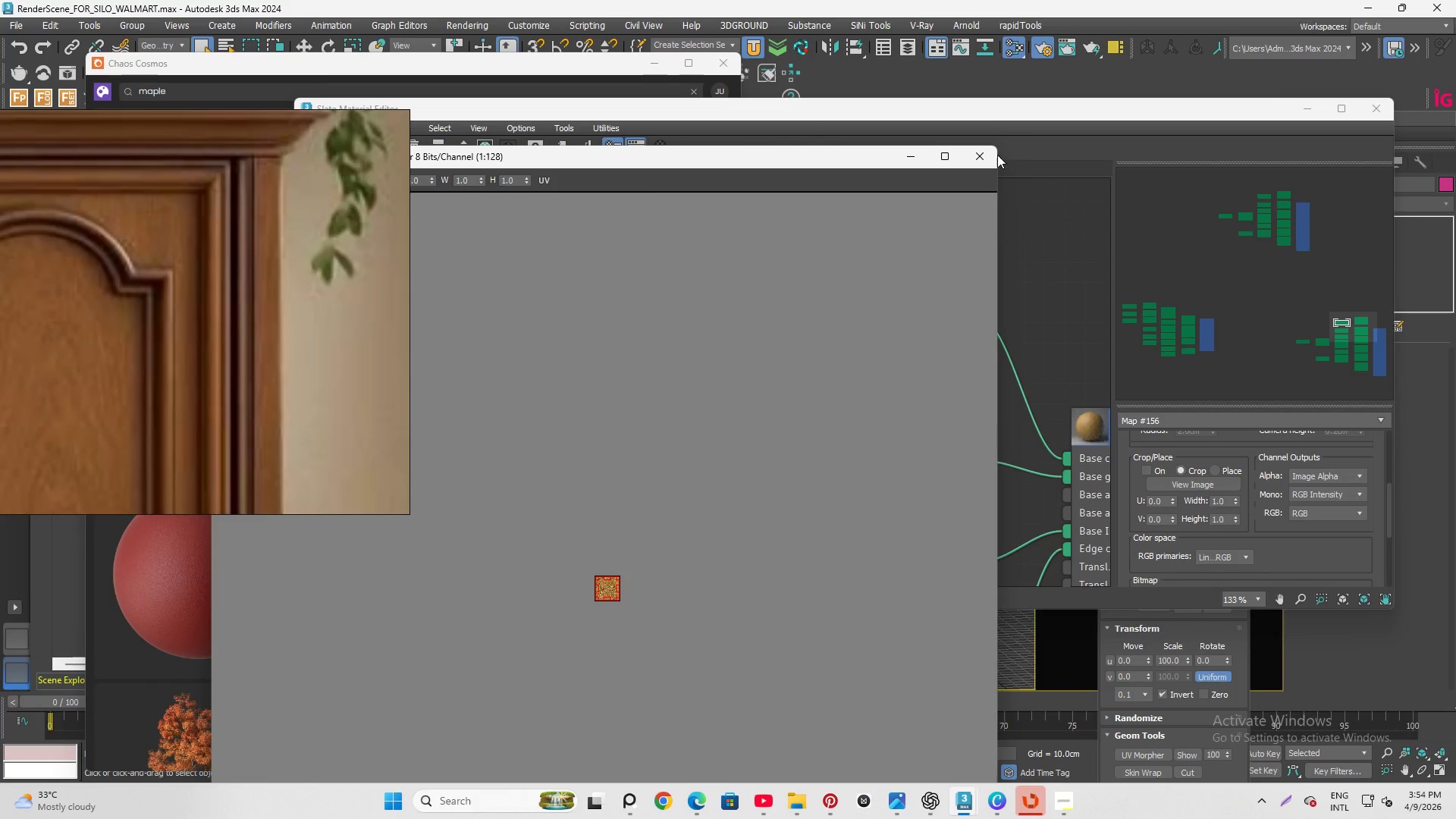 
left_click([990, 155])
 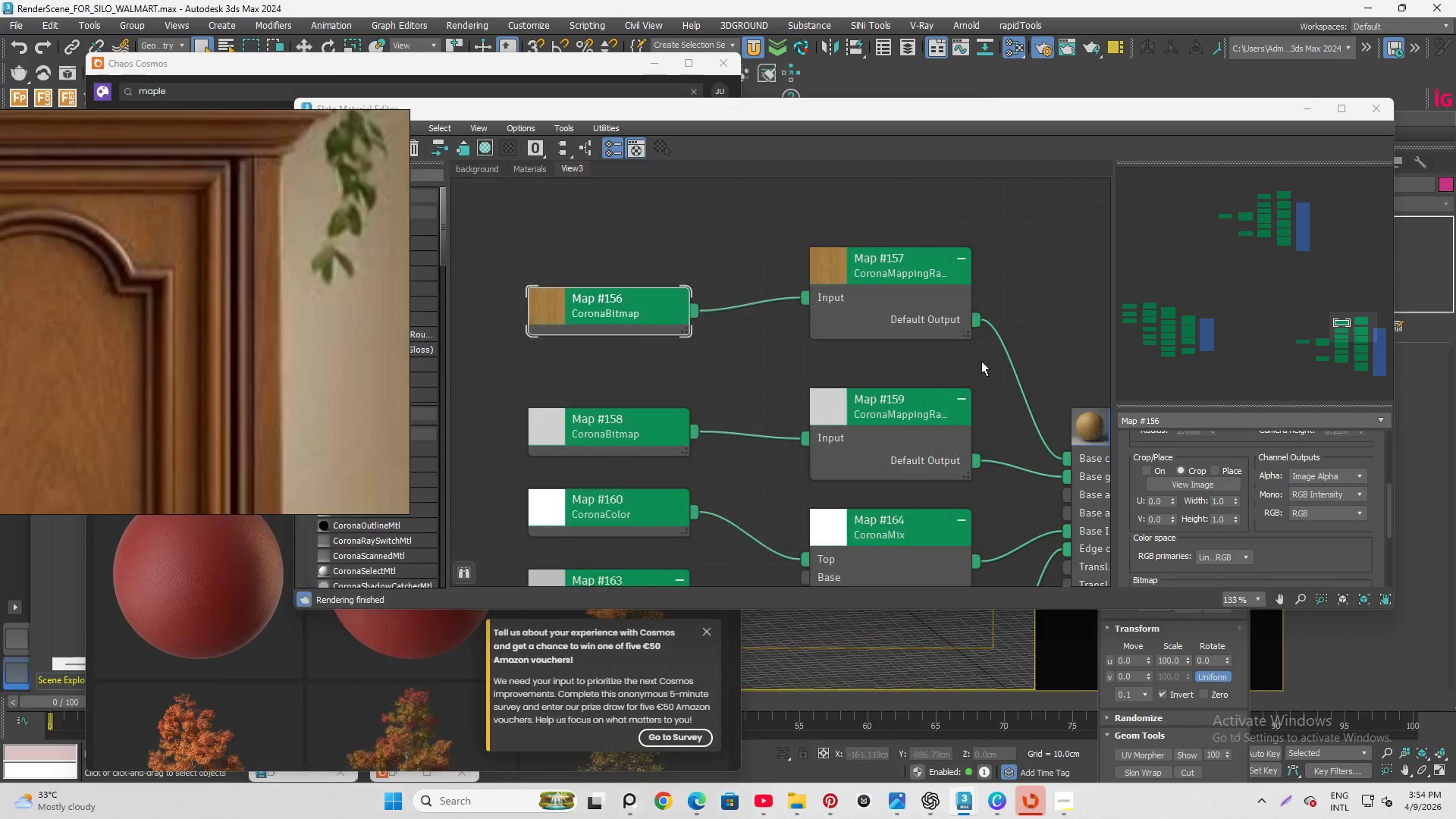 
scroll: coordinate [821, 381], scroll_direction: down, amount: 12.0
 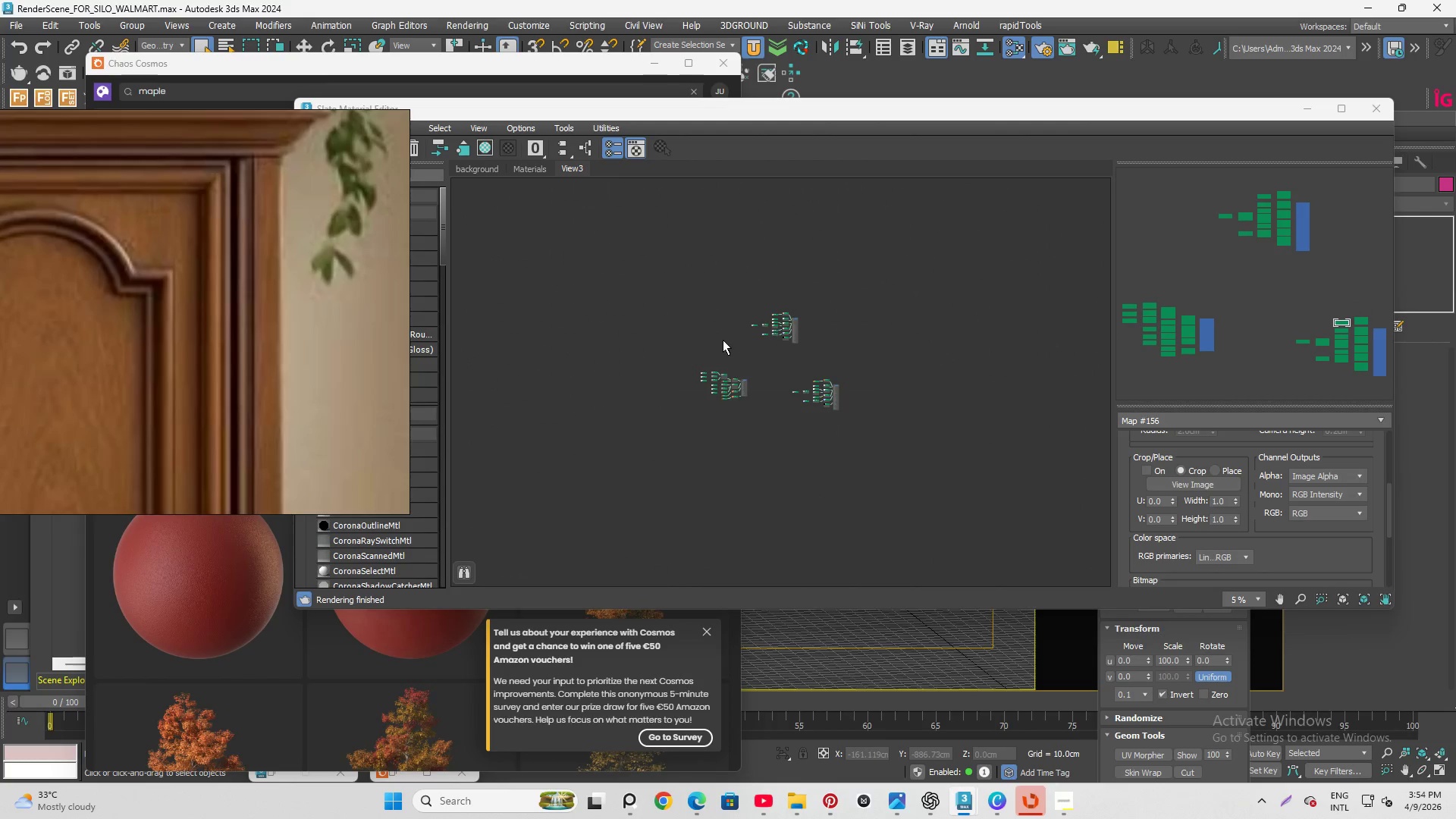 
scroll: coordinate [723, 341], scroll_direction: up, amount: 2.0
 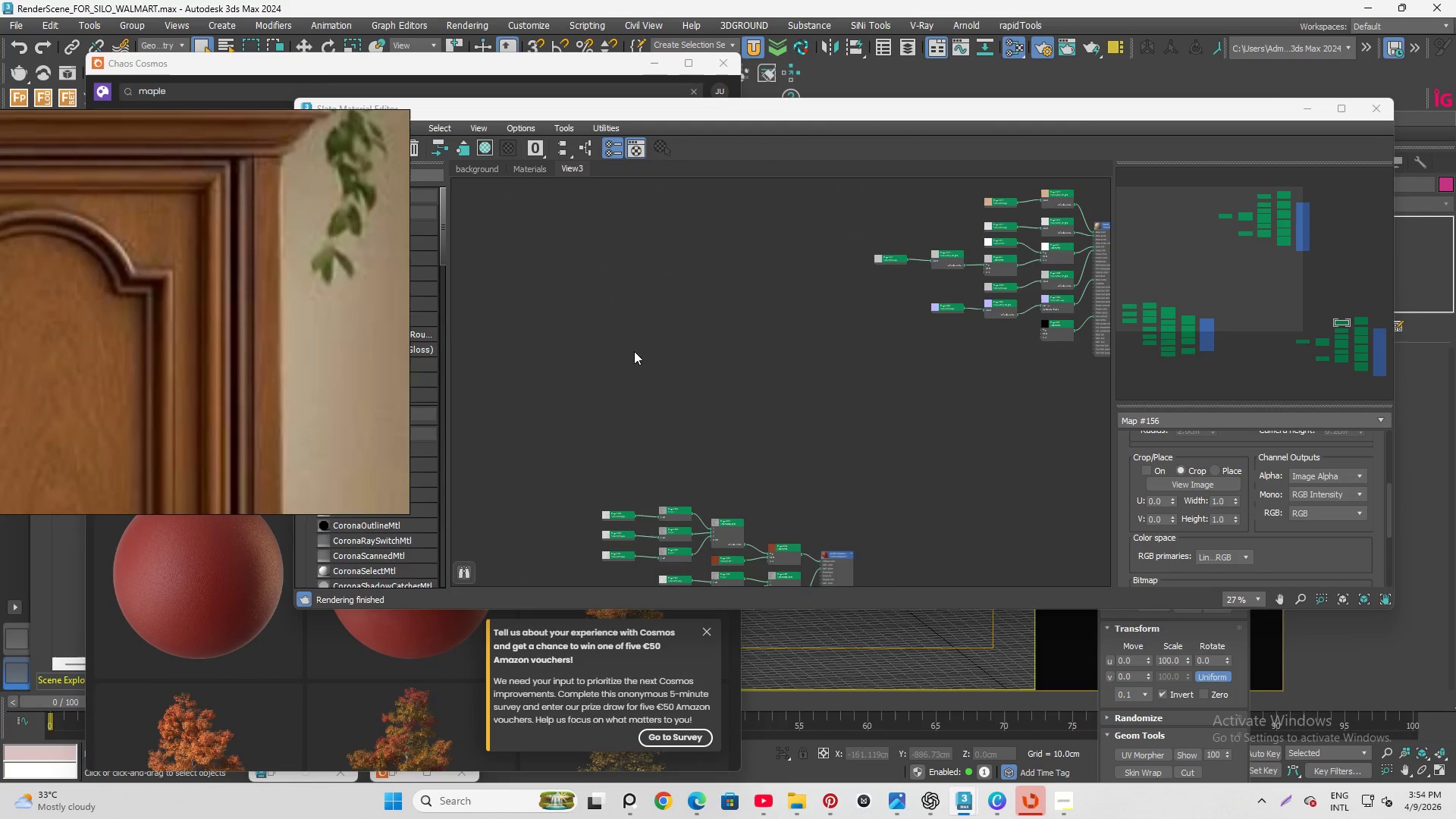 
left_click_drag(start_coordinate=[586, 340], to_coordinate=[691, 443])
 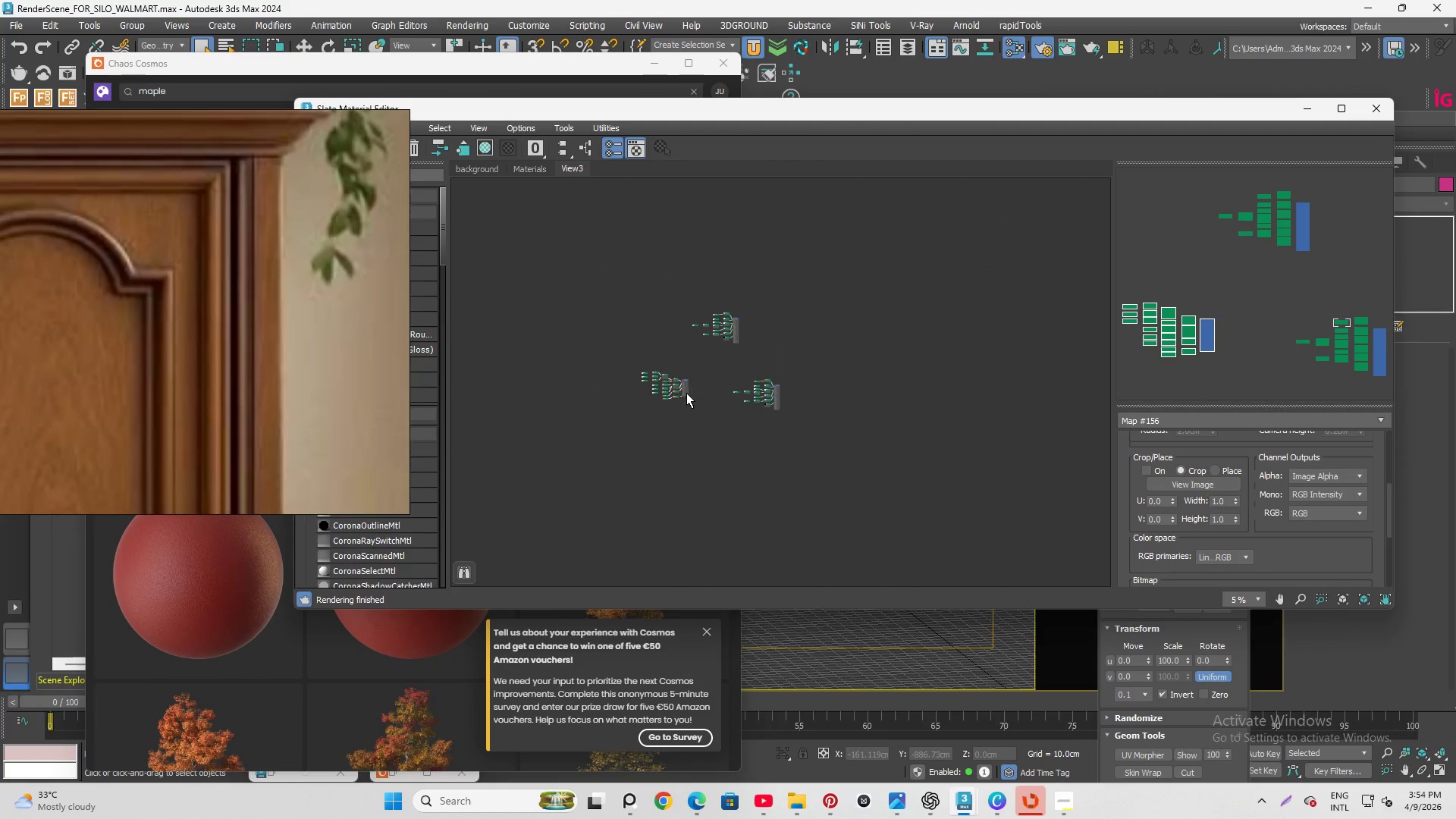 
scroll: coordinate [650, 340], scroll_direction: down, amount: 2.0
 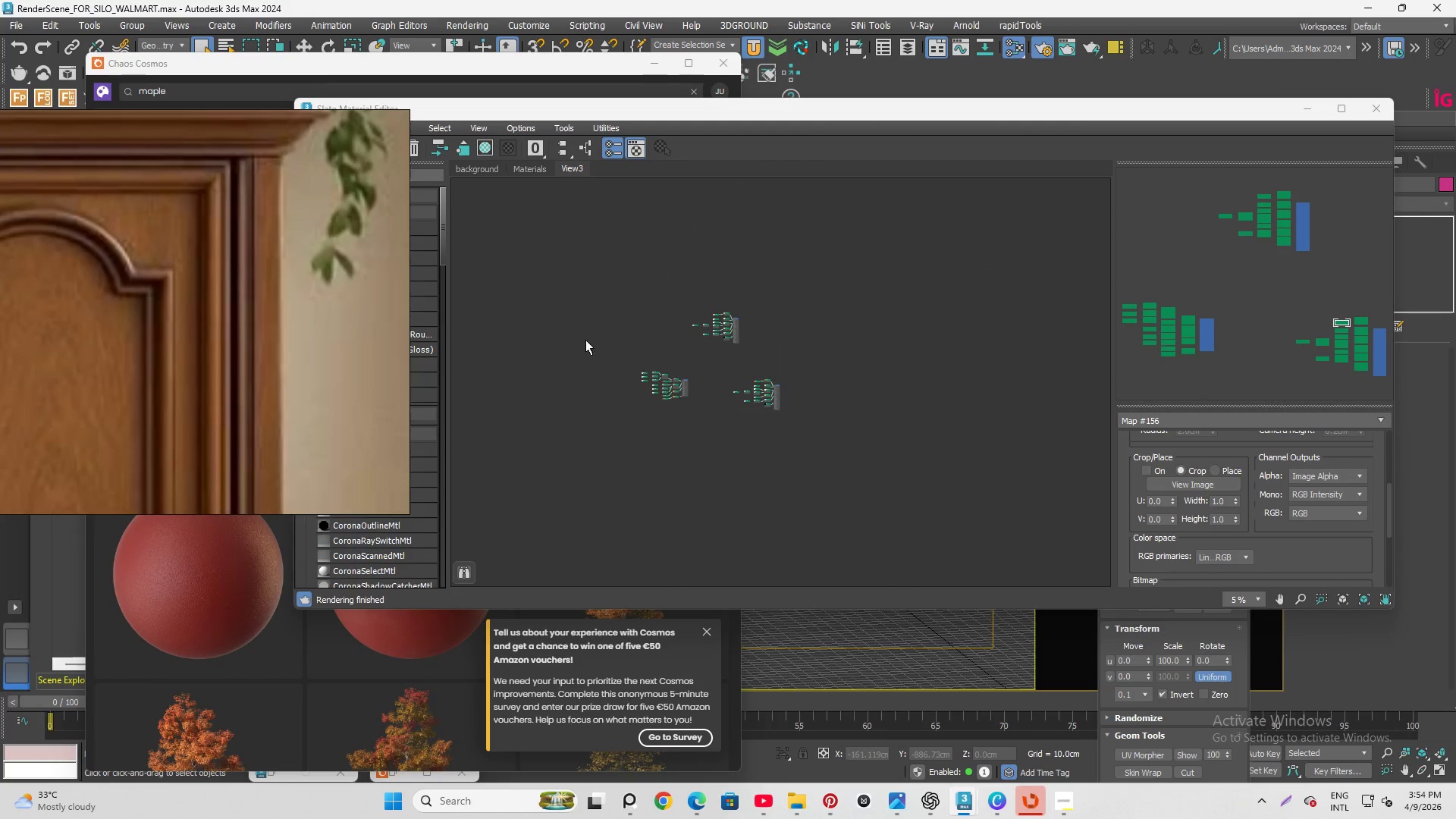 
scroll: coordinate [708, 462], scroll_direction: none, amount: 0.0
 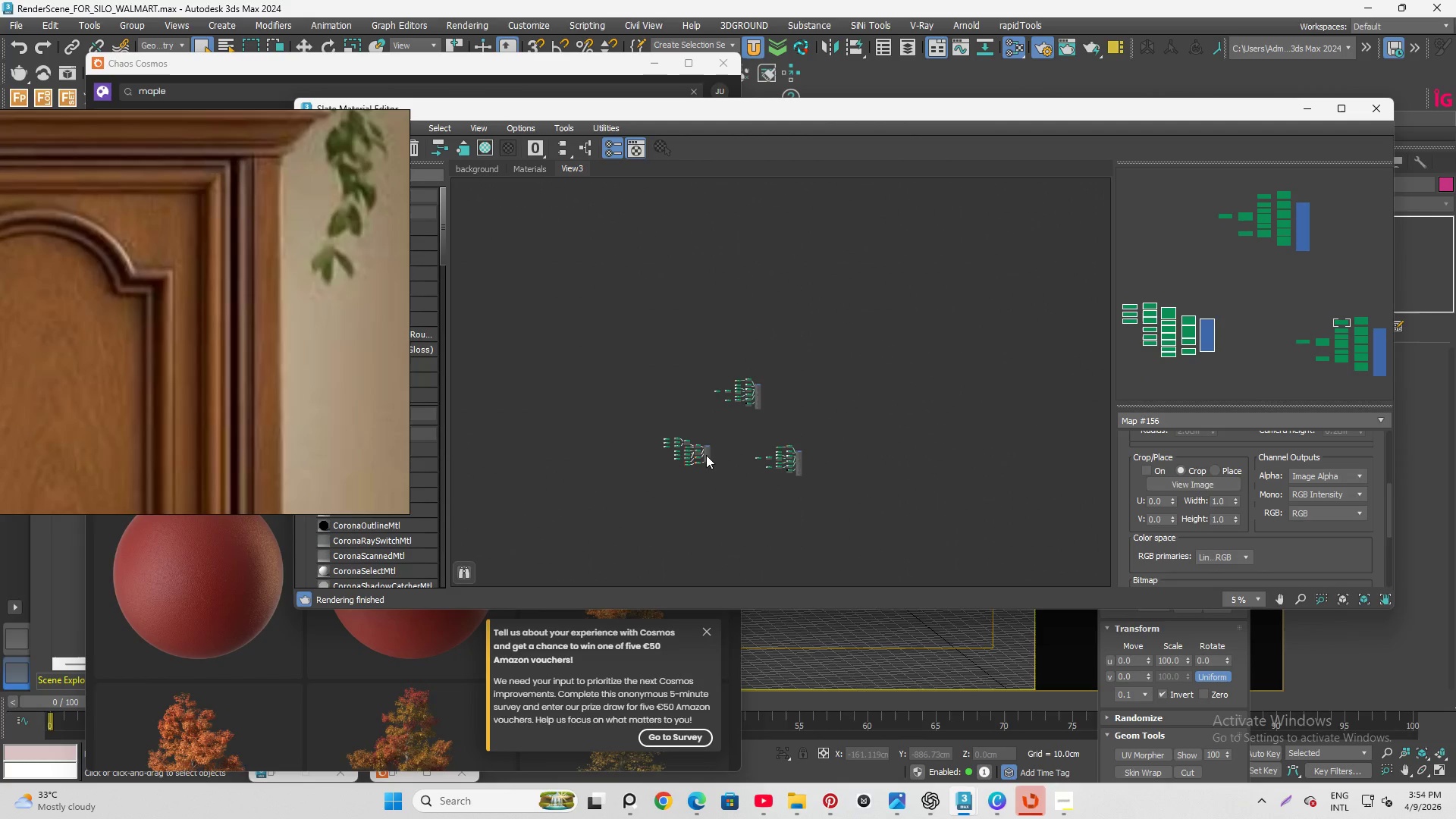 
left_click_drag(start_coordinate=[706, 455], to_coordinate=[726, 348])
 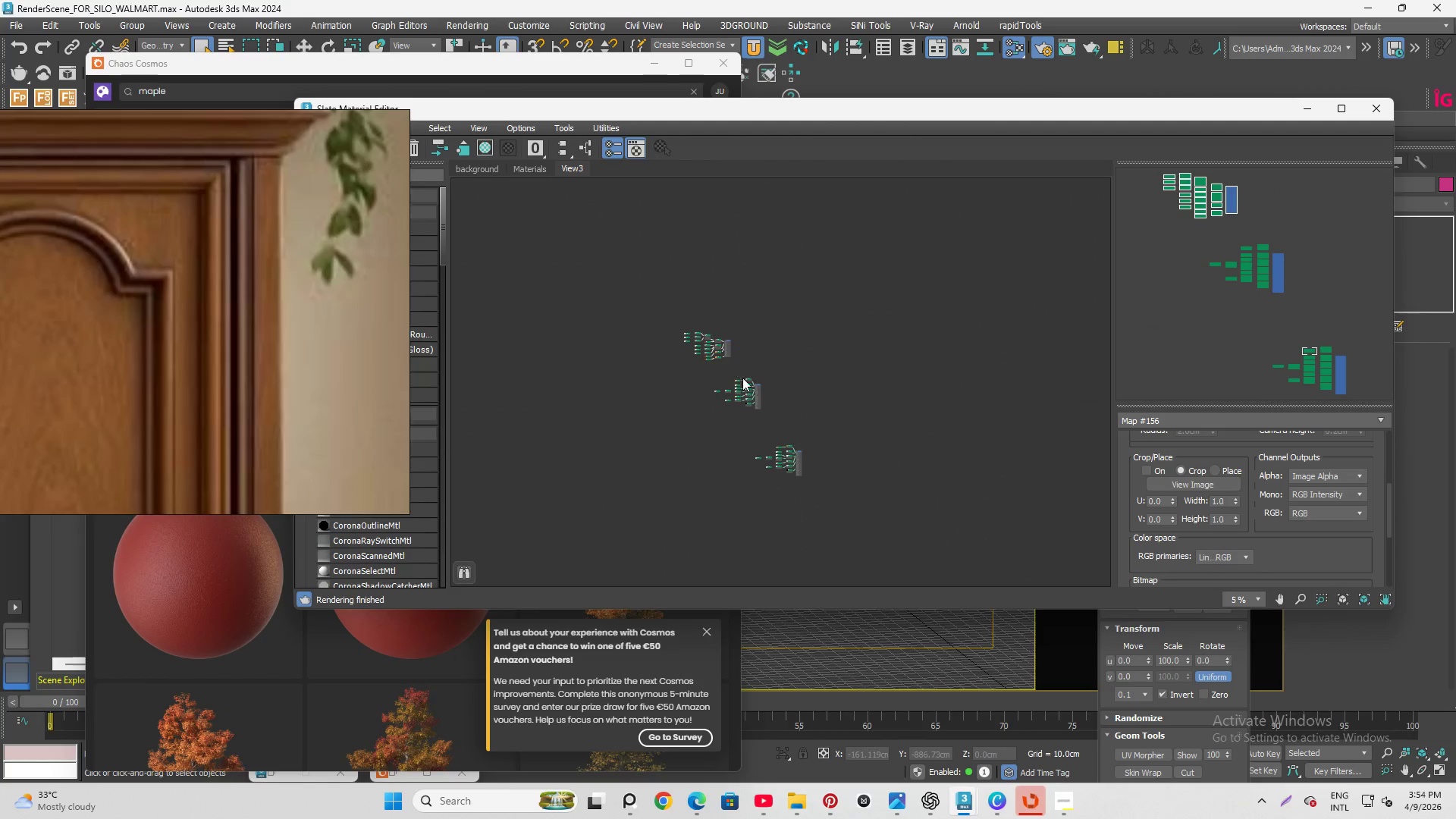 
scroll: coordinate [744, 383], scroll_direction: up, amount: 6.0
 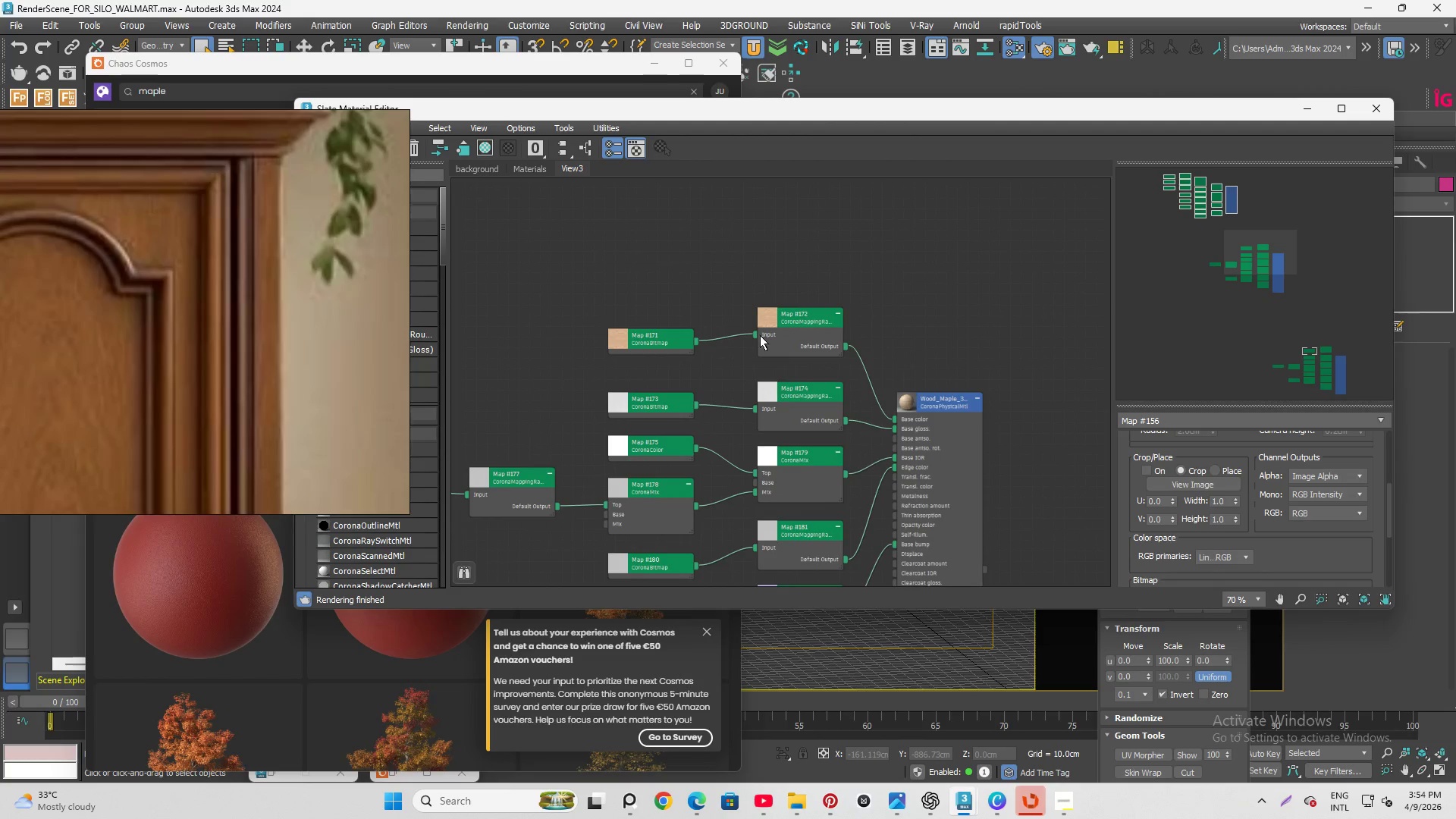 
scroll: coordinate [746, 349], scroll_direction: down, amount: 2.0
 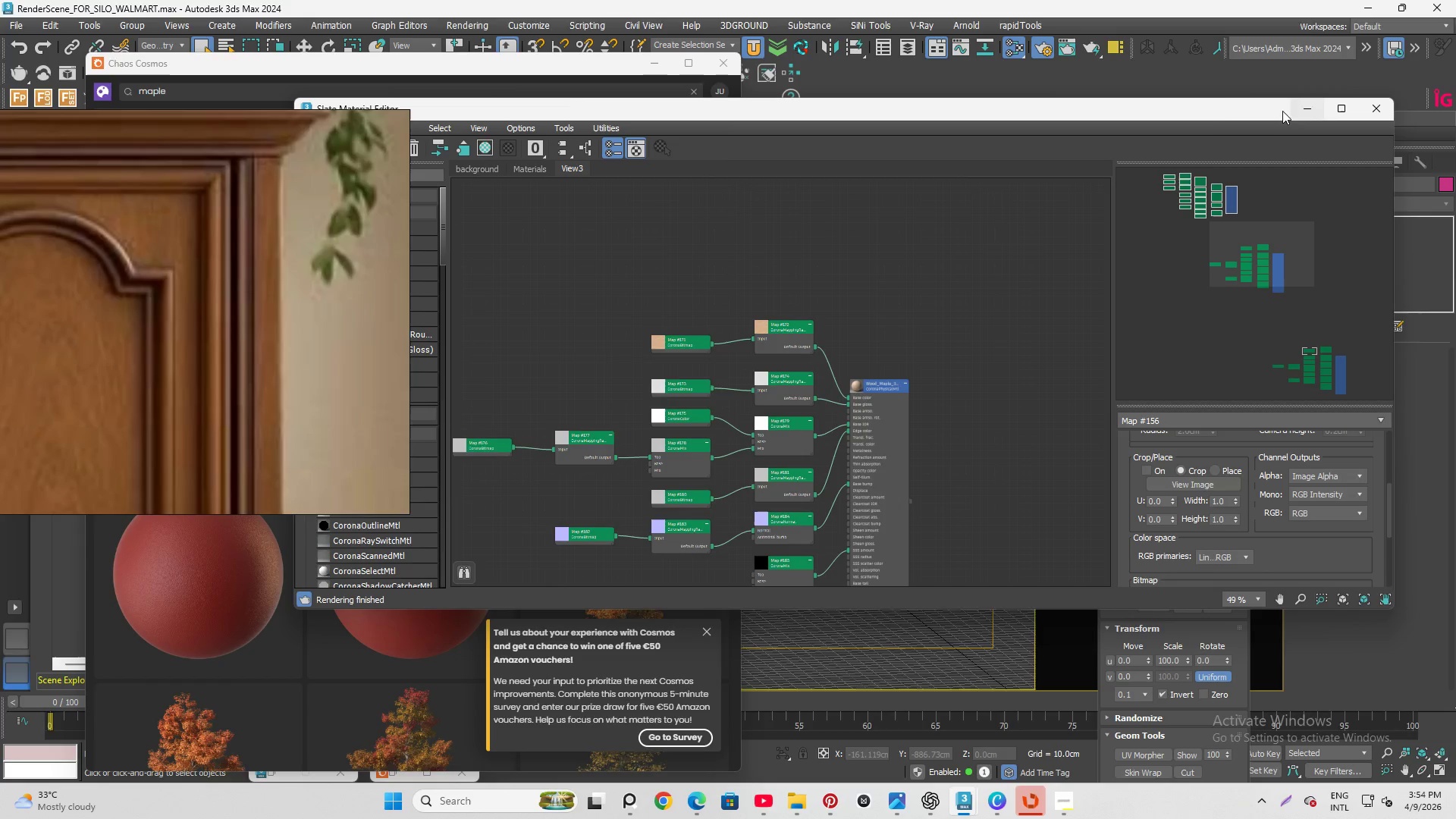 
left_click_drag(start_coordinate=[1206, 120], to_coordinate=[1224, 454])
 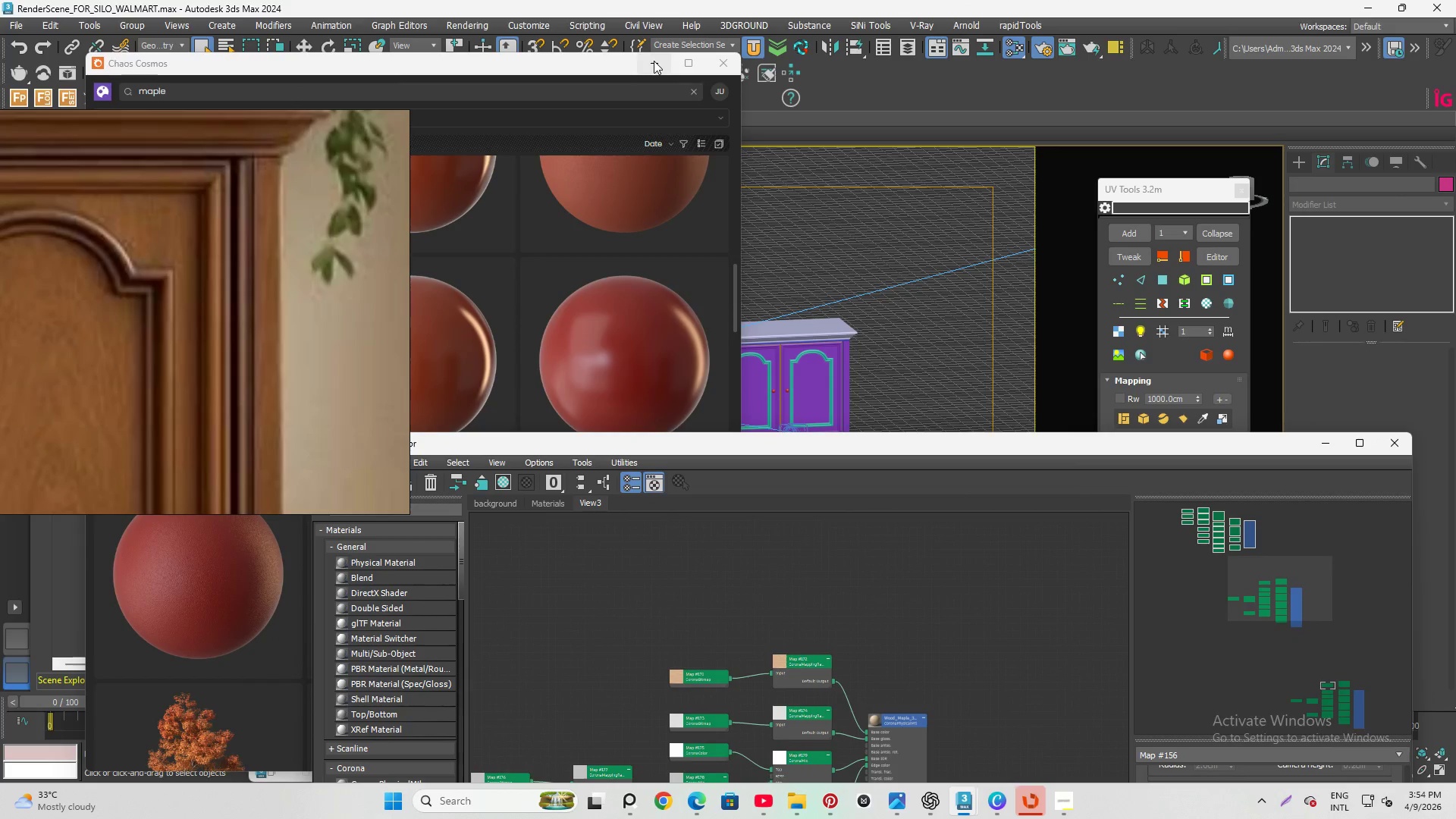 
left_click([654, 62])
 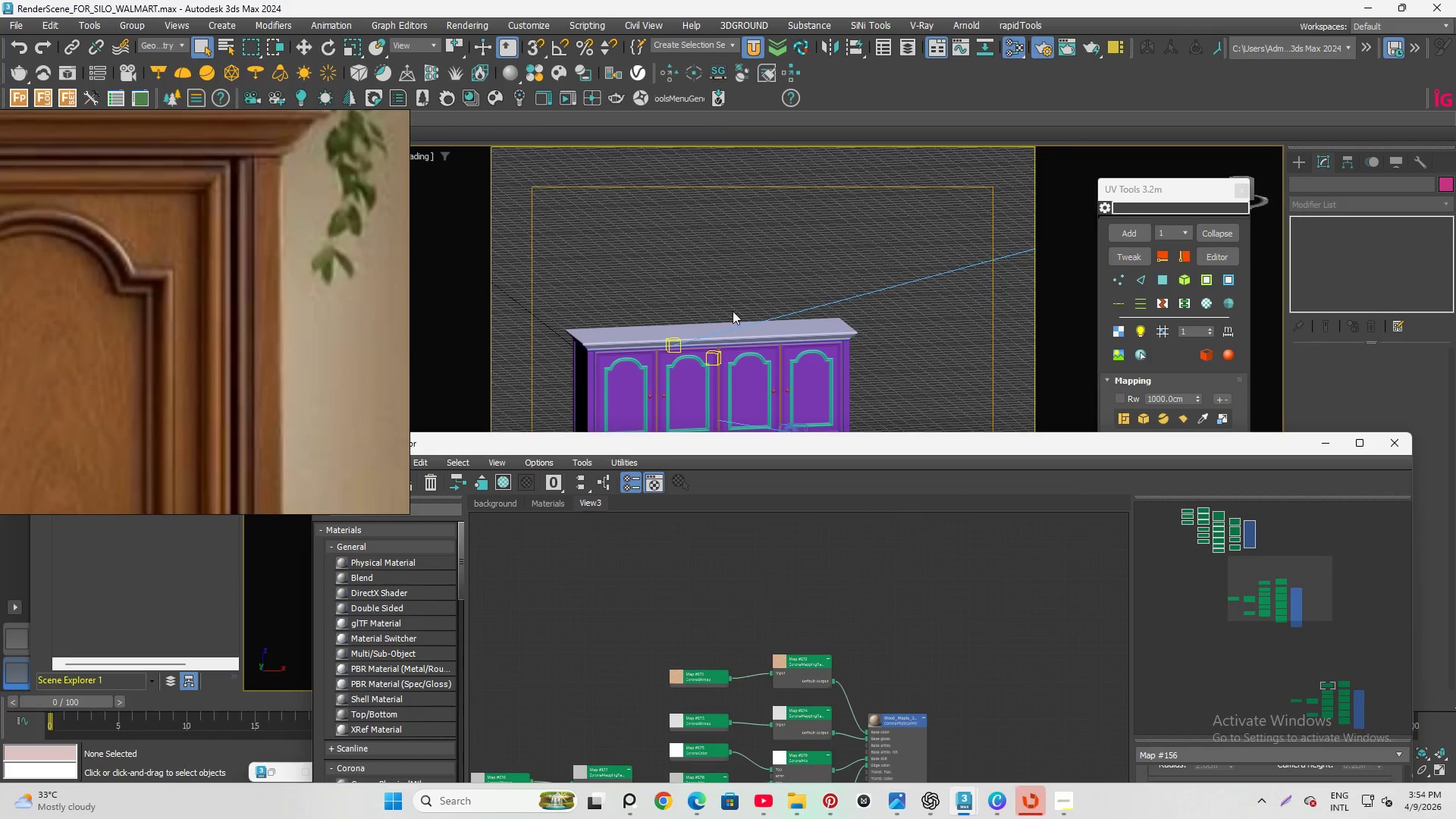 
left_click([712, 334])
 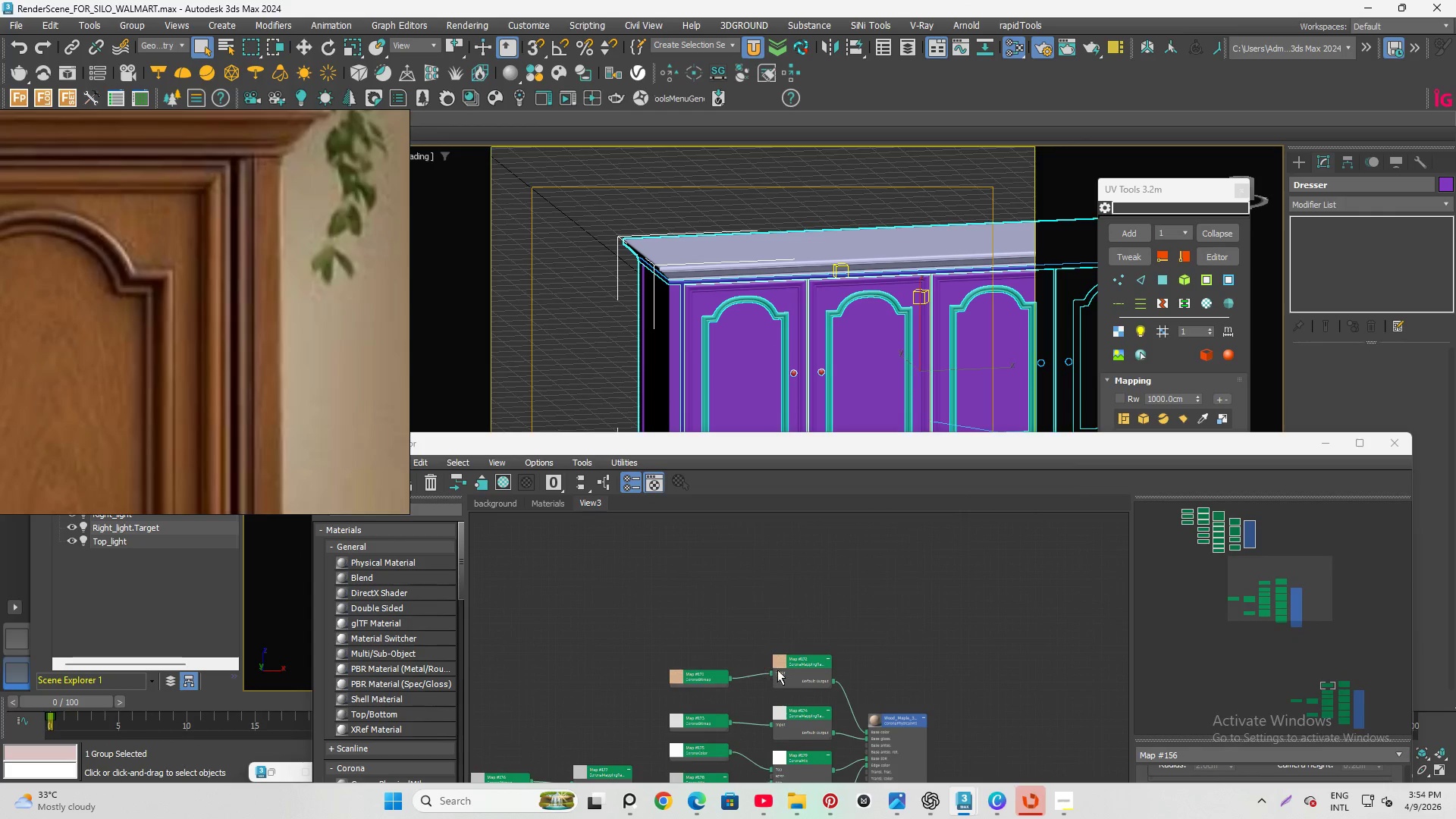 
scroll: coordinate [716, 331], scroll_direction: up, amount: 2.0
 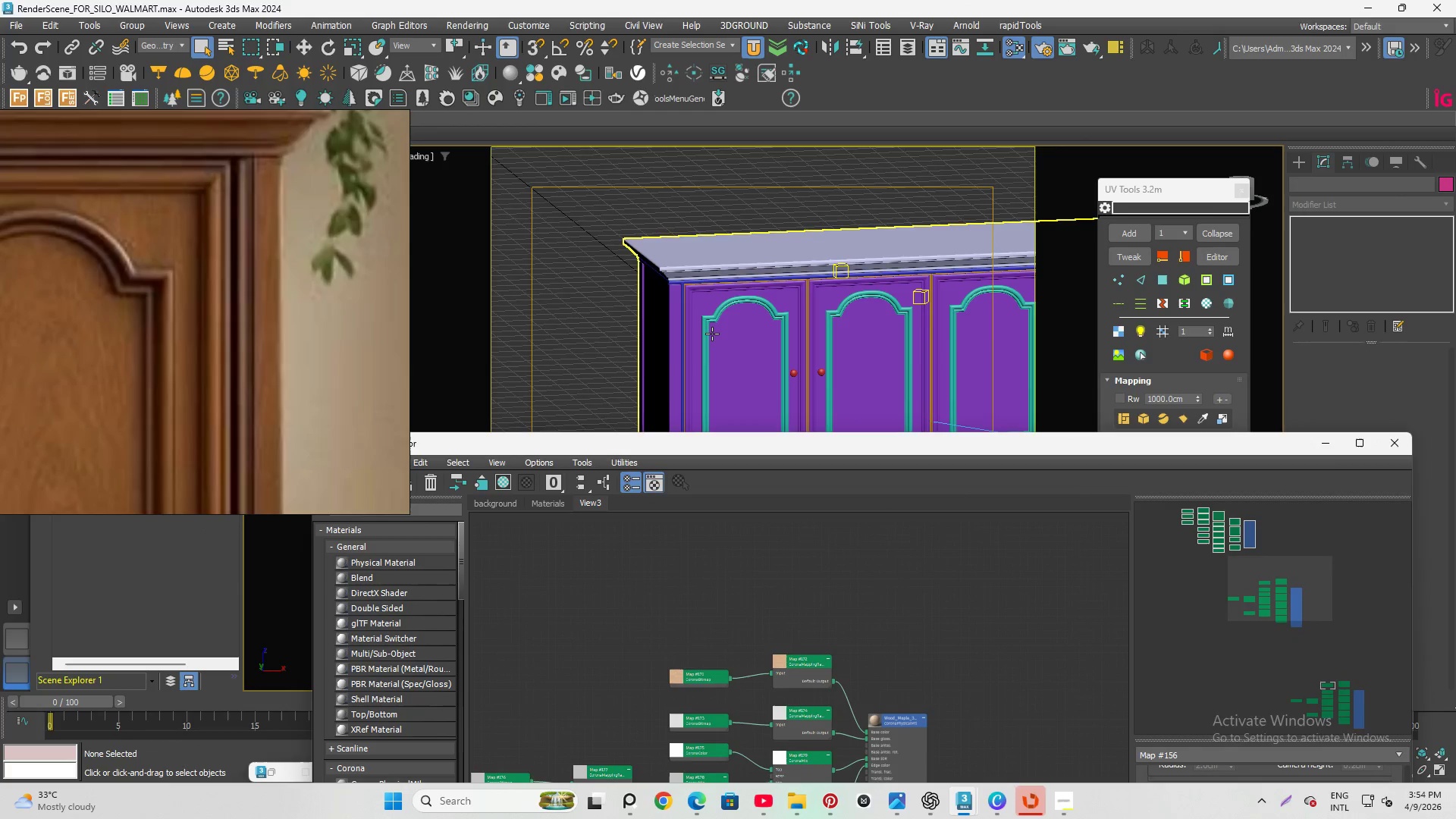 
scroll: coordinate [828, 594], scroll_direction: down, amount: 1.0
 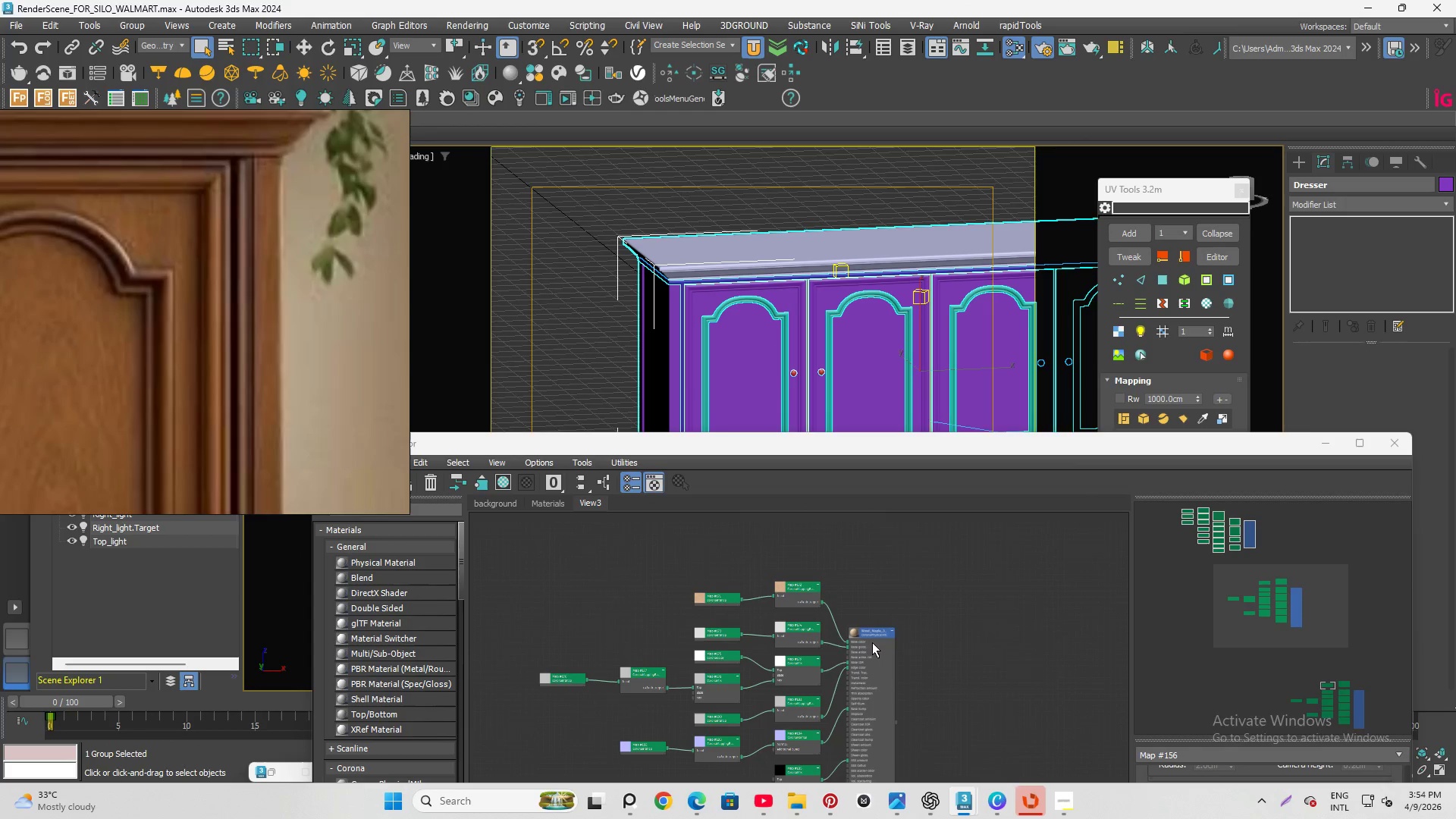 
left_click([872, 639])
 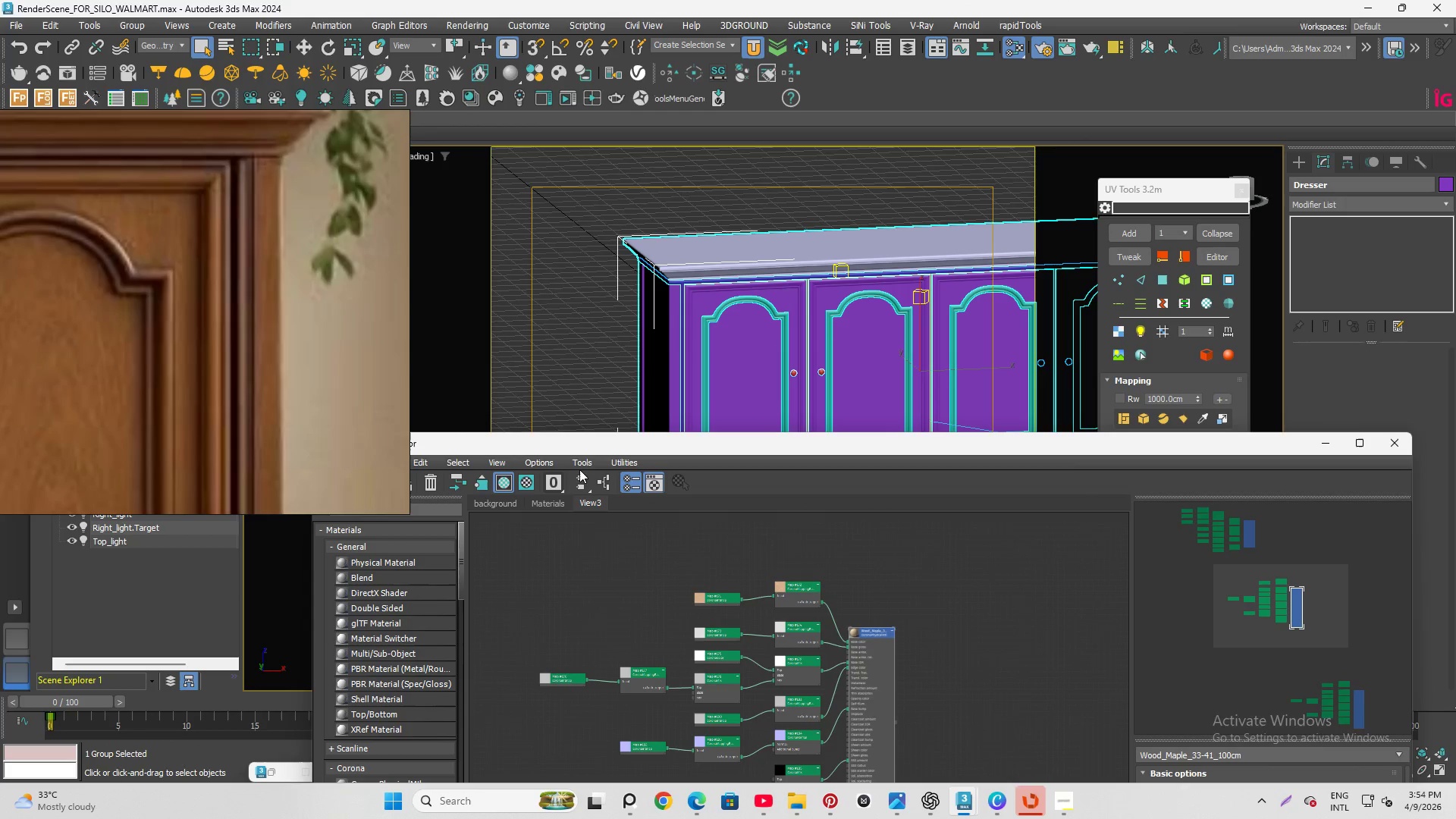 
left_click_drag(start_coordinate=[610, 446], to_coordinate=[763, 385])
 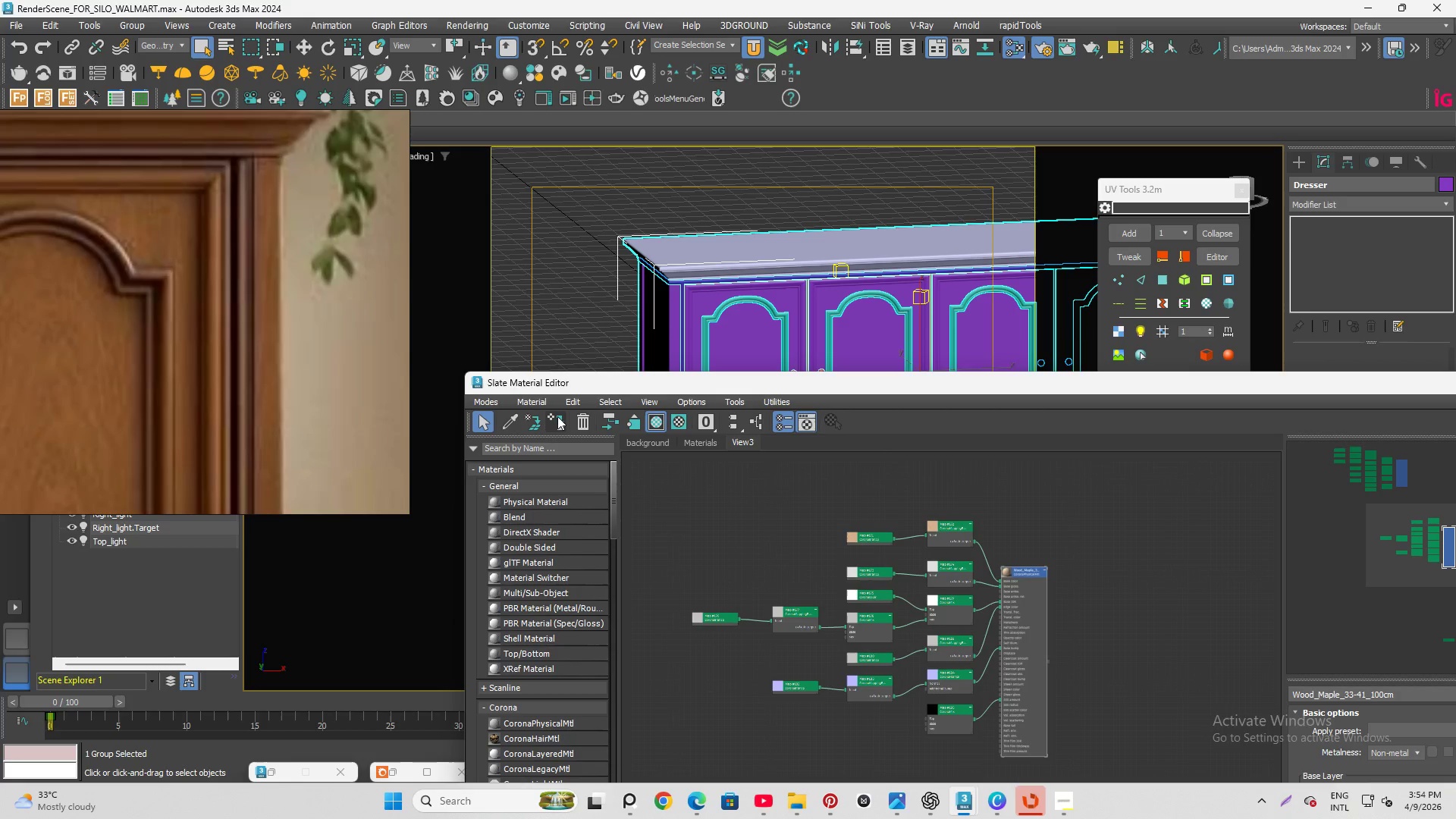 
left_click([557, 416])
 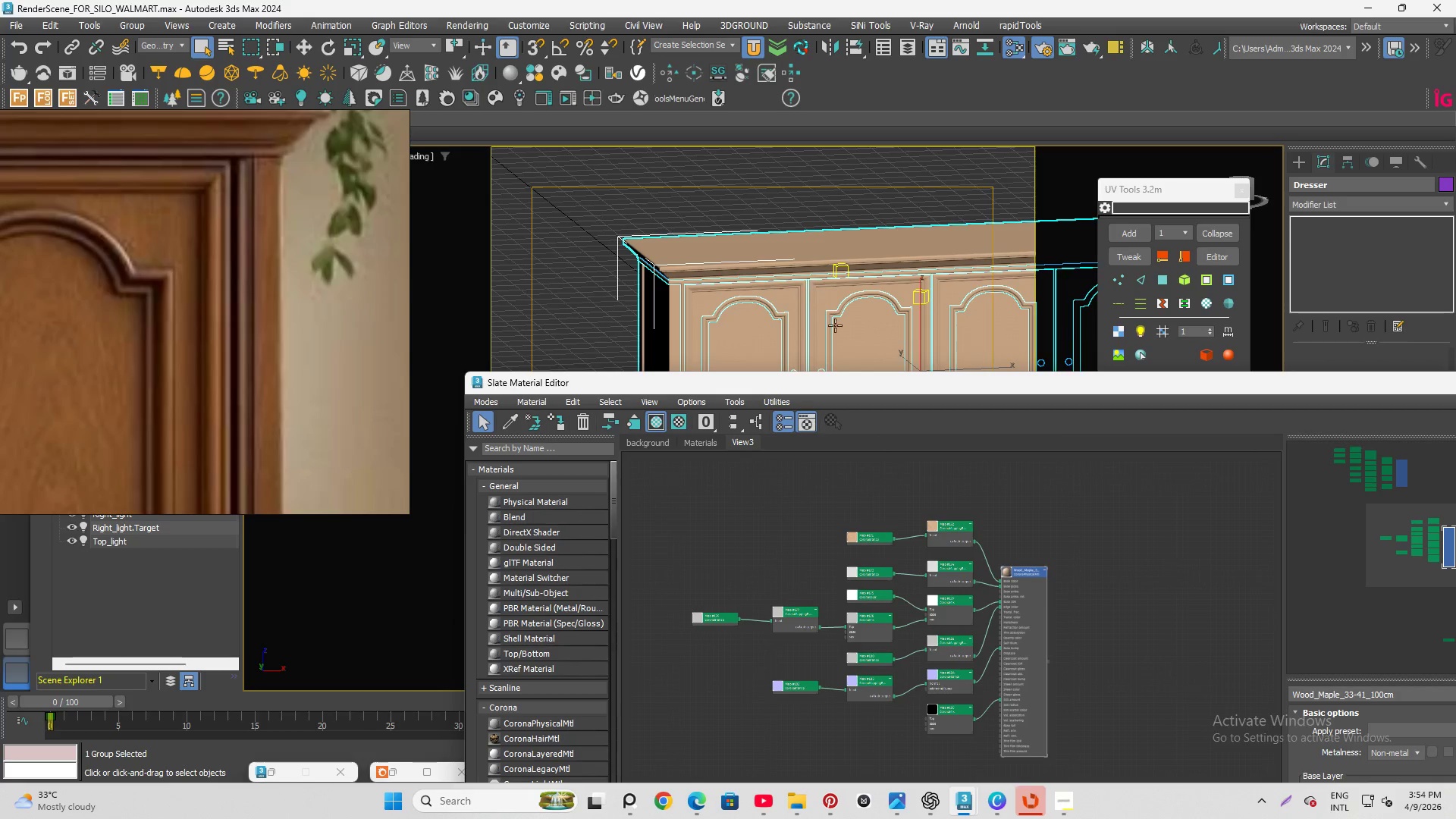 
scroll: coordinate [830, 284], scroll_direction: up, amount: 10.0
 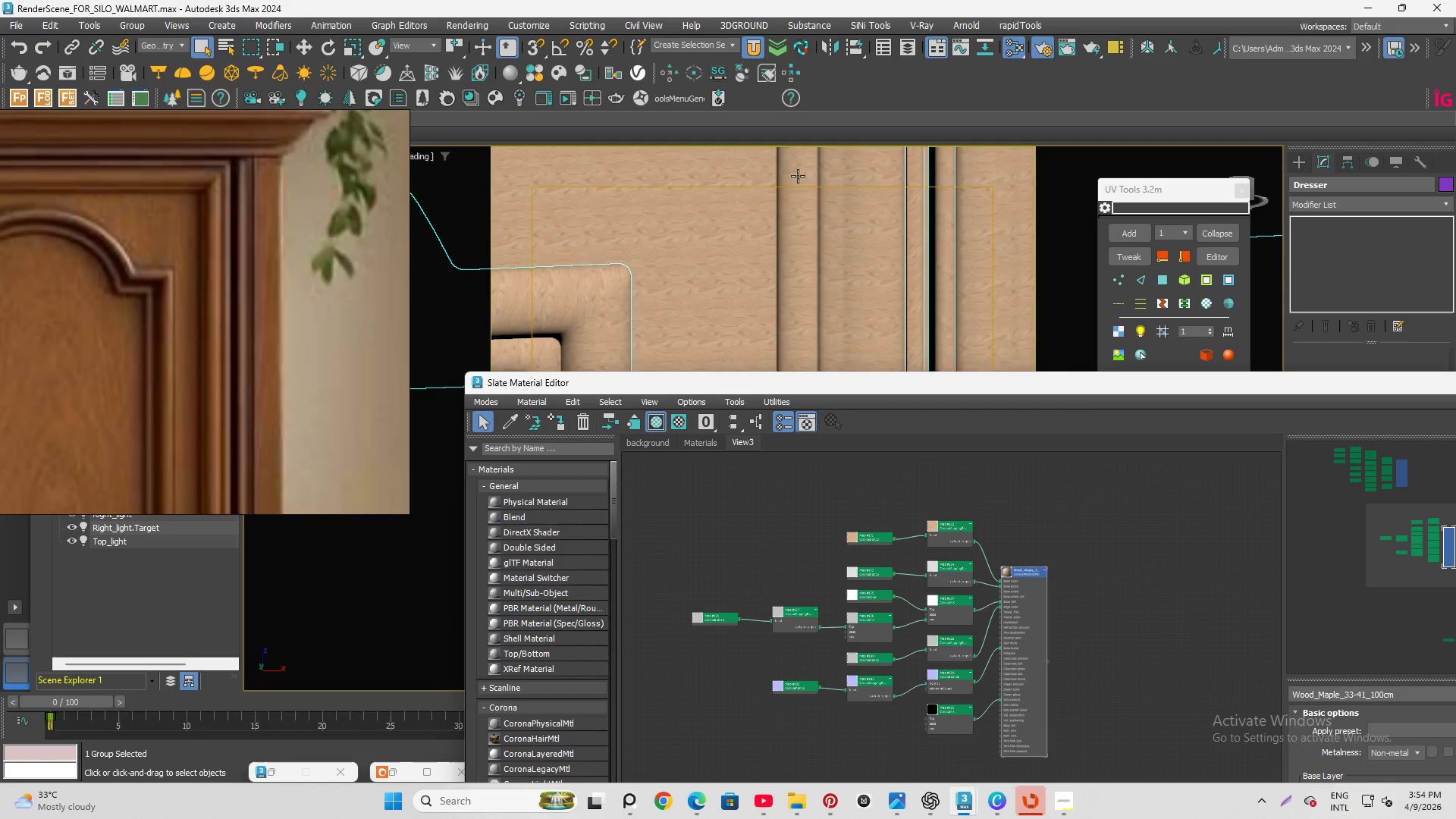 
scroll: coordinate [806, 174], scroll_direction: down, amount: 5.0
 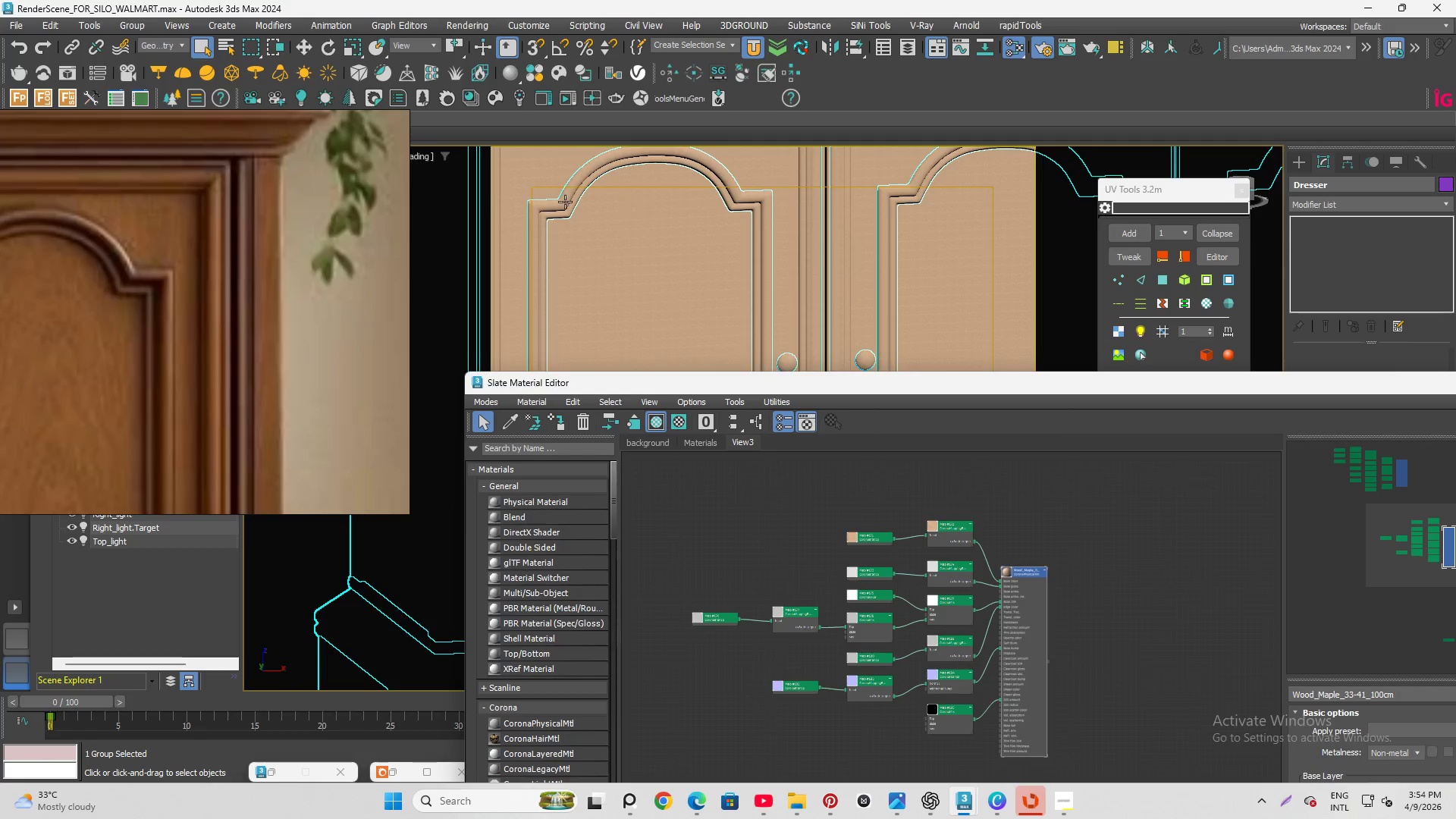 
scroll: coordinate [550, 204], scroll_direction: up, amount: 6.0
 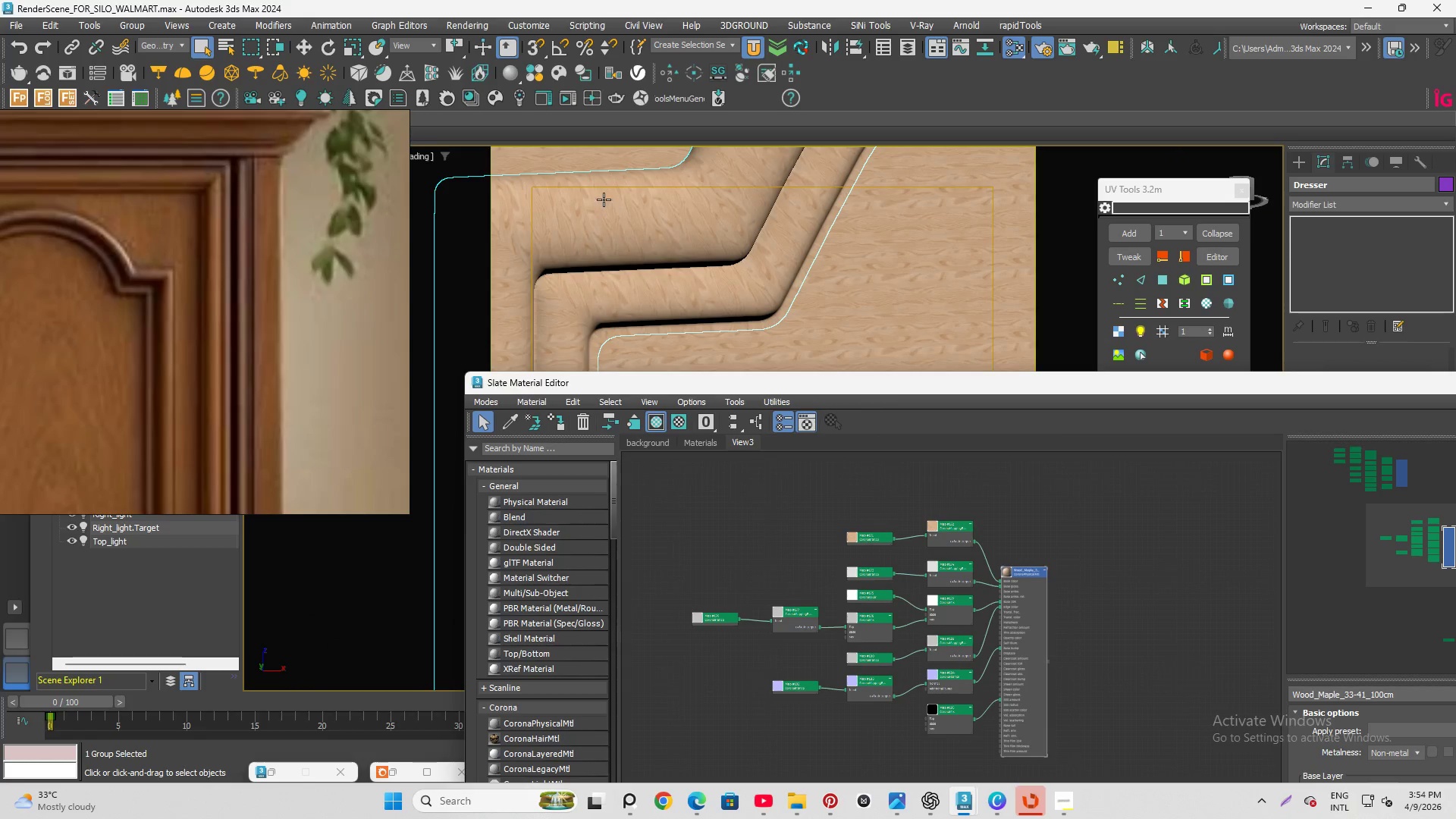 
scroll: coordinate [594, 190], scroll_direction: down, amount: 4.0
 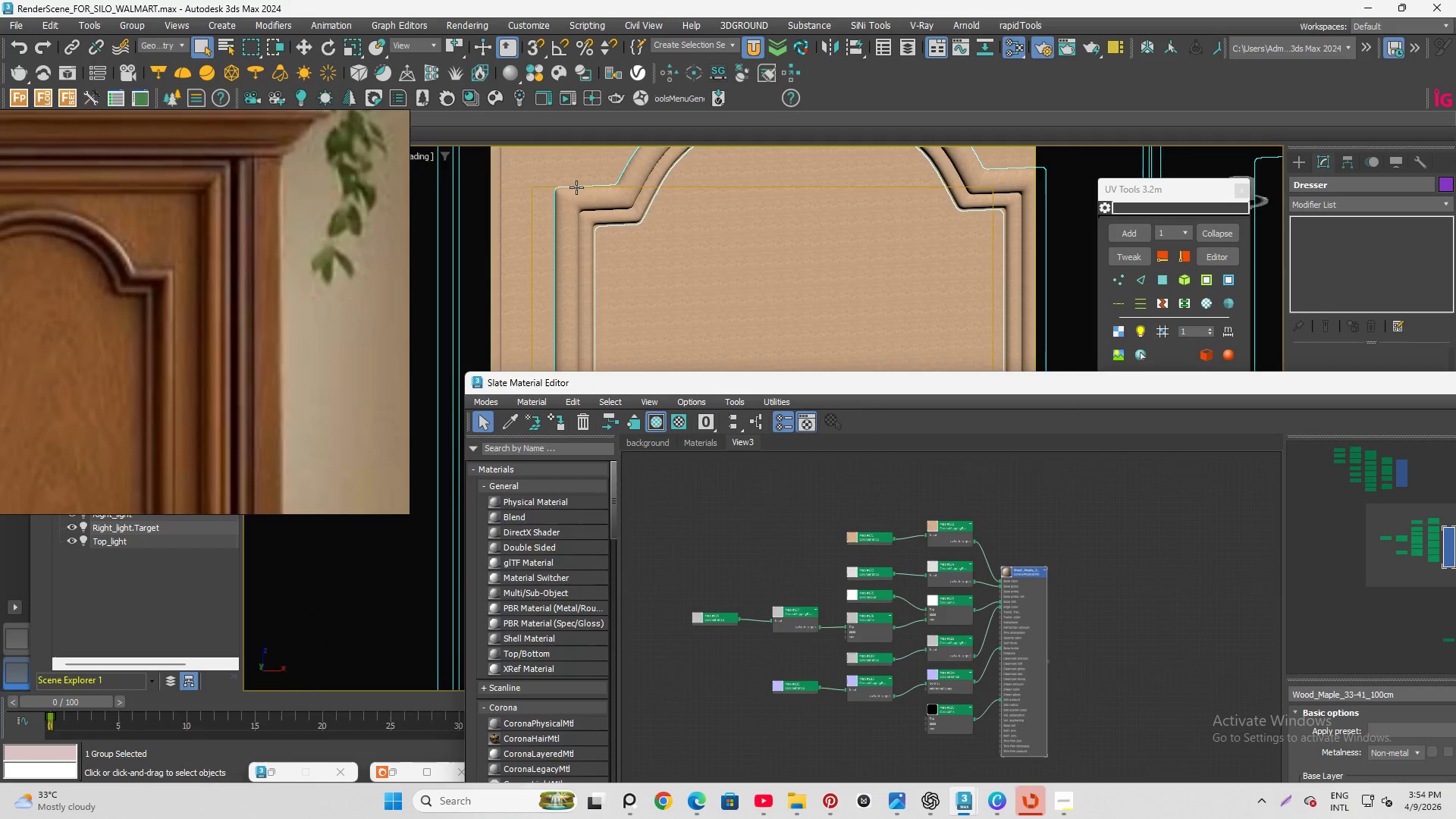 
scroll: coordinate [626, 248], scroll_direction: up, amount: 6.0
 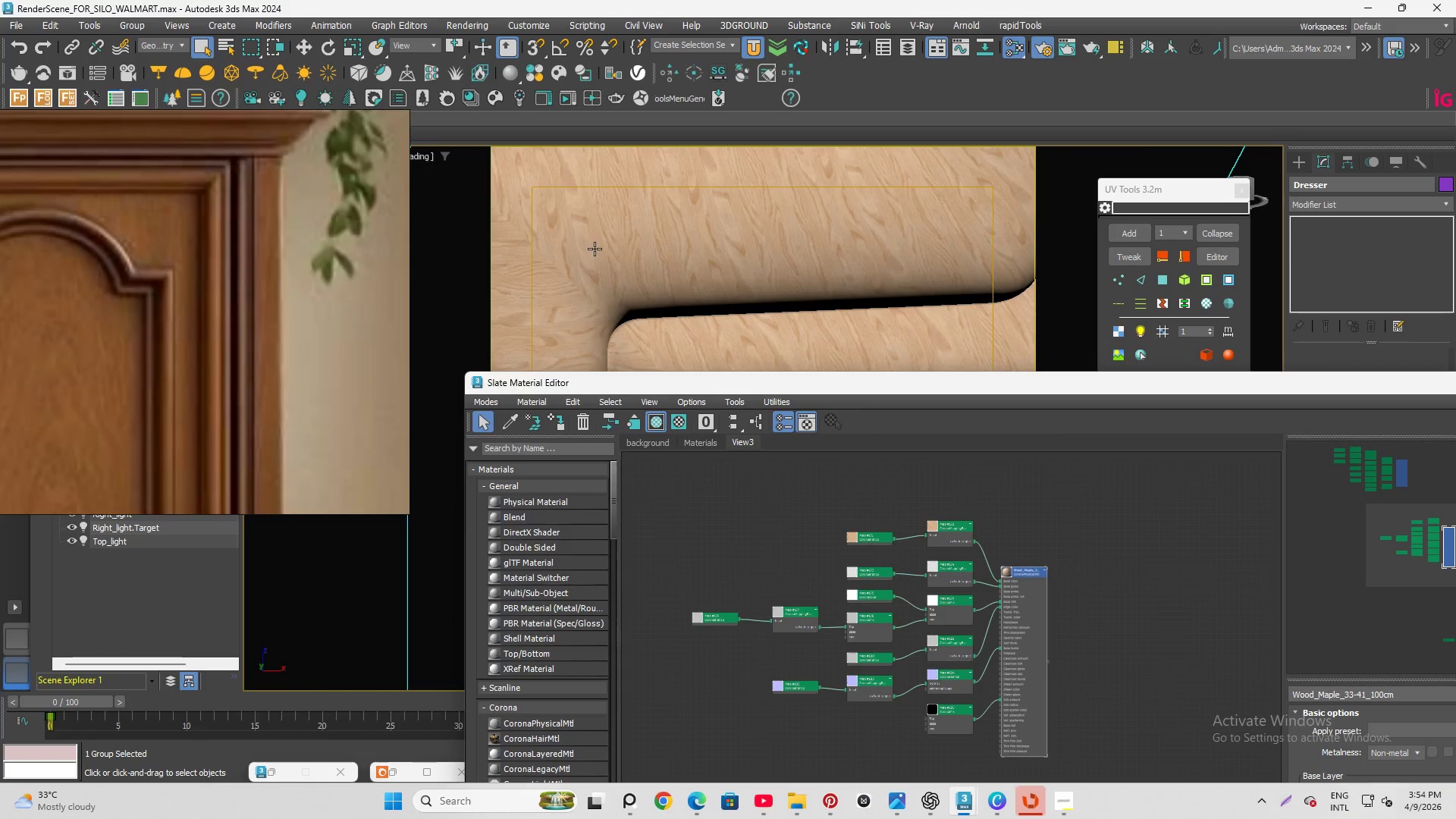 
scroll: coordinate [610, 252], scroll_direction: down, amount: 10.0
 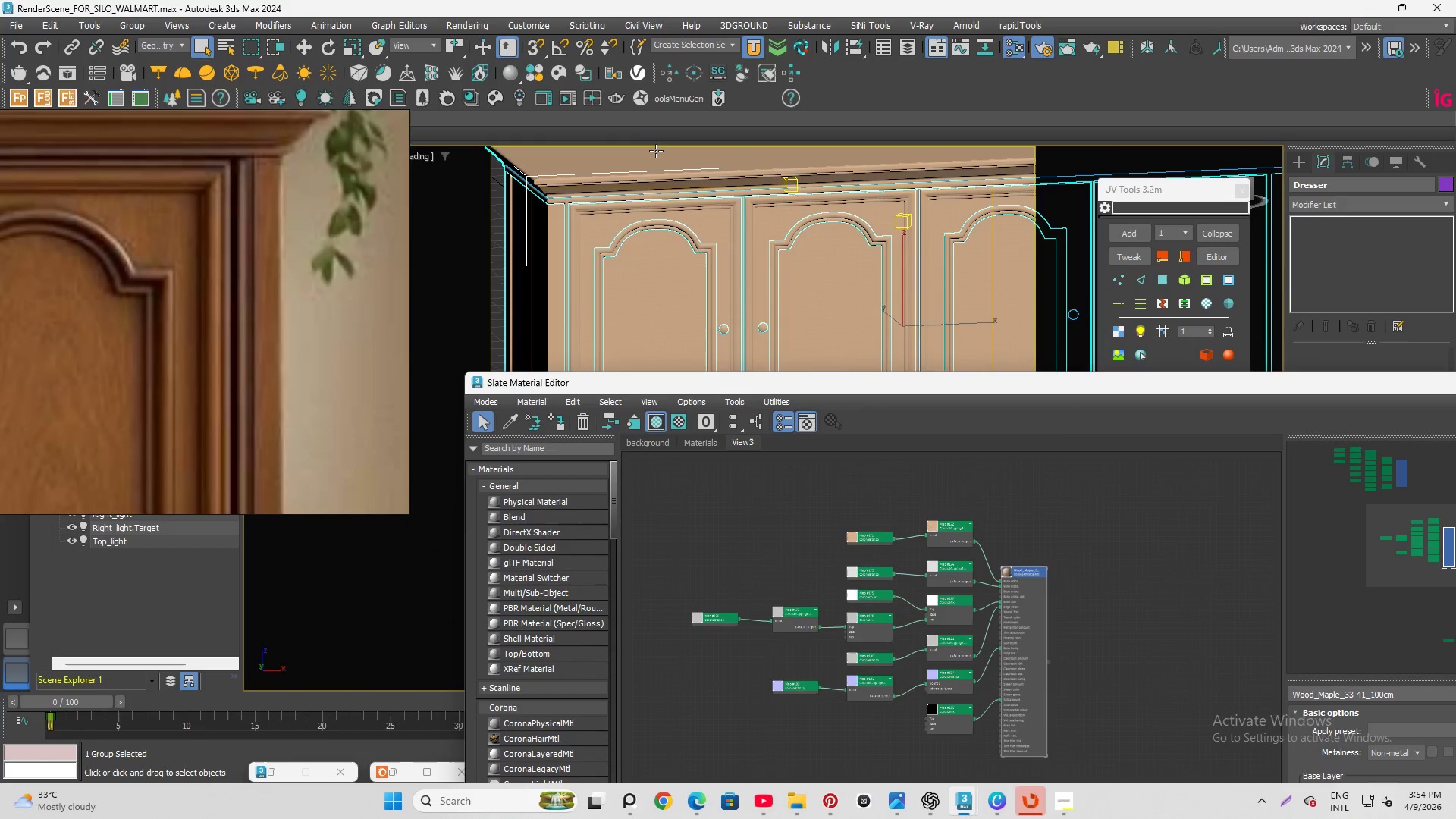 
scroll: coordinate [717, 324], scroll_direction: up, amount: 10.0
 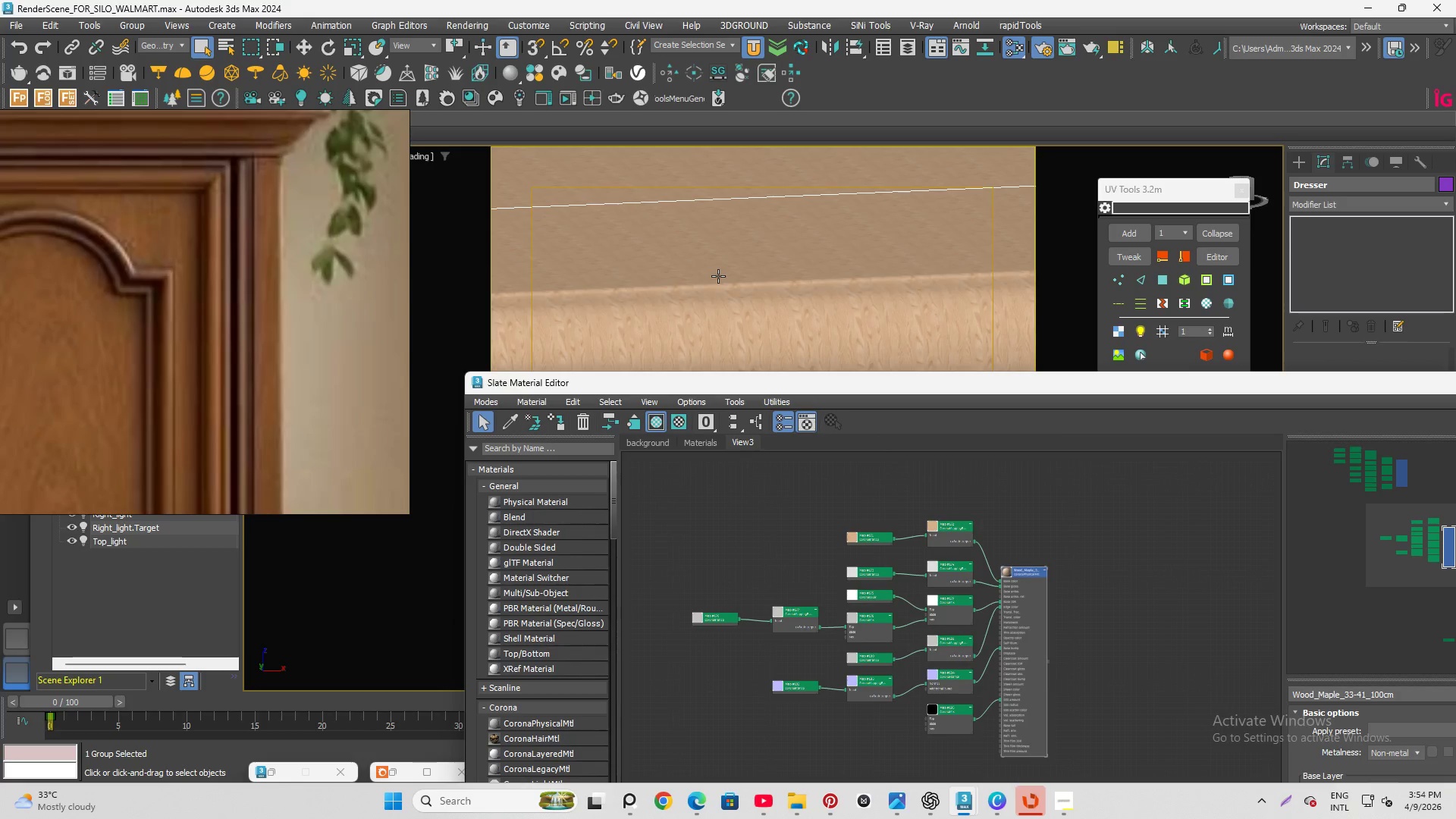 
scroll: coordinate [728, 259], scroll_direction: down, amount: 3.0
 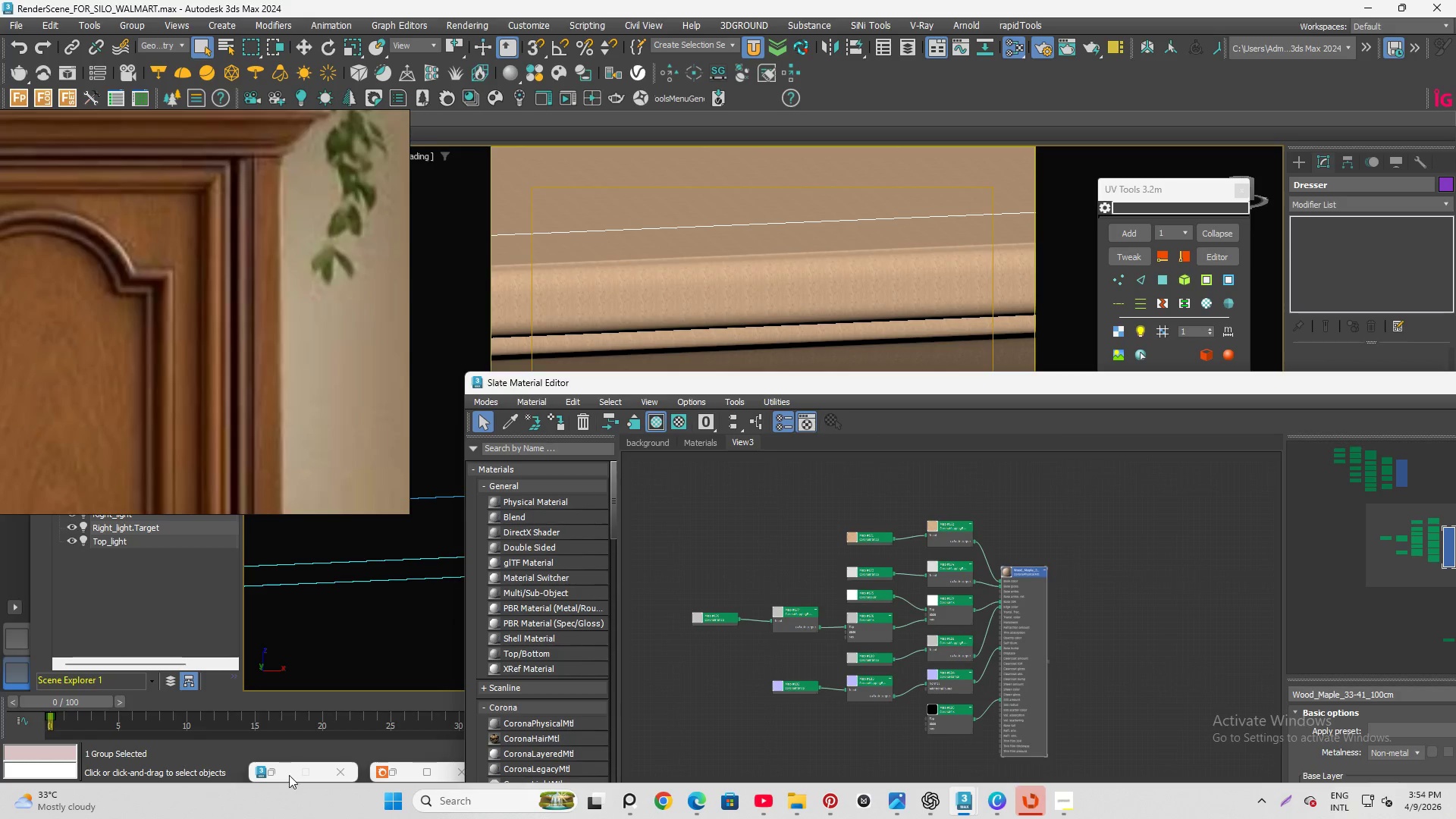 
left_click([279, 776])
 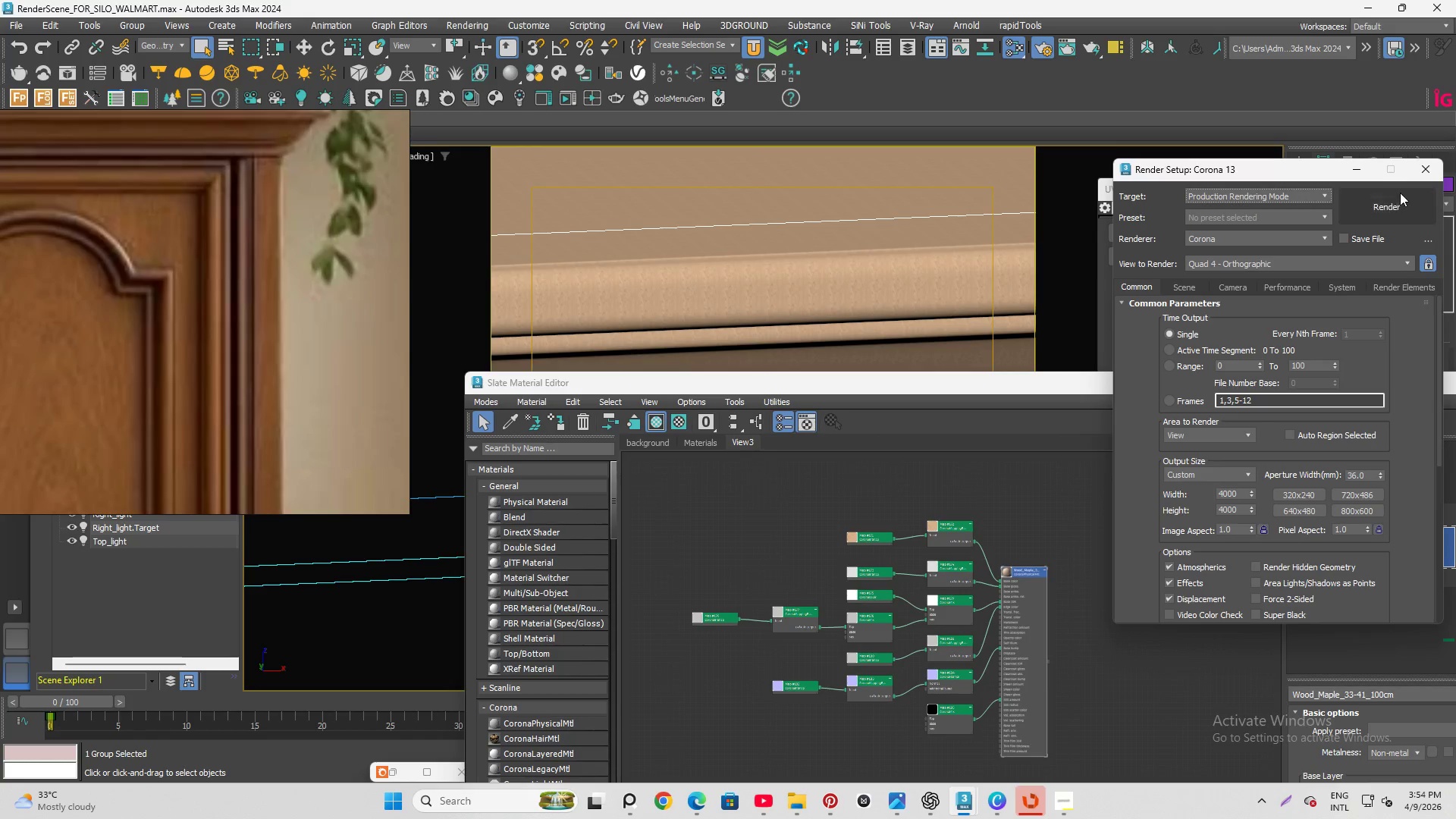 
left_click([1414, 169])
 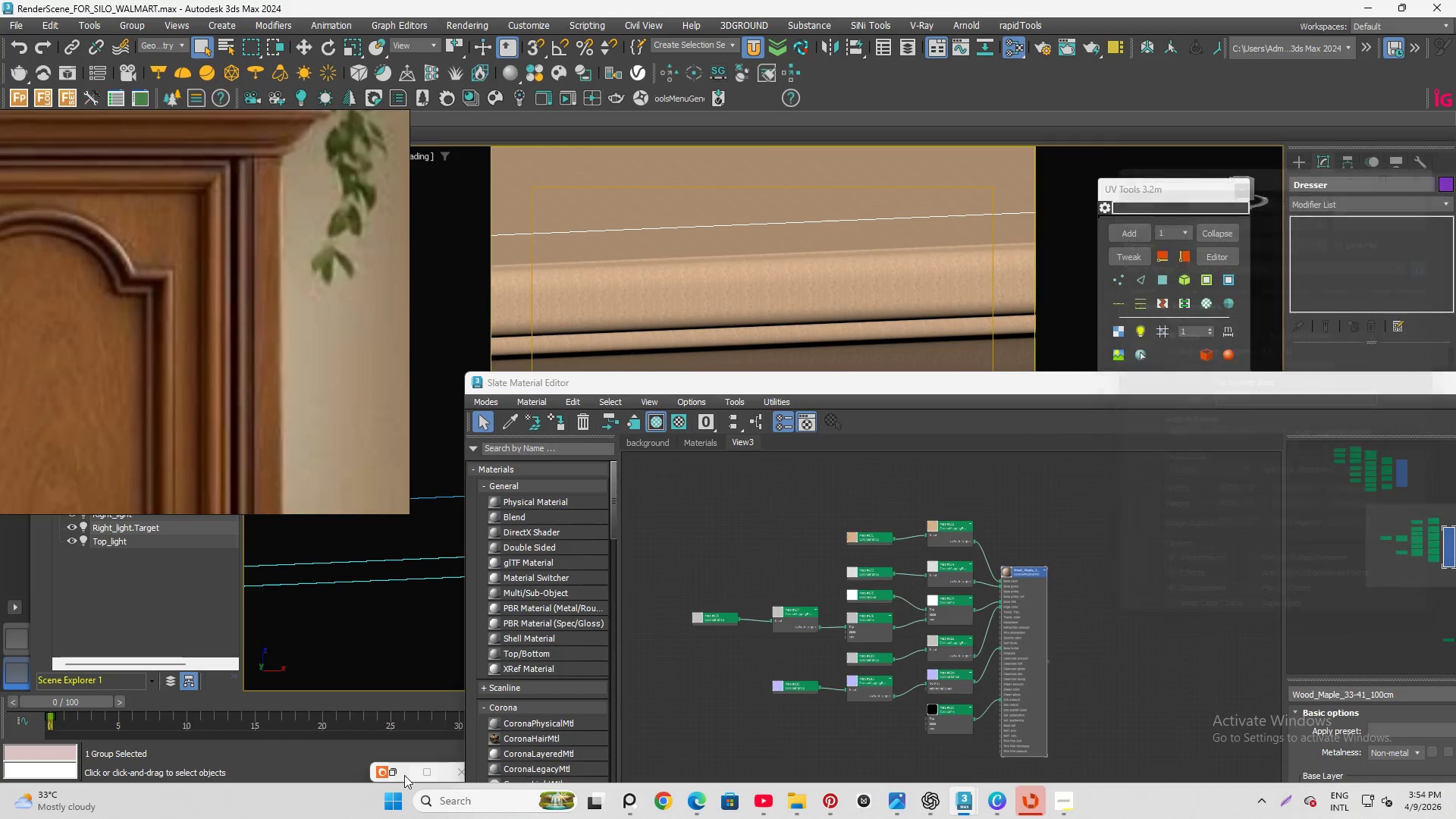 
left_click([391, 778])
 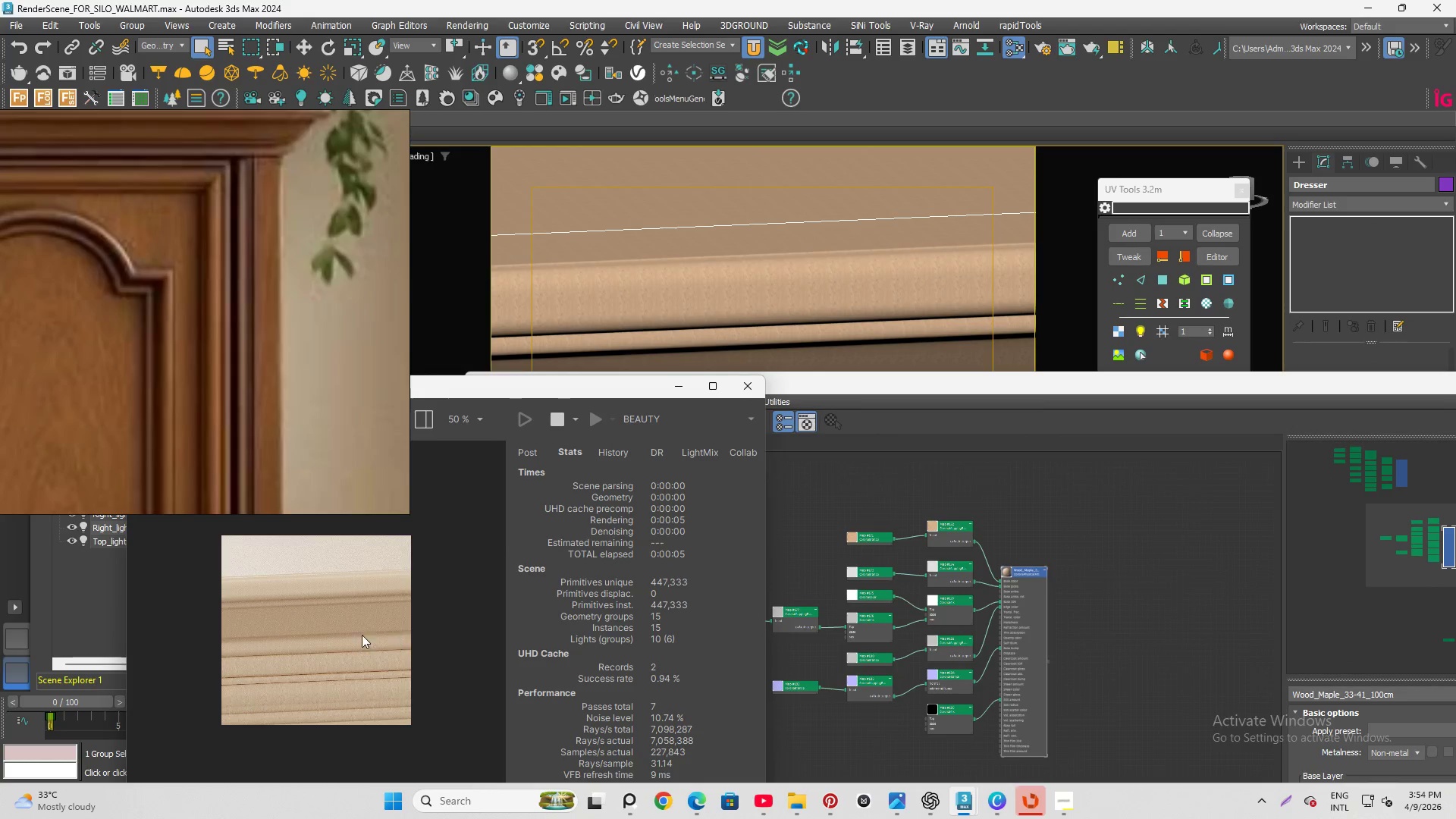 
scroll: coordinate [328, 636], scroll_direction: up, amount: 1.0
 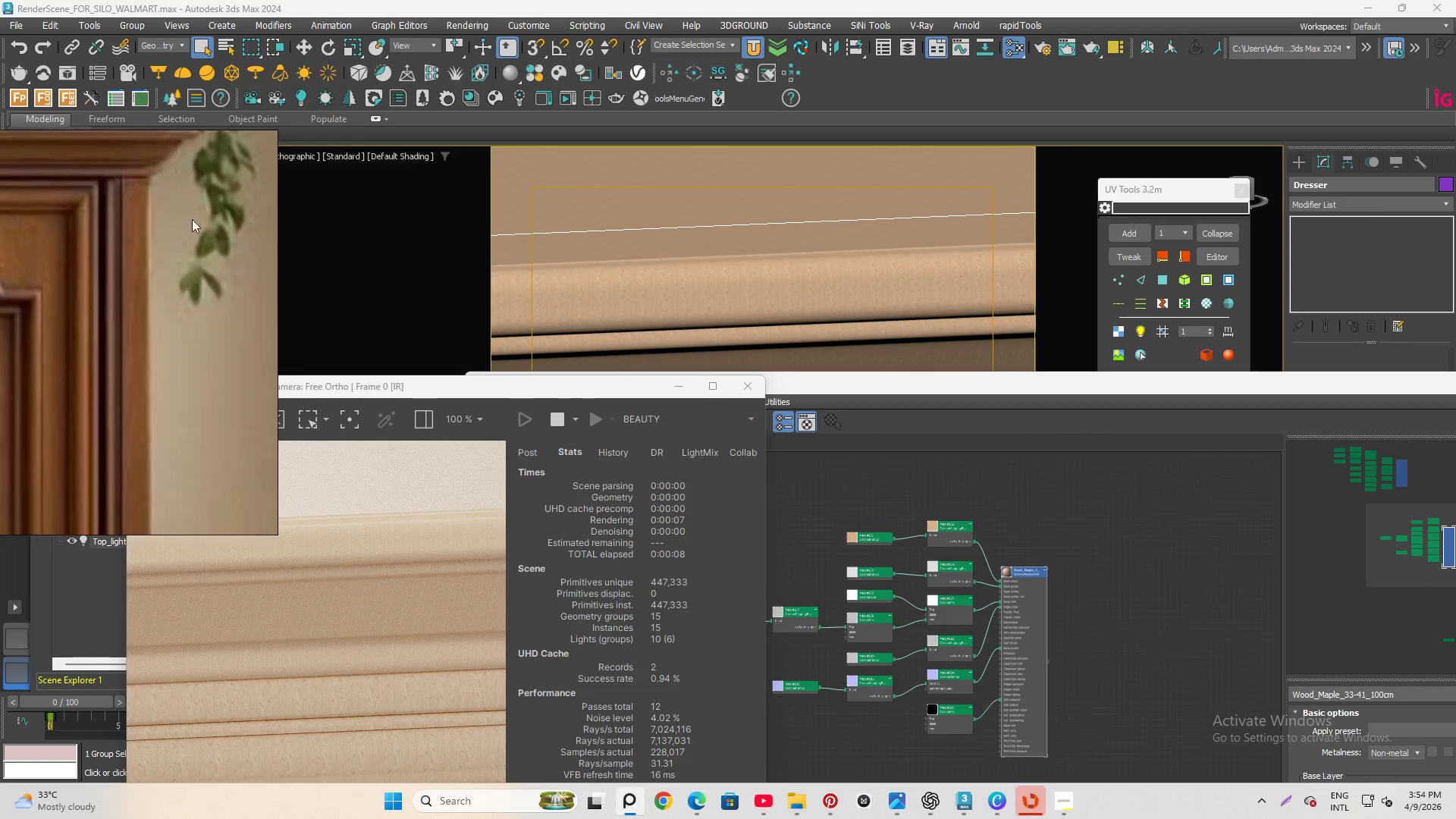 
left_click([302, 156])
 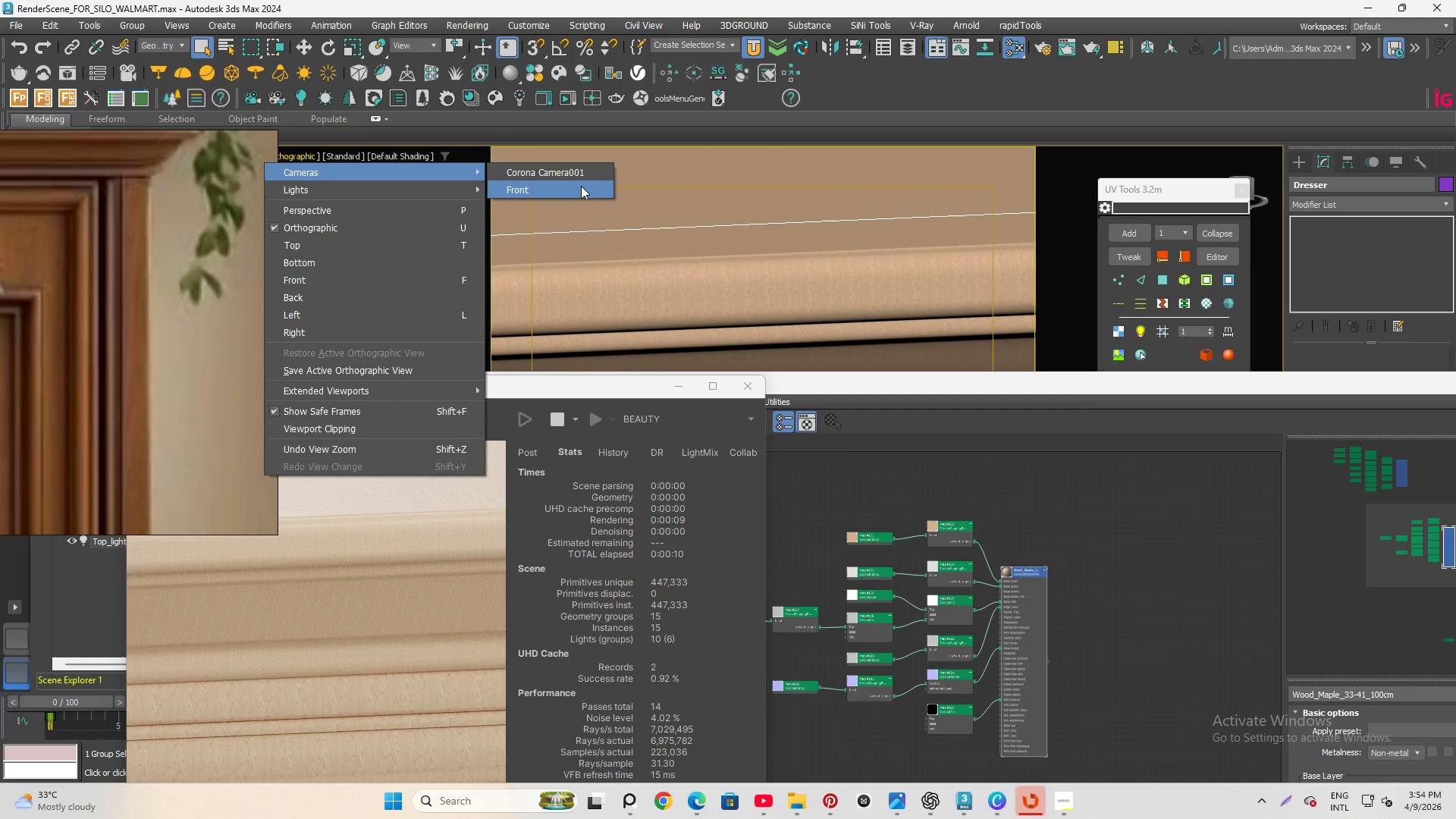 
left_click([570, 169])
 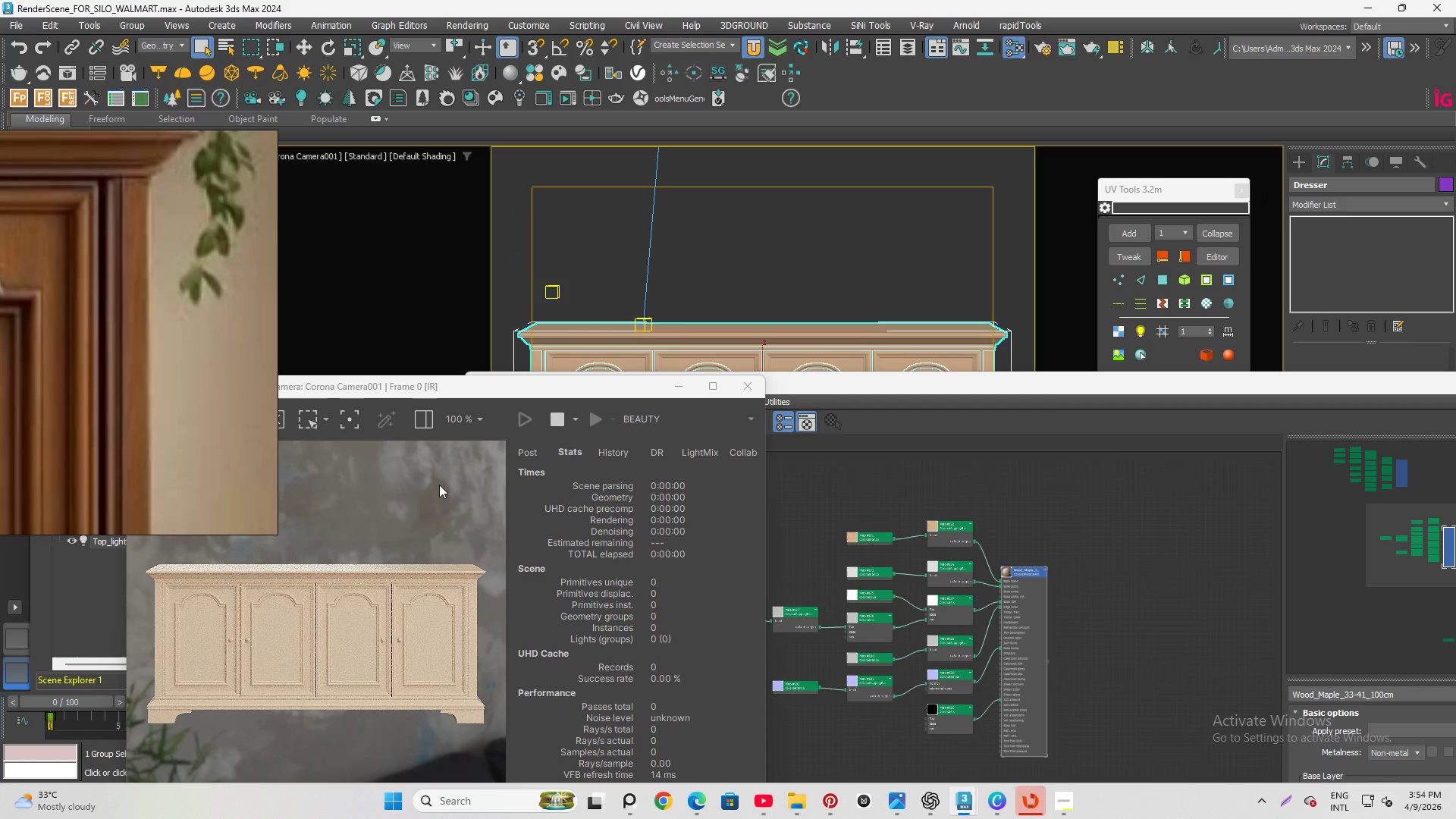 
scroll: coordinate [256, 632], scroll_direction: up, amount: 3.0
 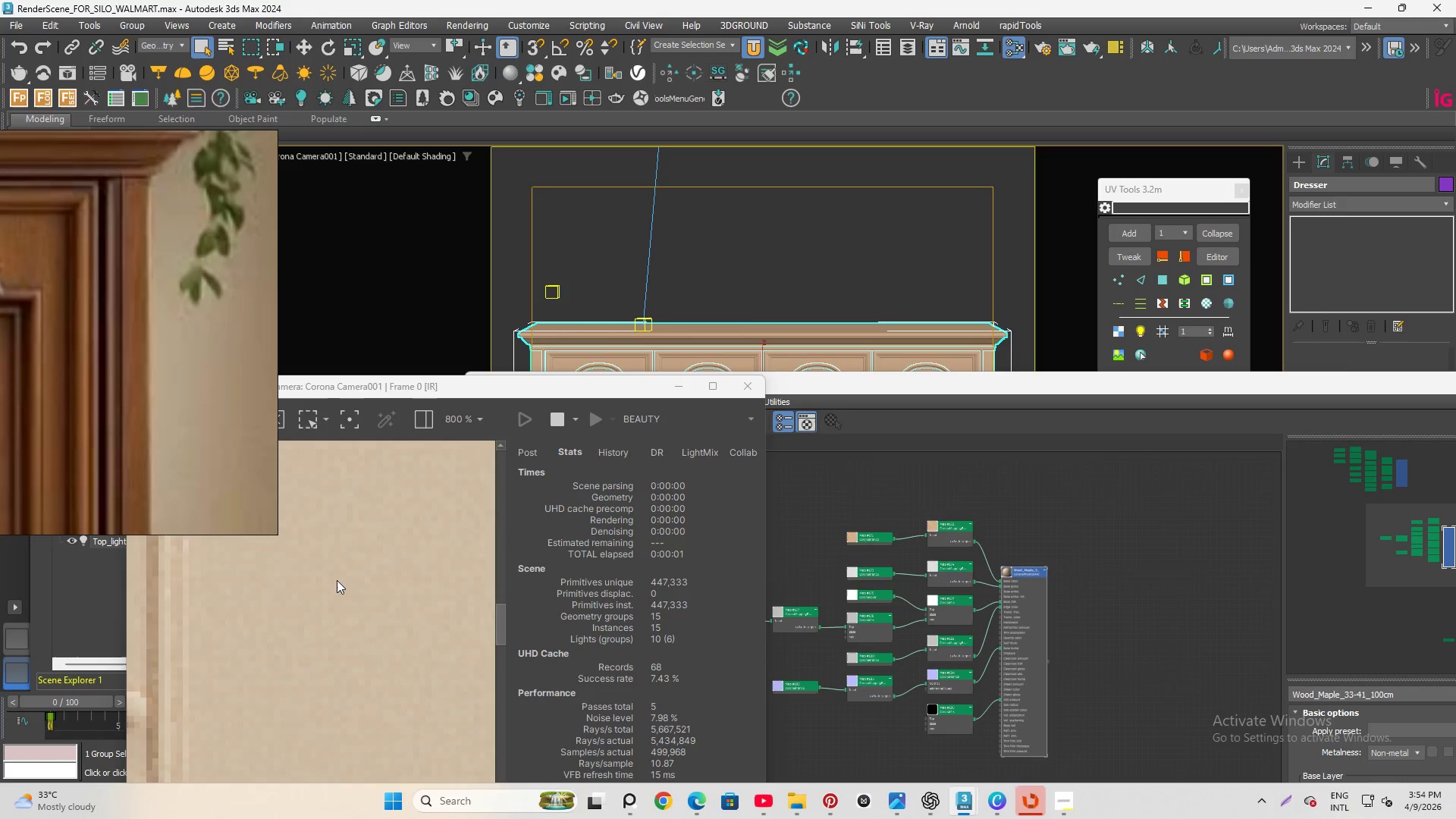 
scroll: coordinate [302, 610], scroll_direction: down, amount: 1.0
 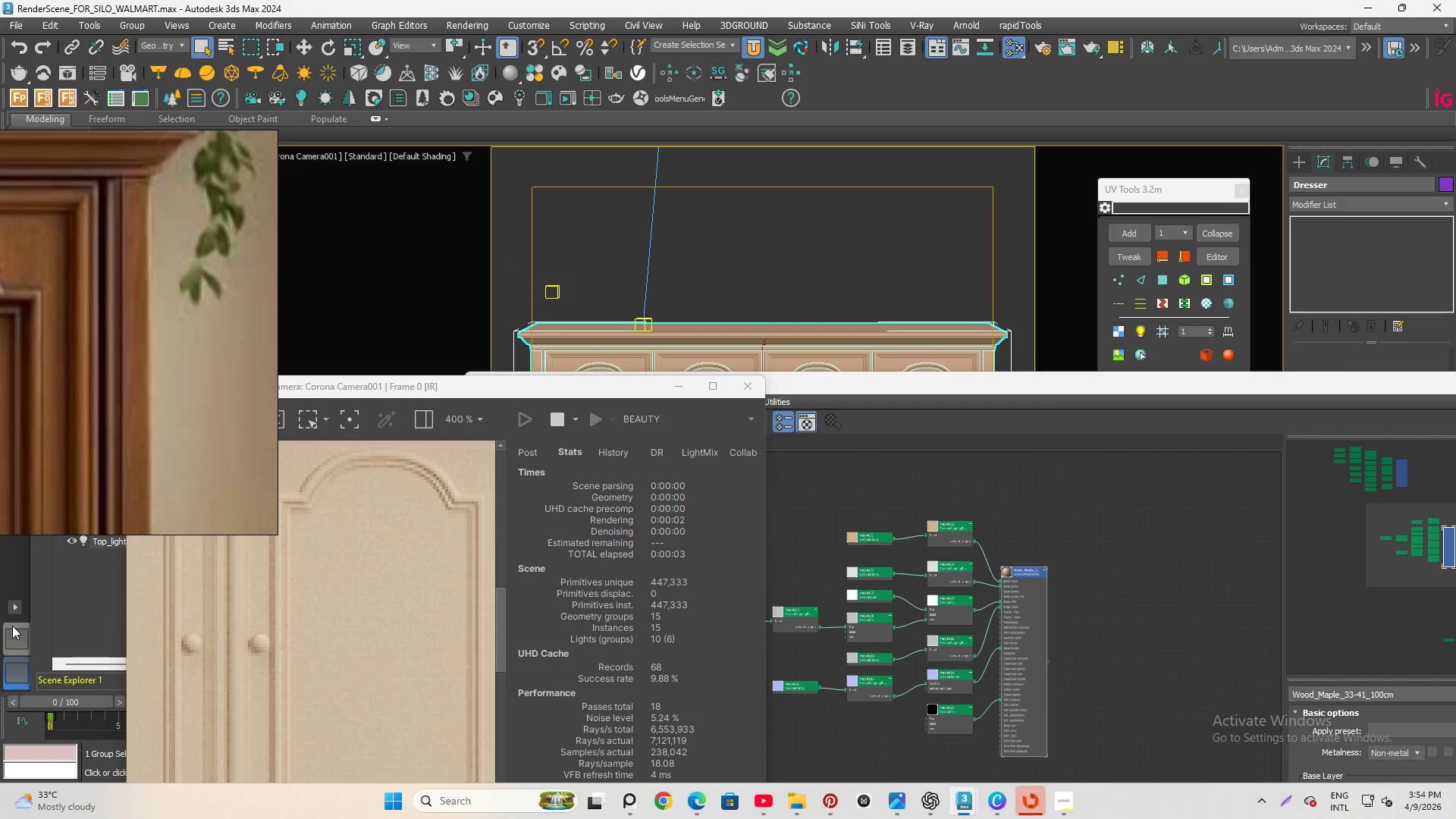 
left_click([12, 636])
 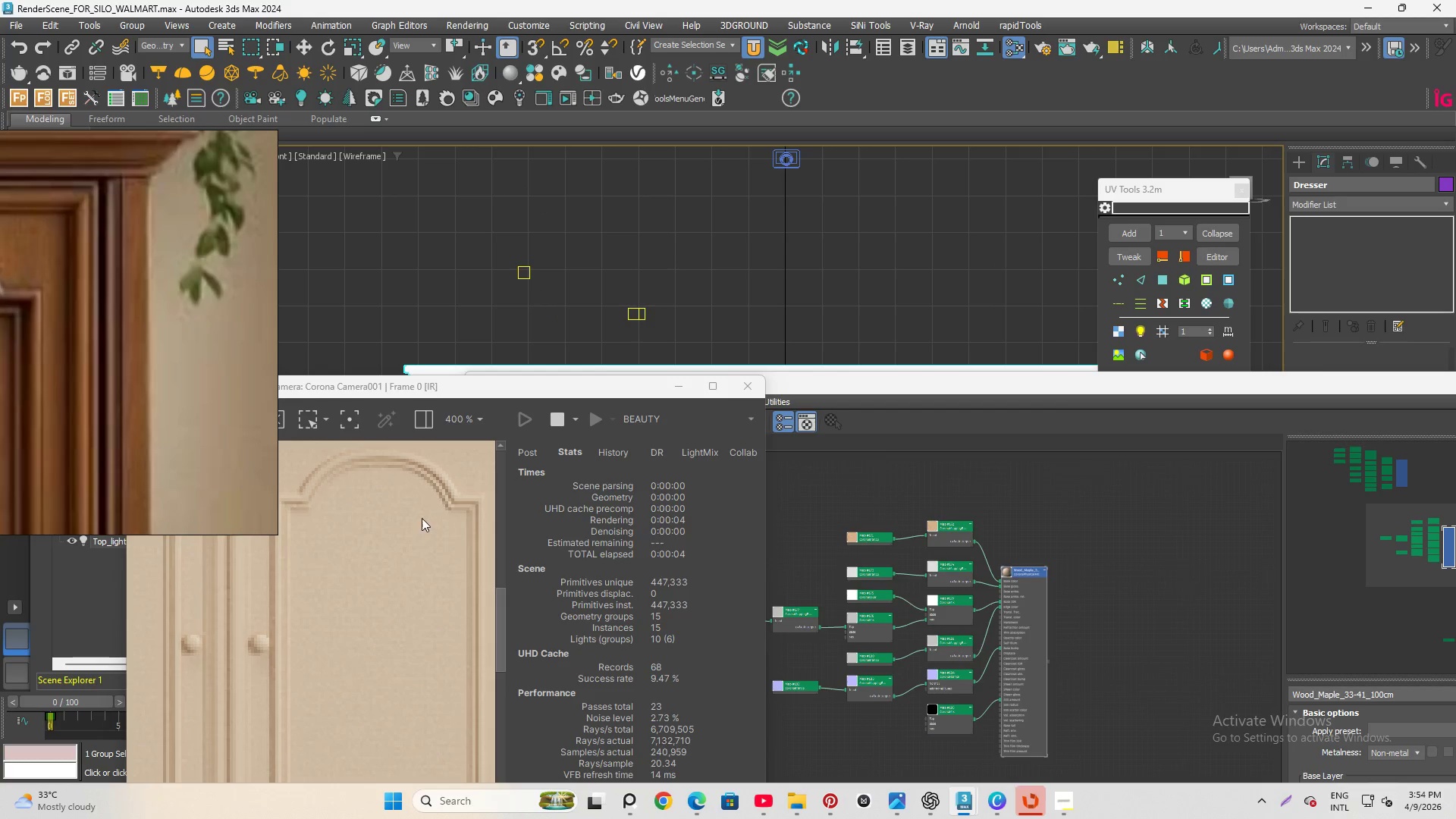 
scroll: coordinate [722, 320], scroll_direction: up, amount: 1.0
 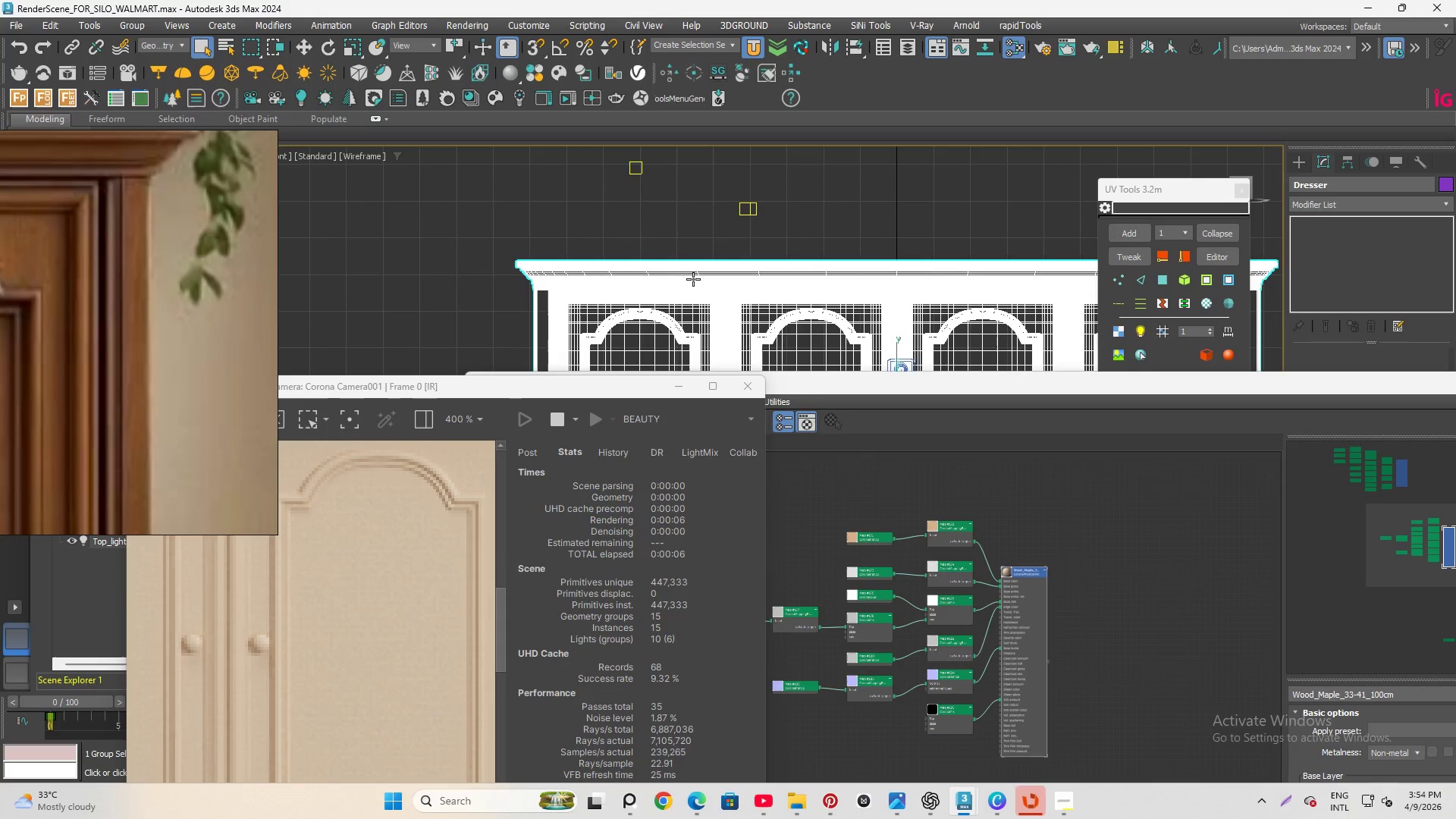 
key(F3)
 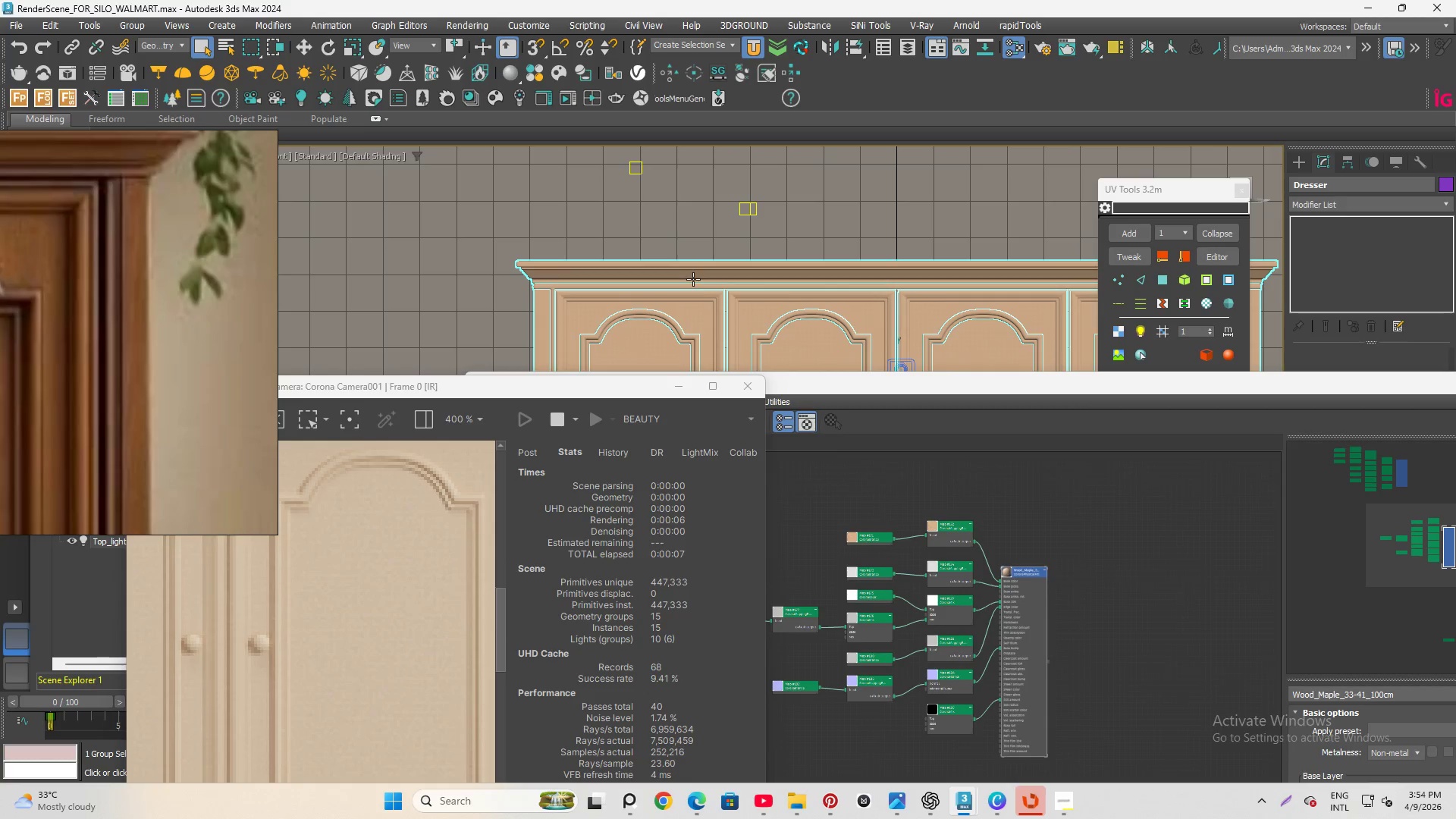 
scroll: coordinate [763, 237], scroll_direction: up, amount: 6.0
 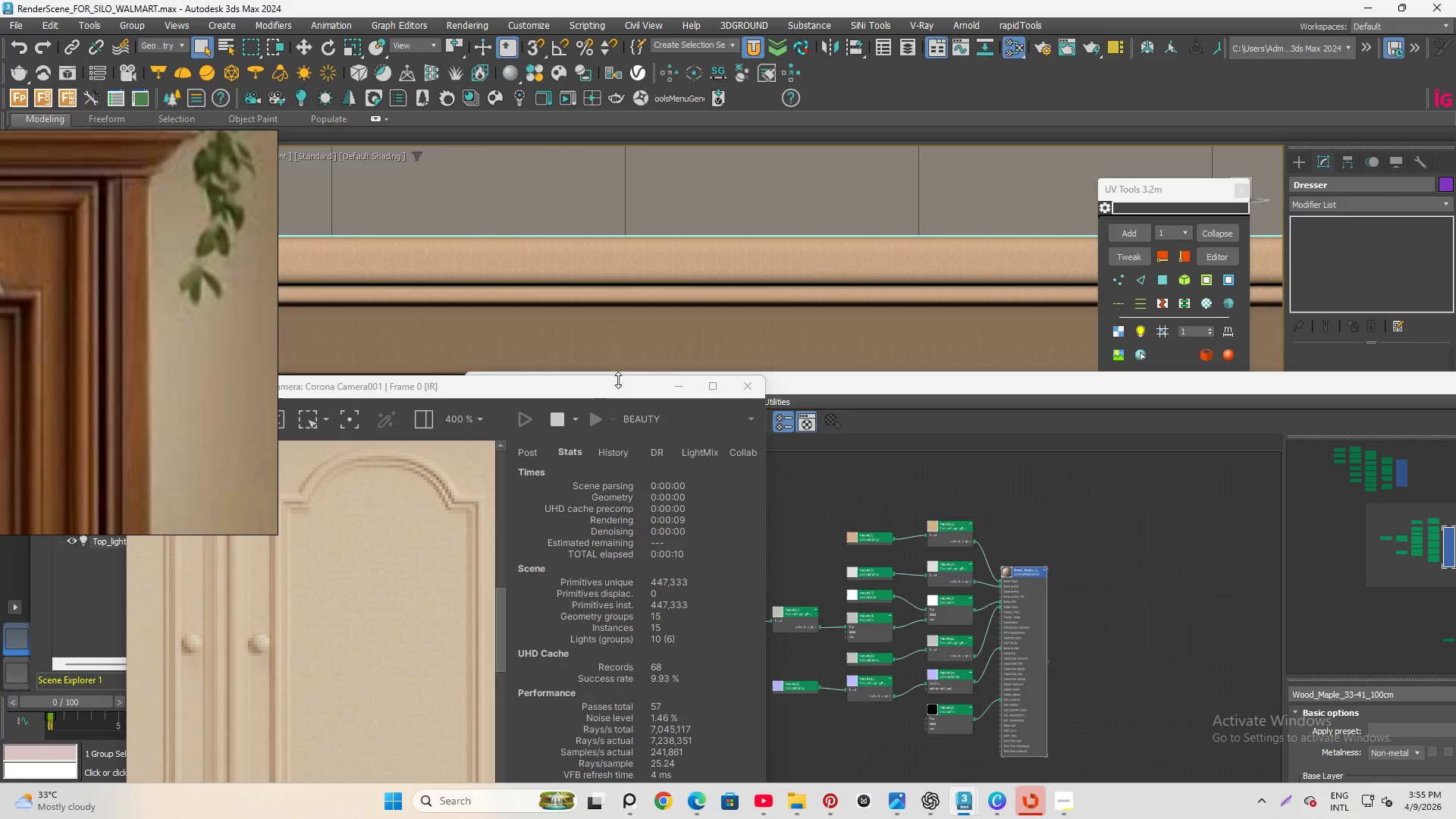 
left_click_drag(start_coordinate=[603, 381], to_coordinate=[502, 544])
 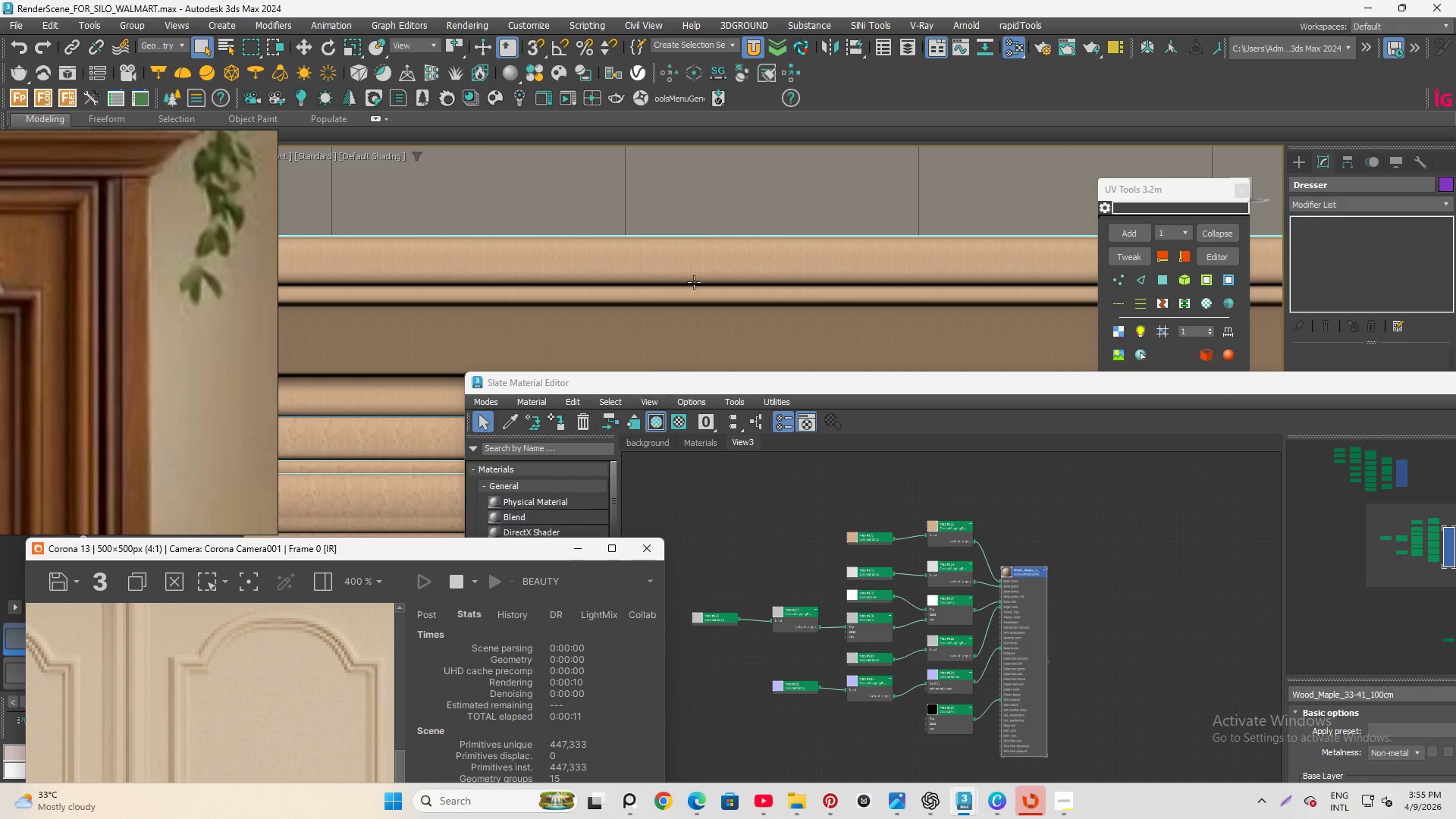 
scroll: coordinate [780, 331], scroll_direction: down, amount: 5.0
 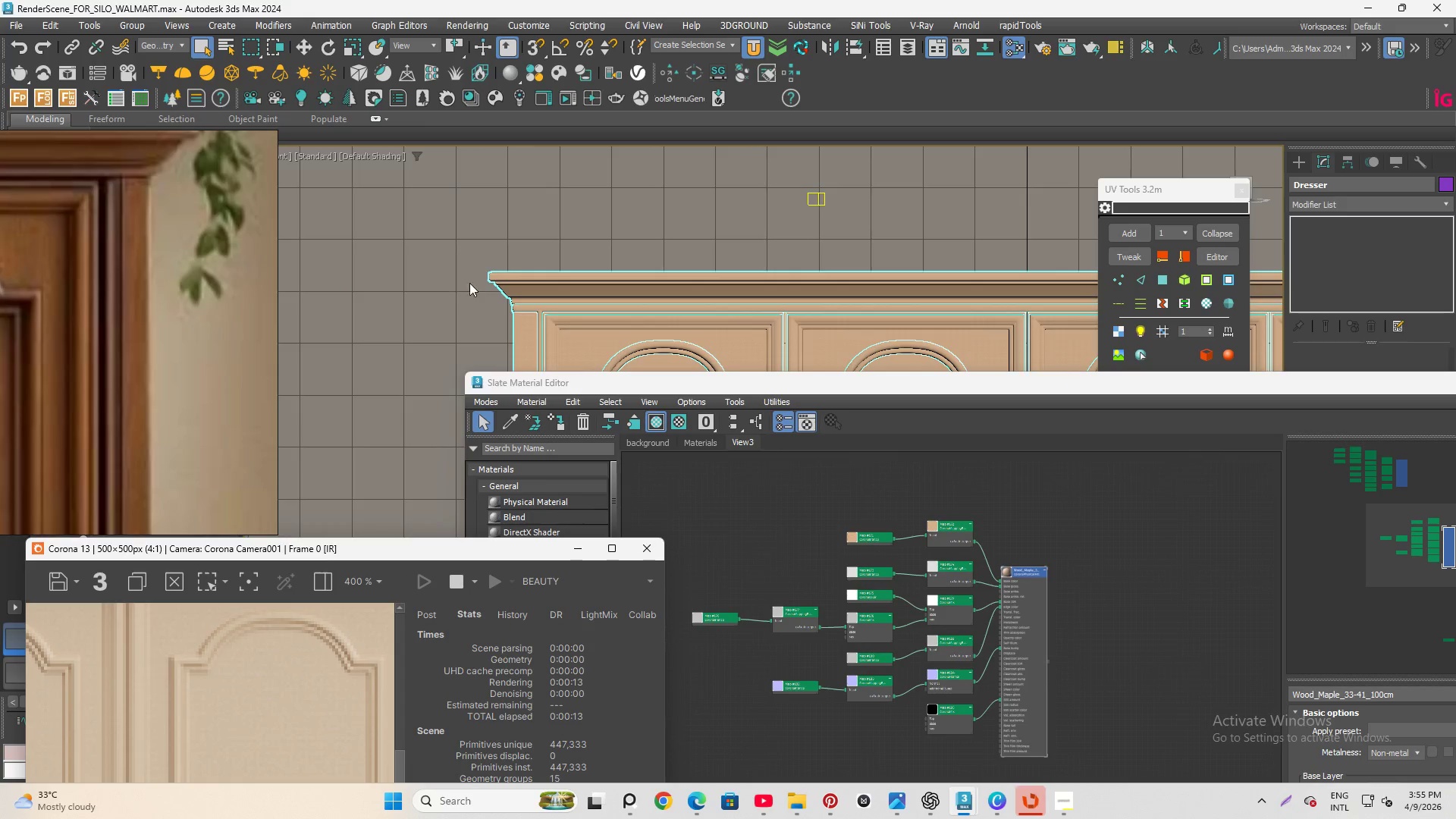 
scroll: coordinate [459, 324], scroll_direction: up, amount: 12.0
 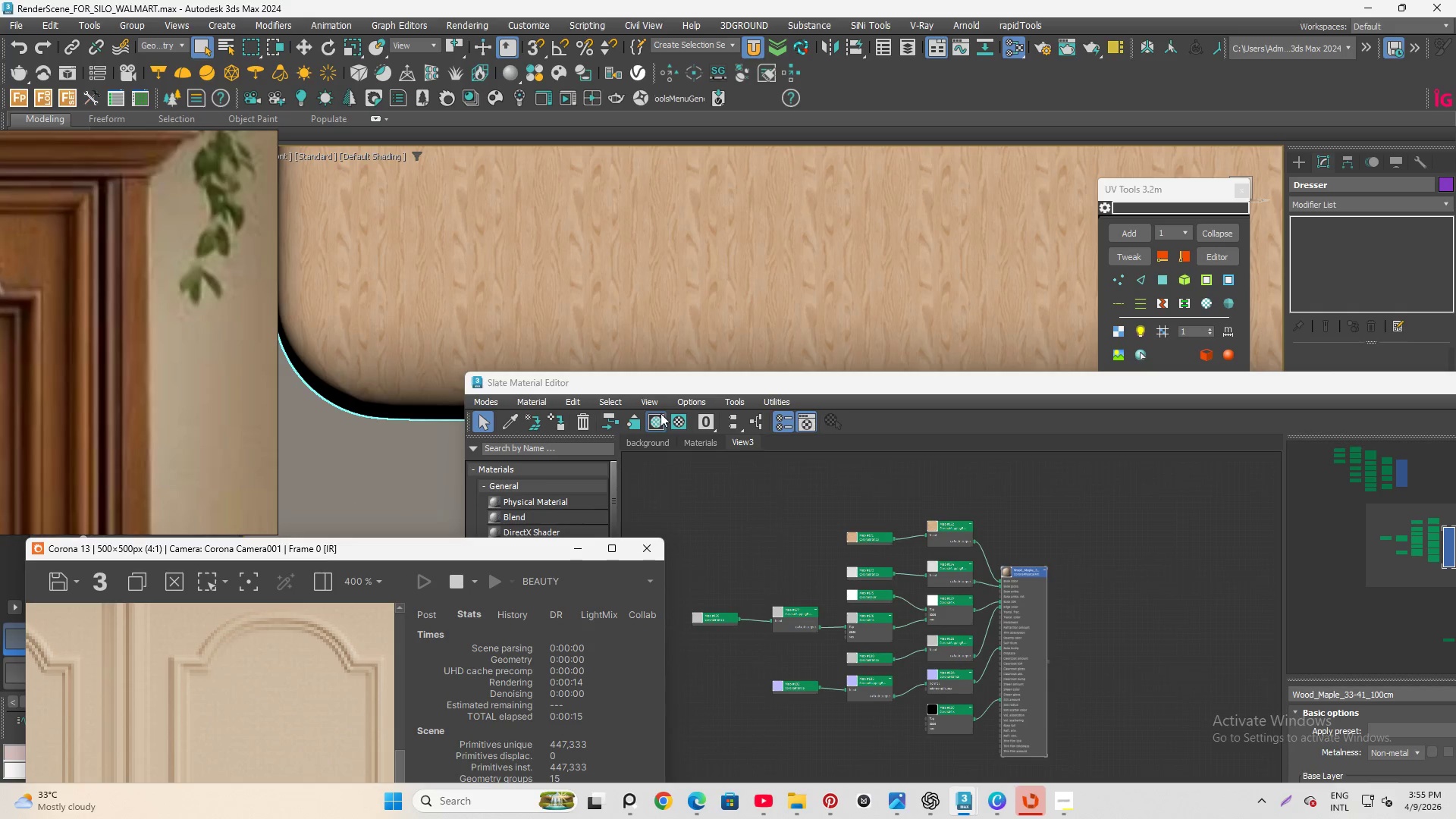 
scroll: coordinate [591, 236], scroll_direction: down, amount: 1.0
 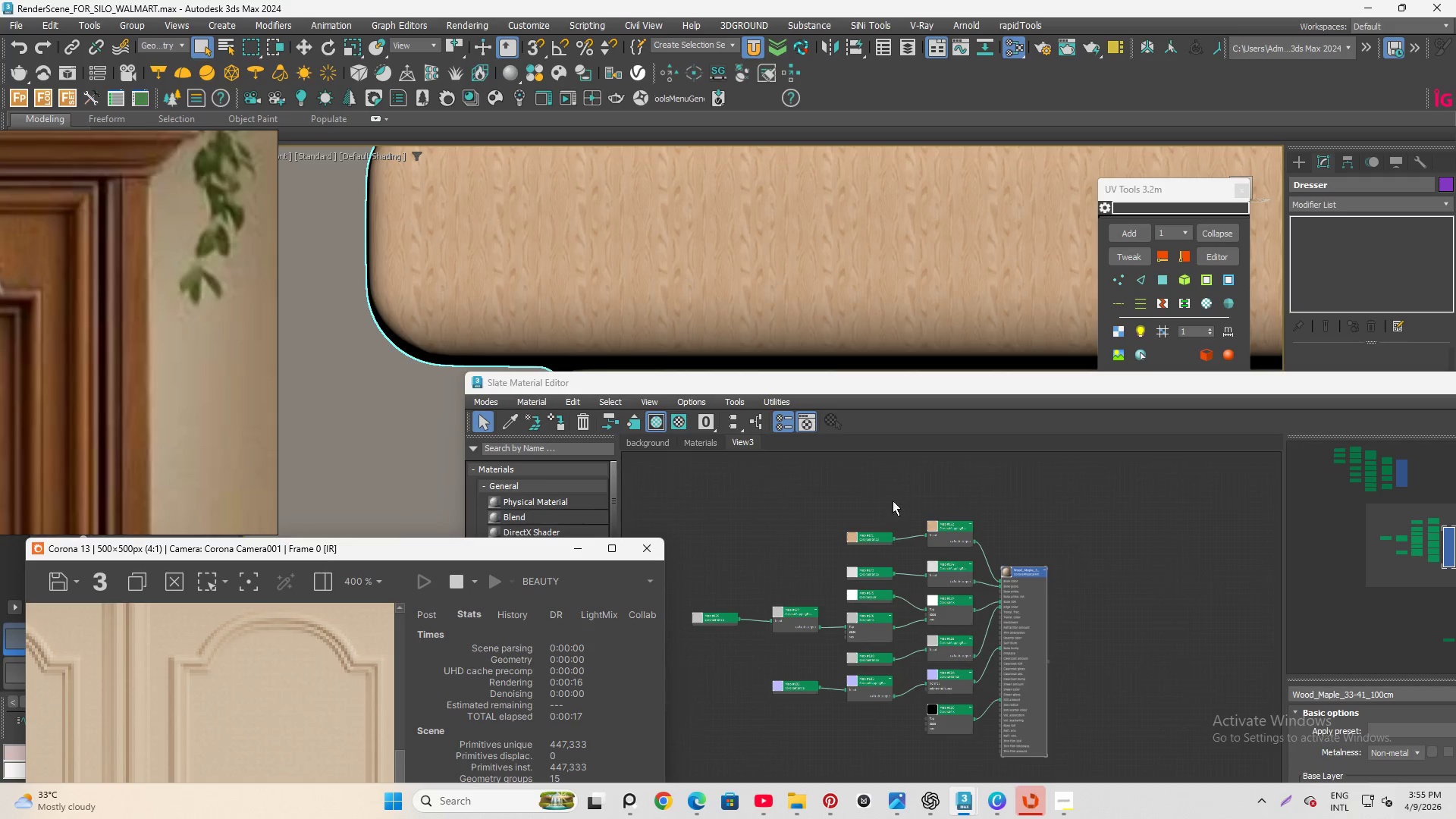 
scroll: coordinate [852, 522], scroll_direction: up, amount: 3.0
 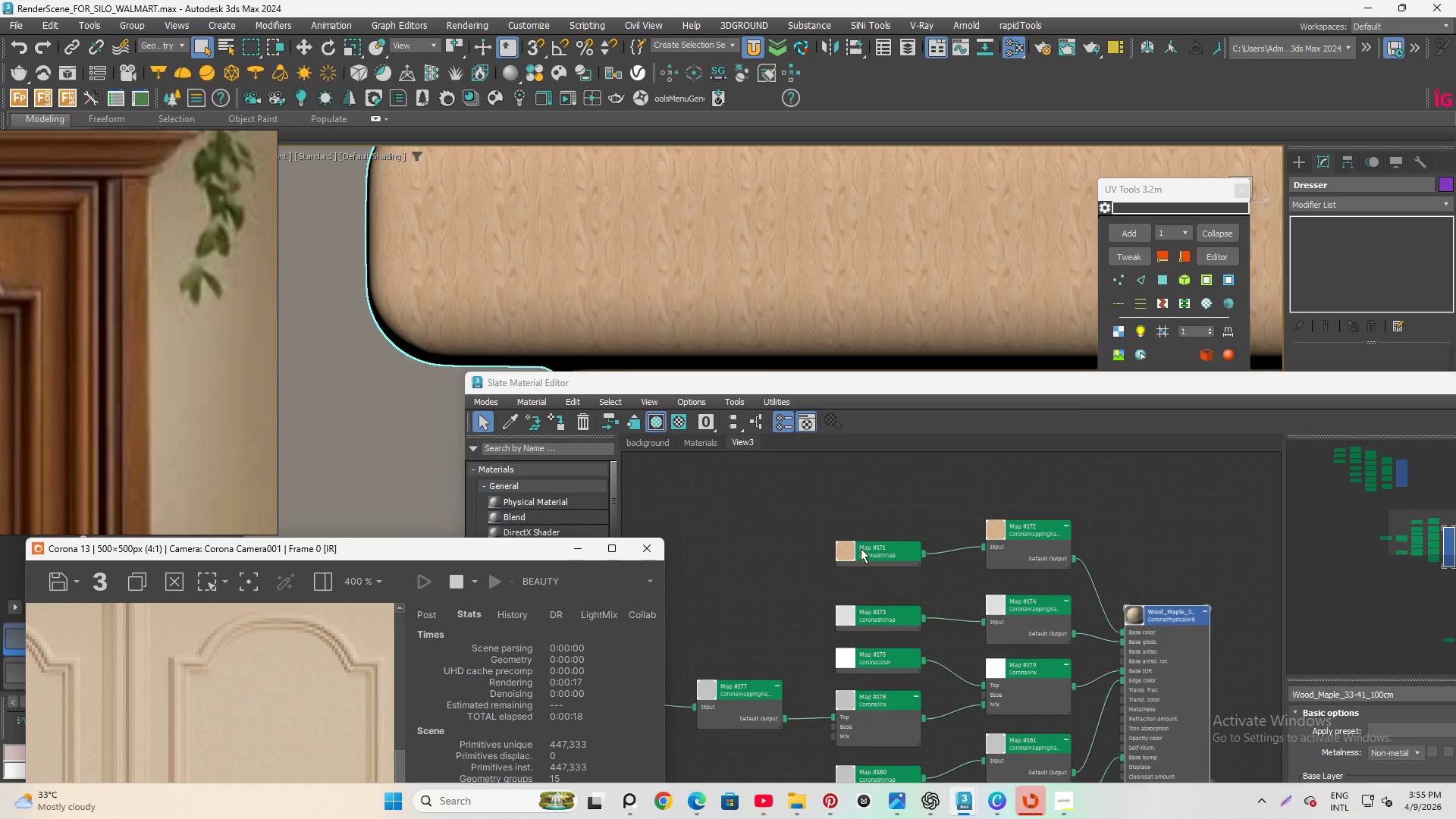 
left_click([861, 549])
 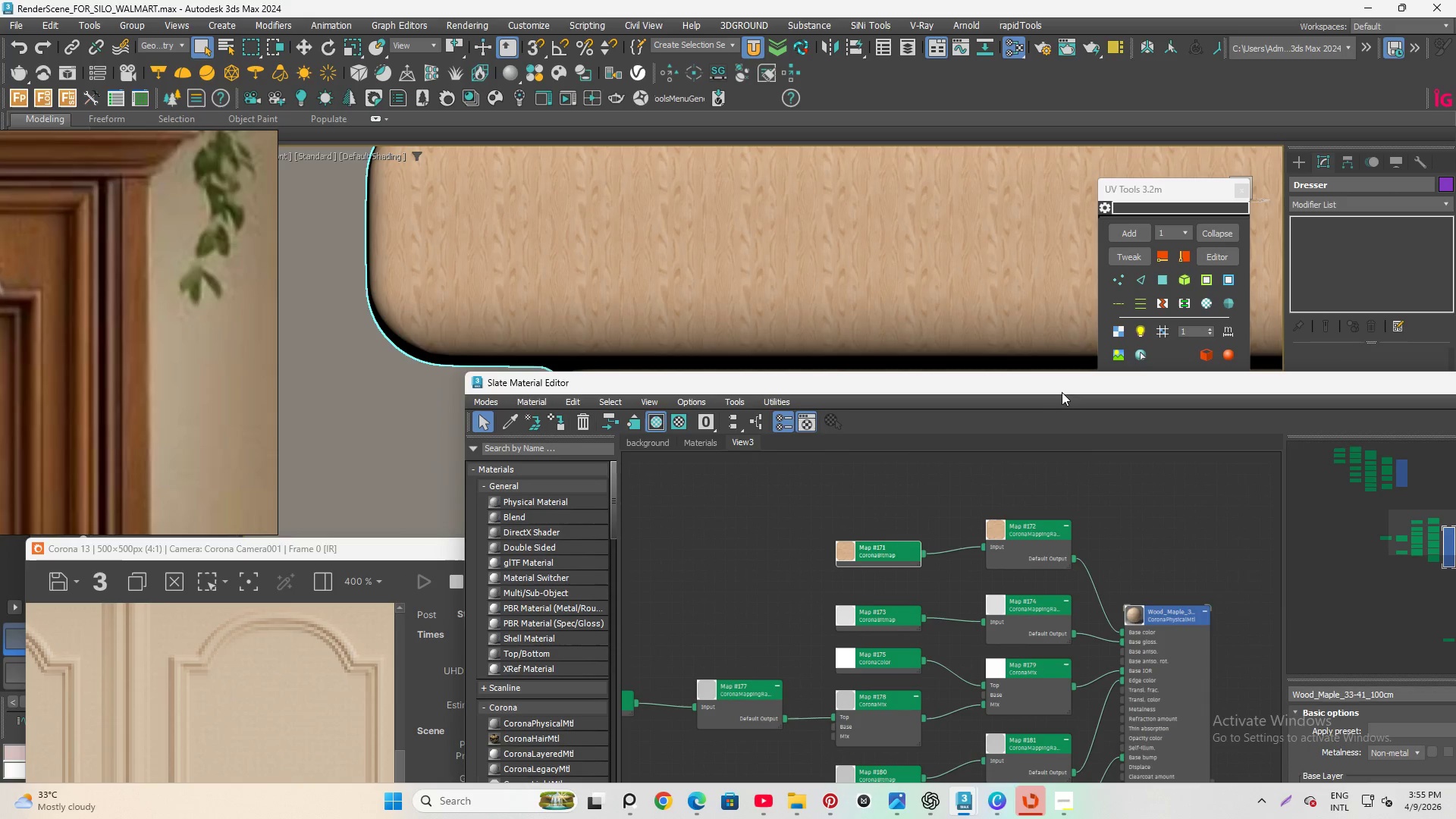 
left_click_drag(start_coordinate=[1059, 388], to_coordinate=[740, 319])
 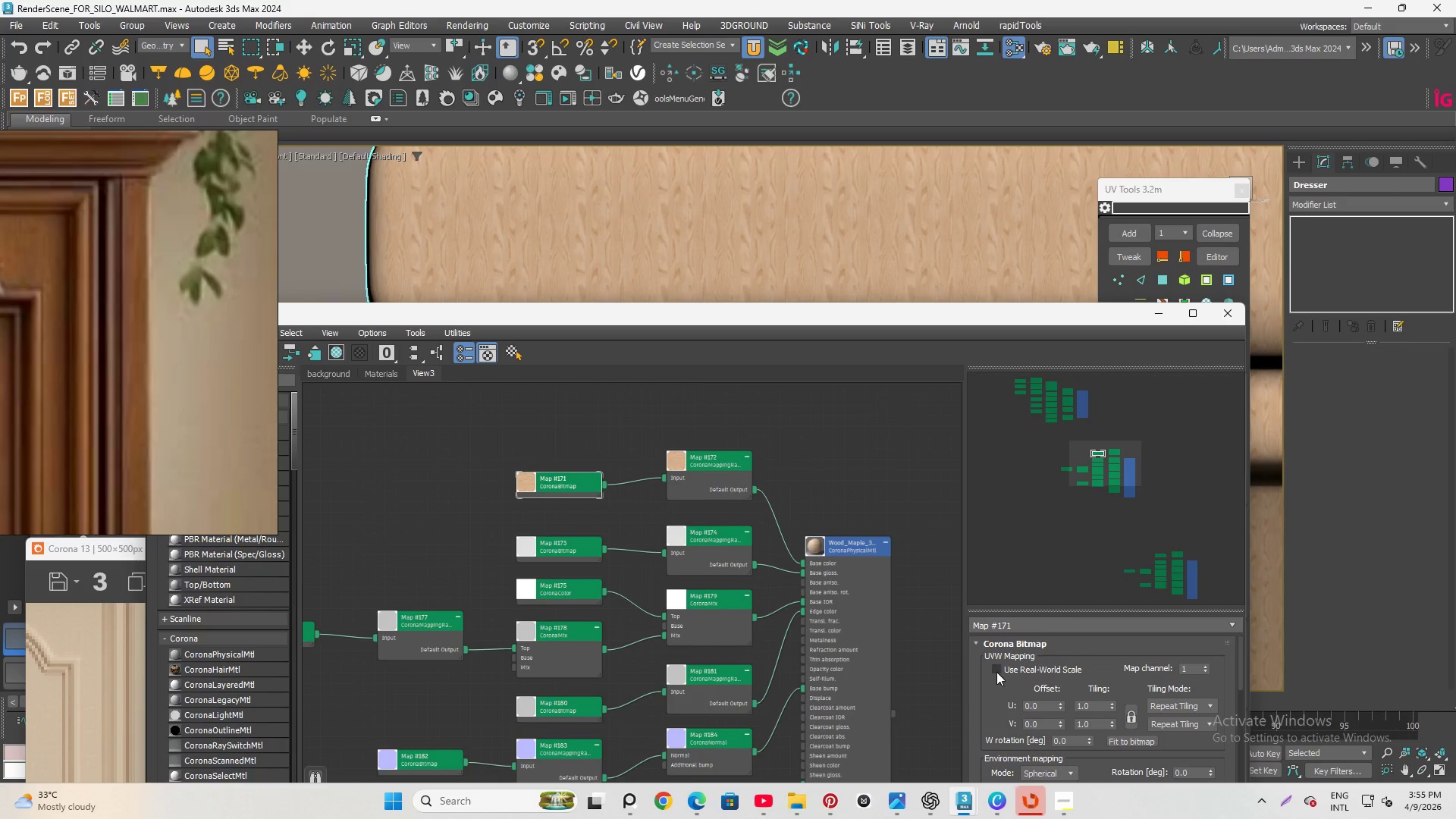 
left_click([998, 670])
 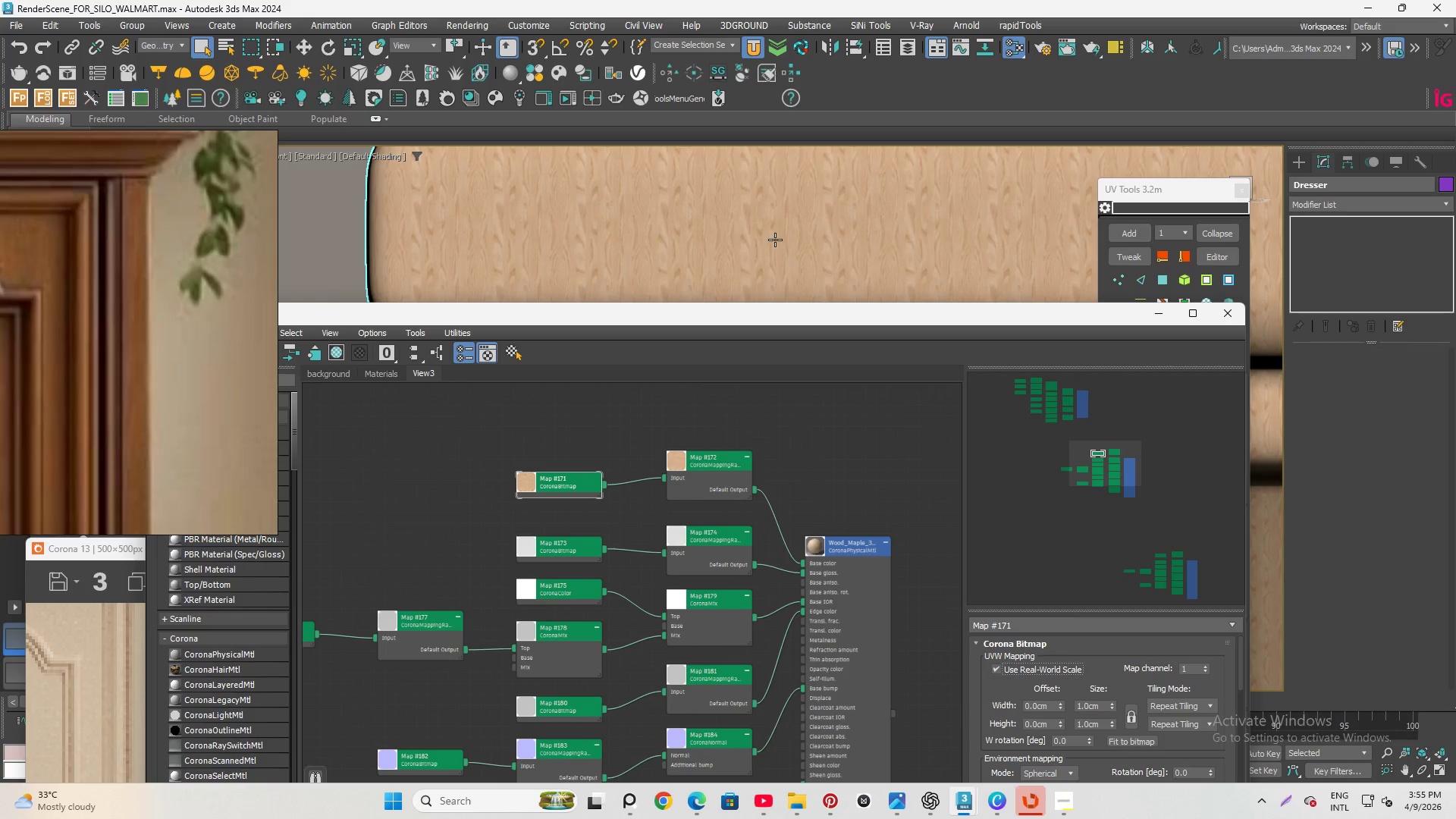 
scroll: coordinate [814, 238], scroll_direction: down, amount: 1.0
 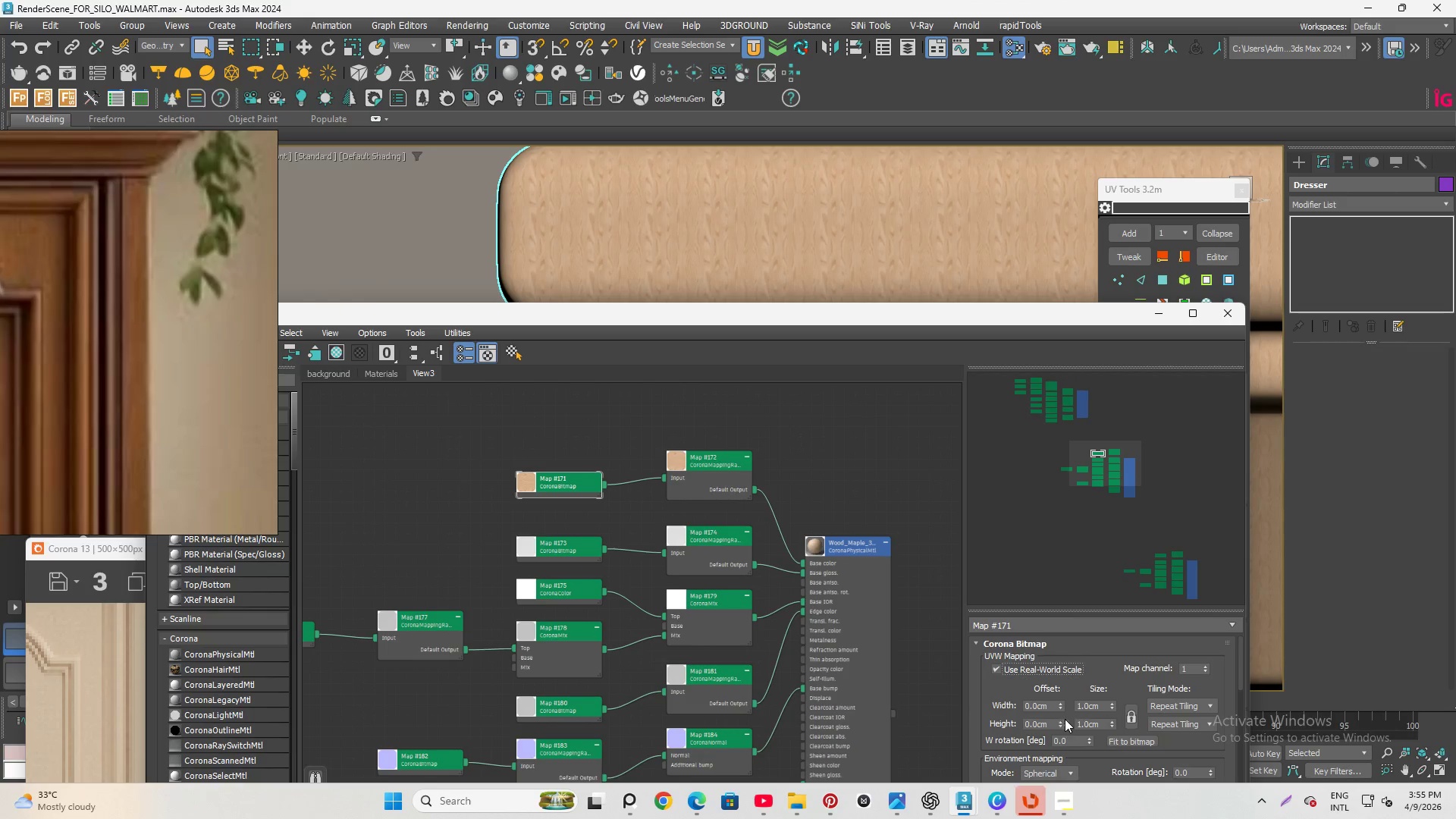 
left_click_drag(start_coordinate=[1100, 708], to_coordinate=[824, 642])
 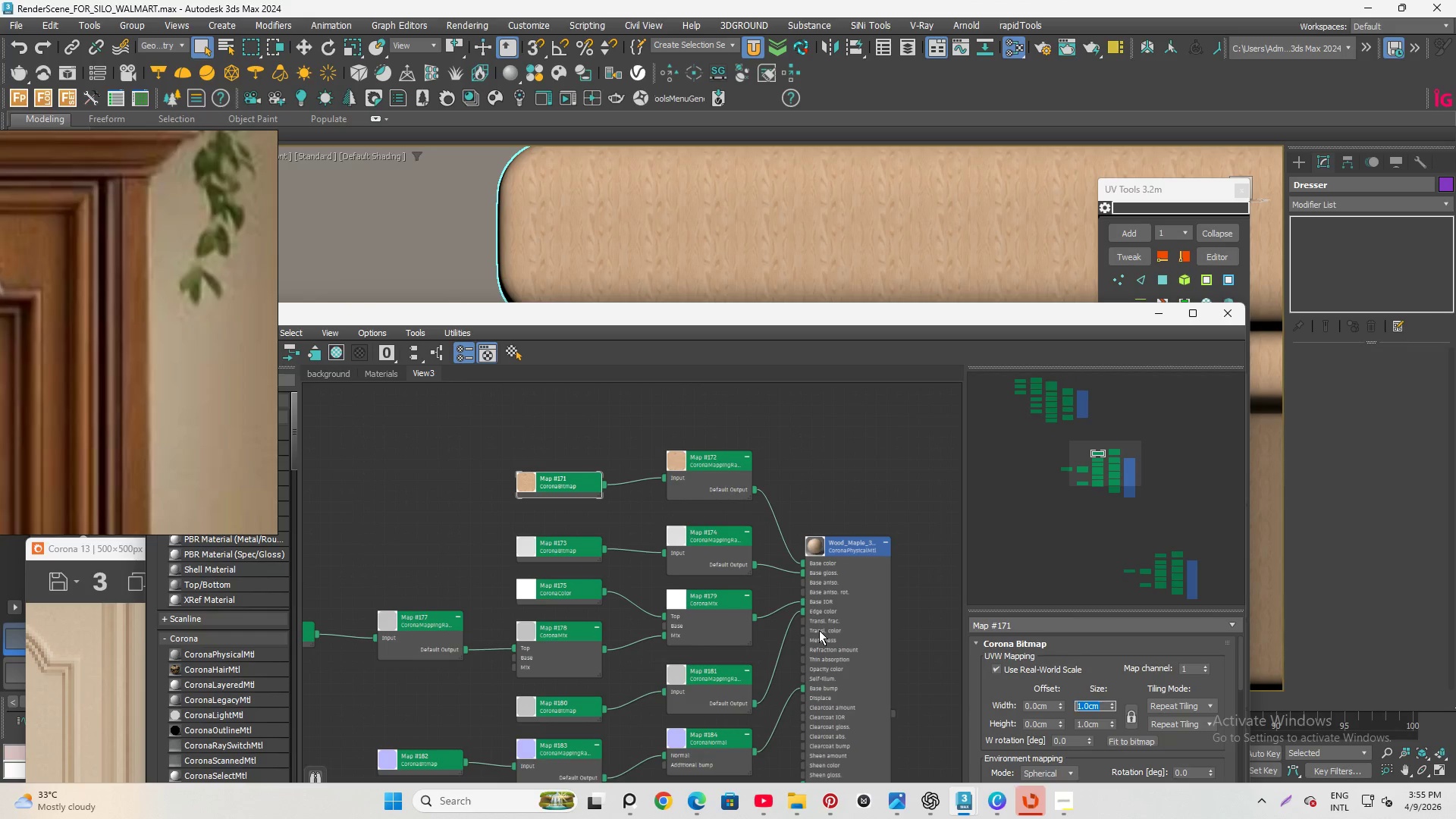 
key(Numpad2)
 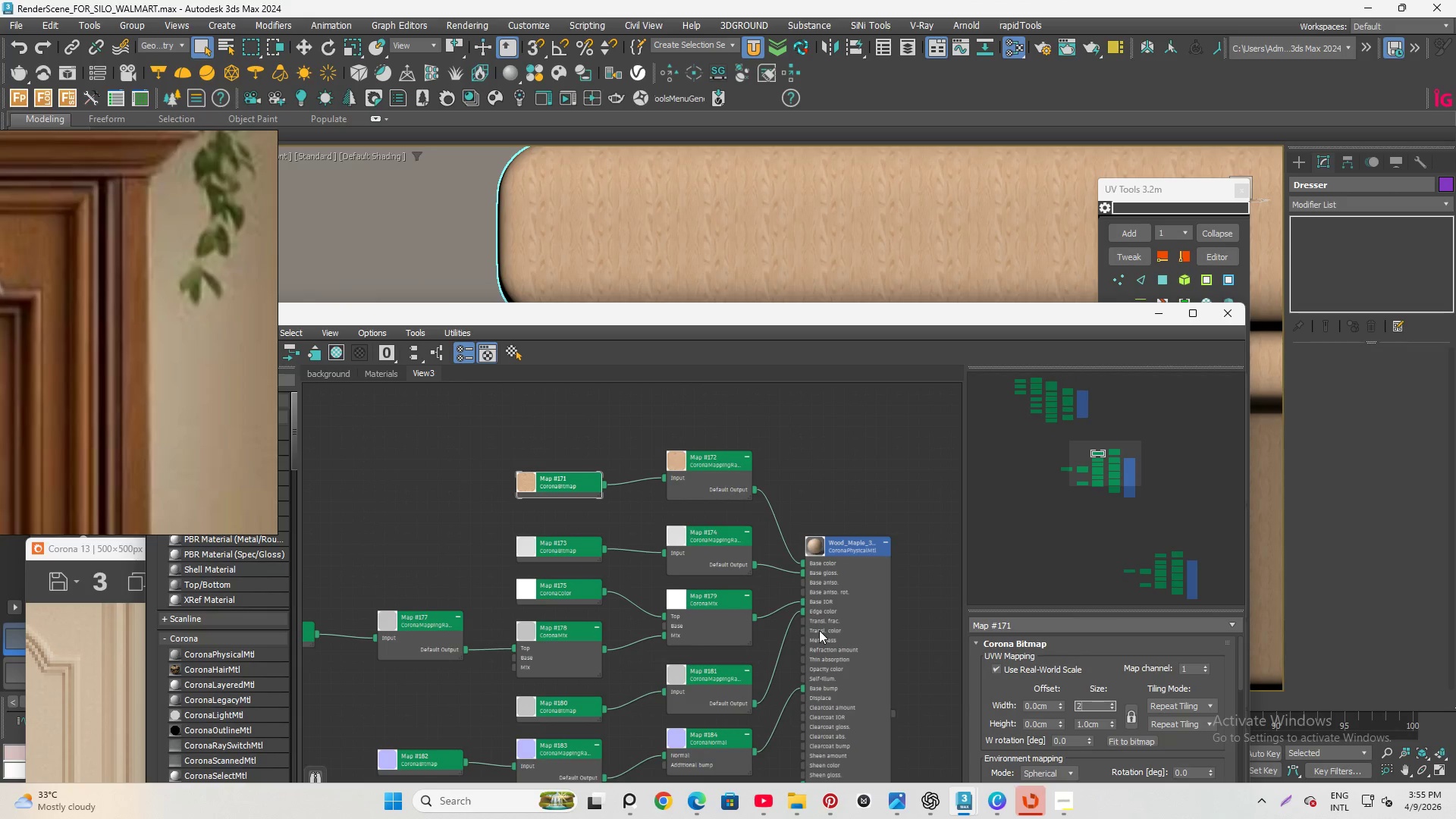 
key(Numpad0)
 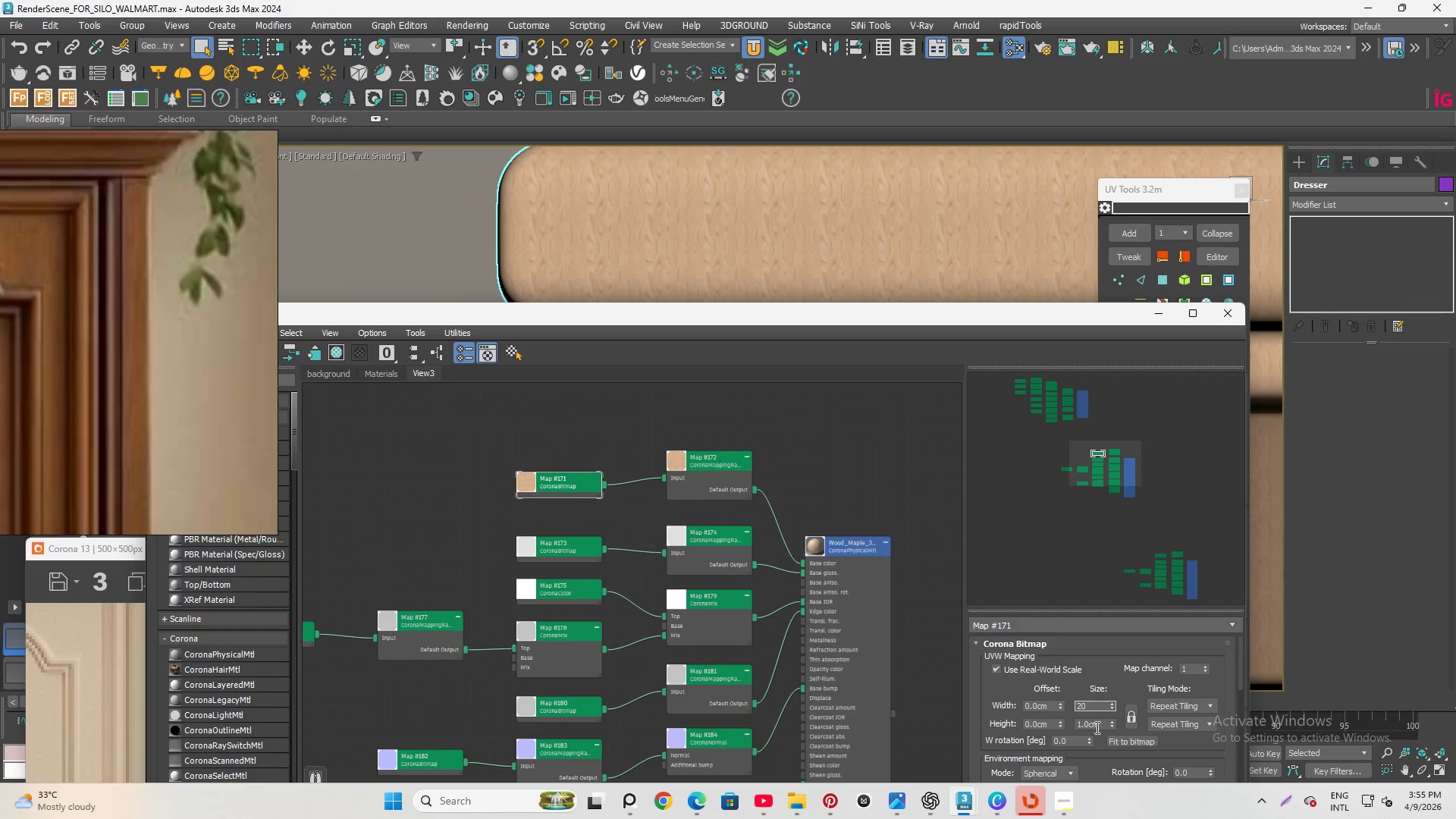 
double_click([1095, 727])
 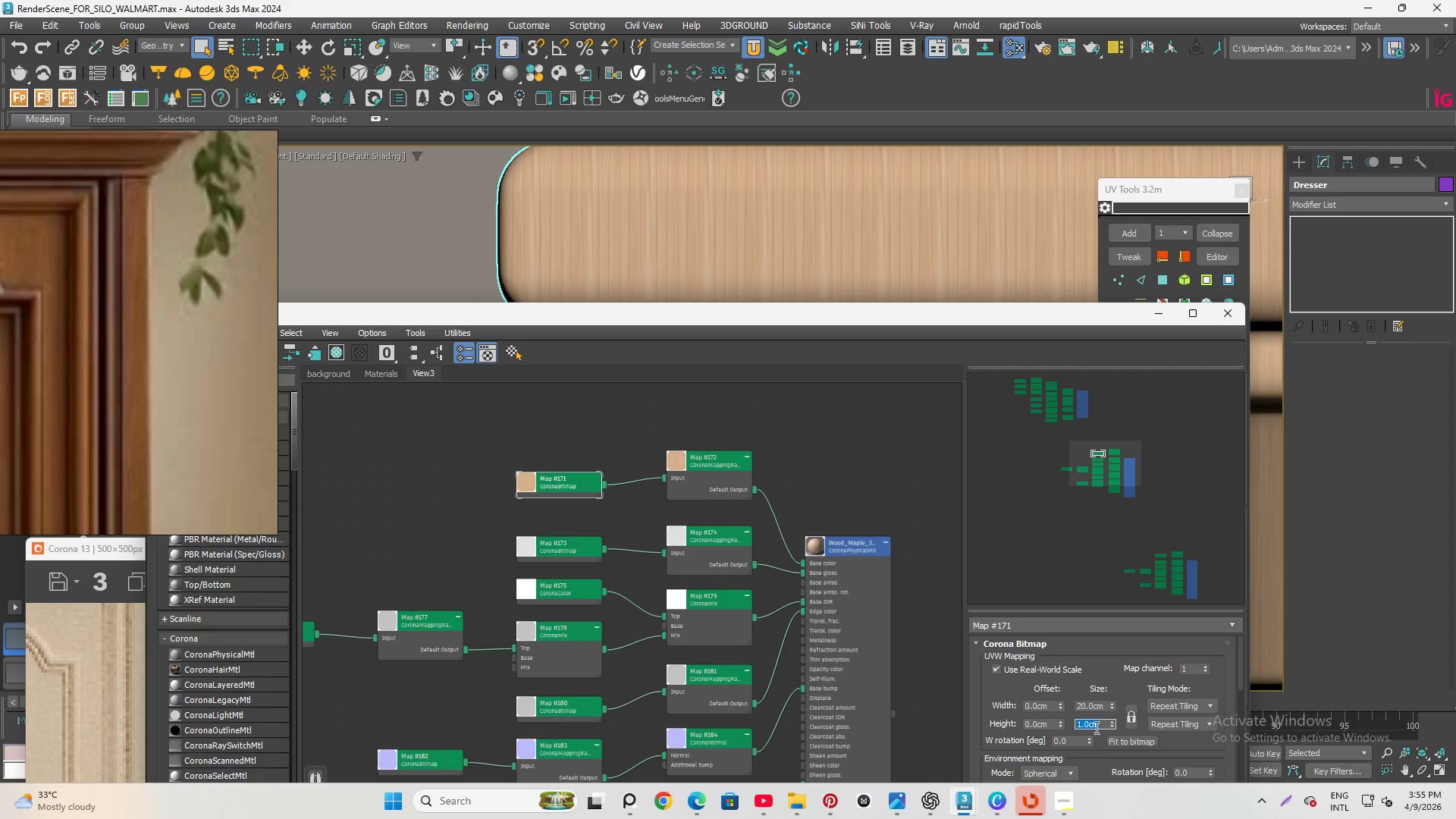 
key(Numpad2)
 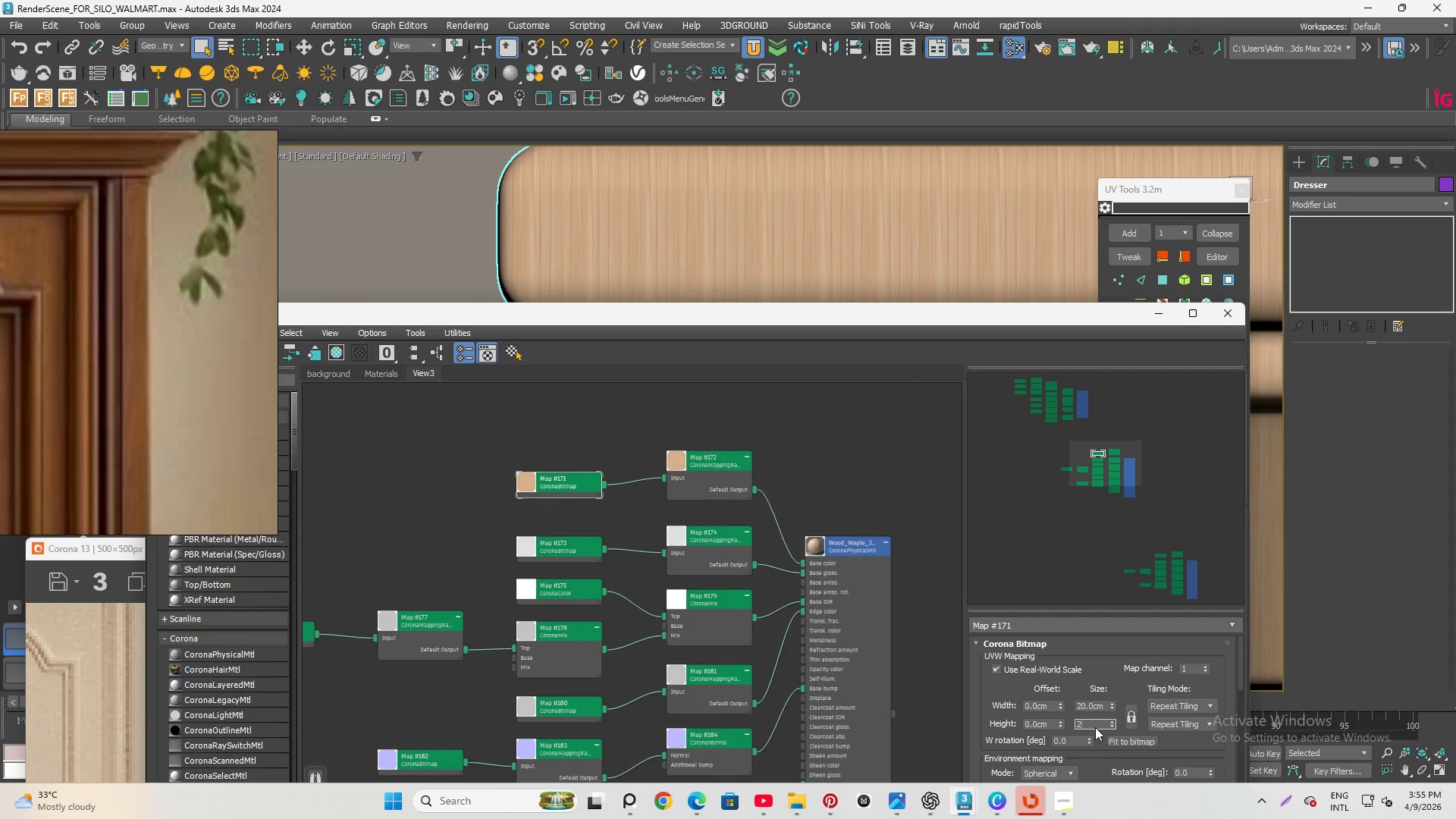 
key(Numpad0)
 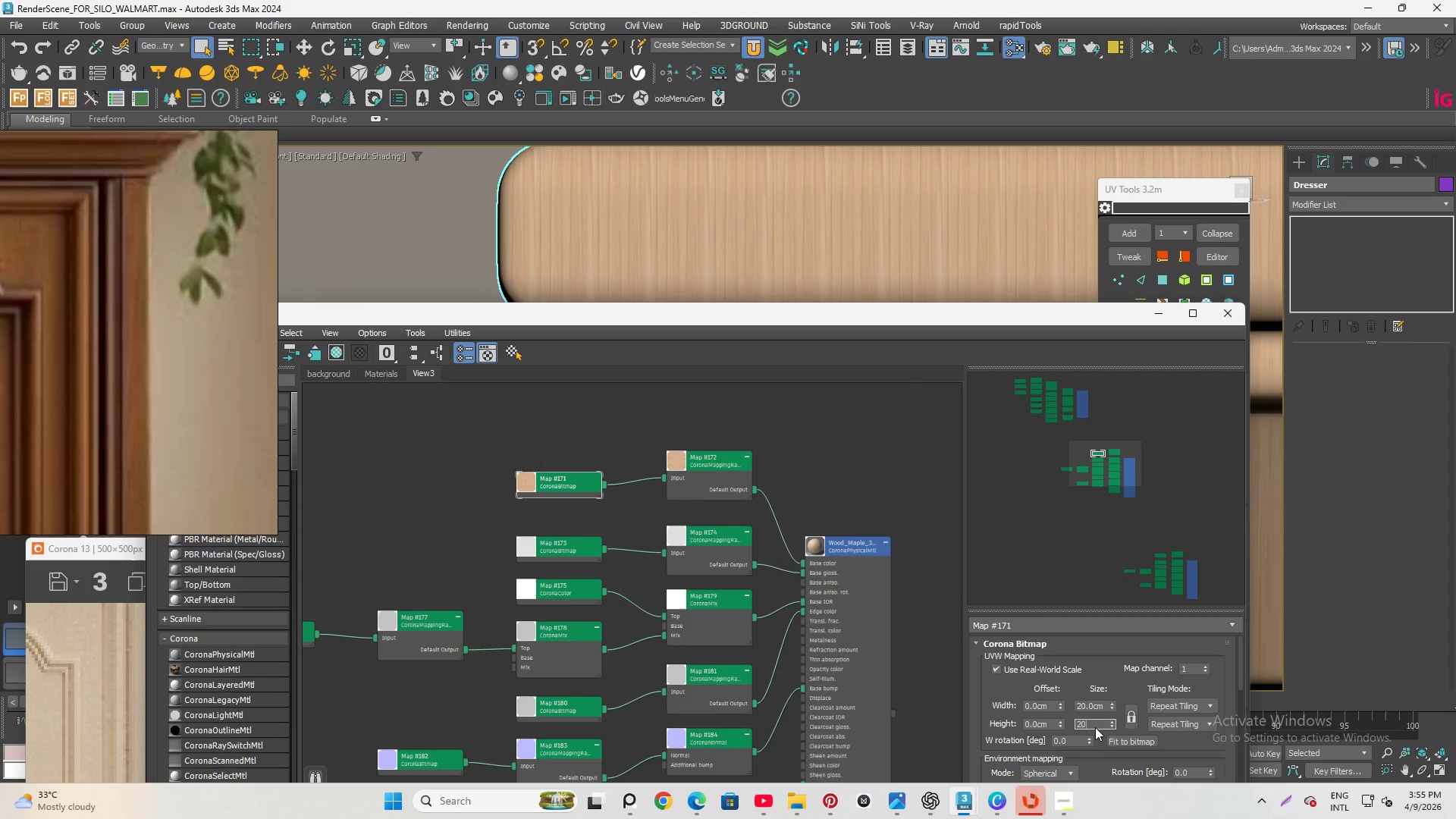 
key(Enter)
 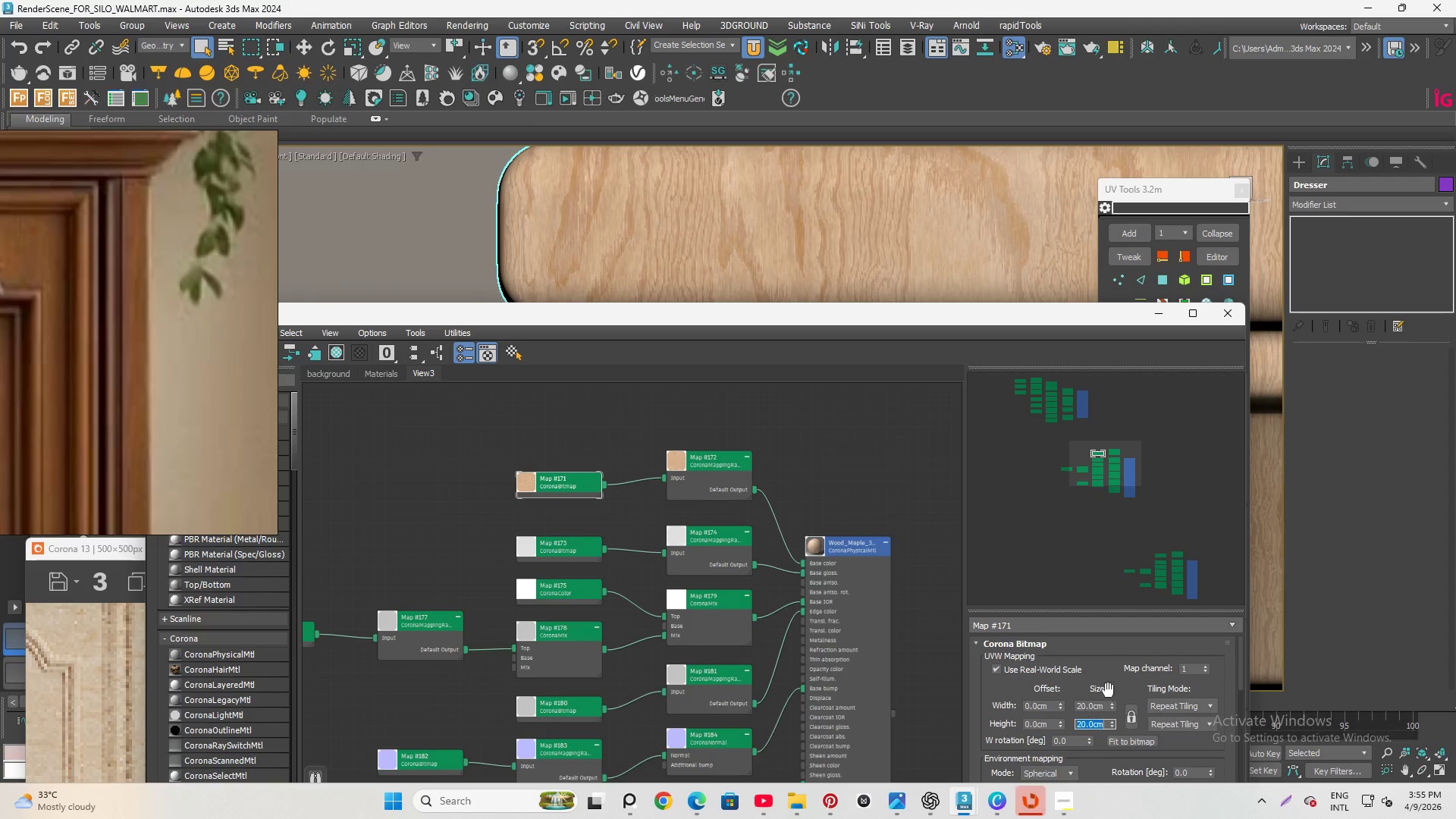 
scroll: coordinate [61, 685], scroll_direction: down, amount: 18.0
 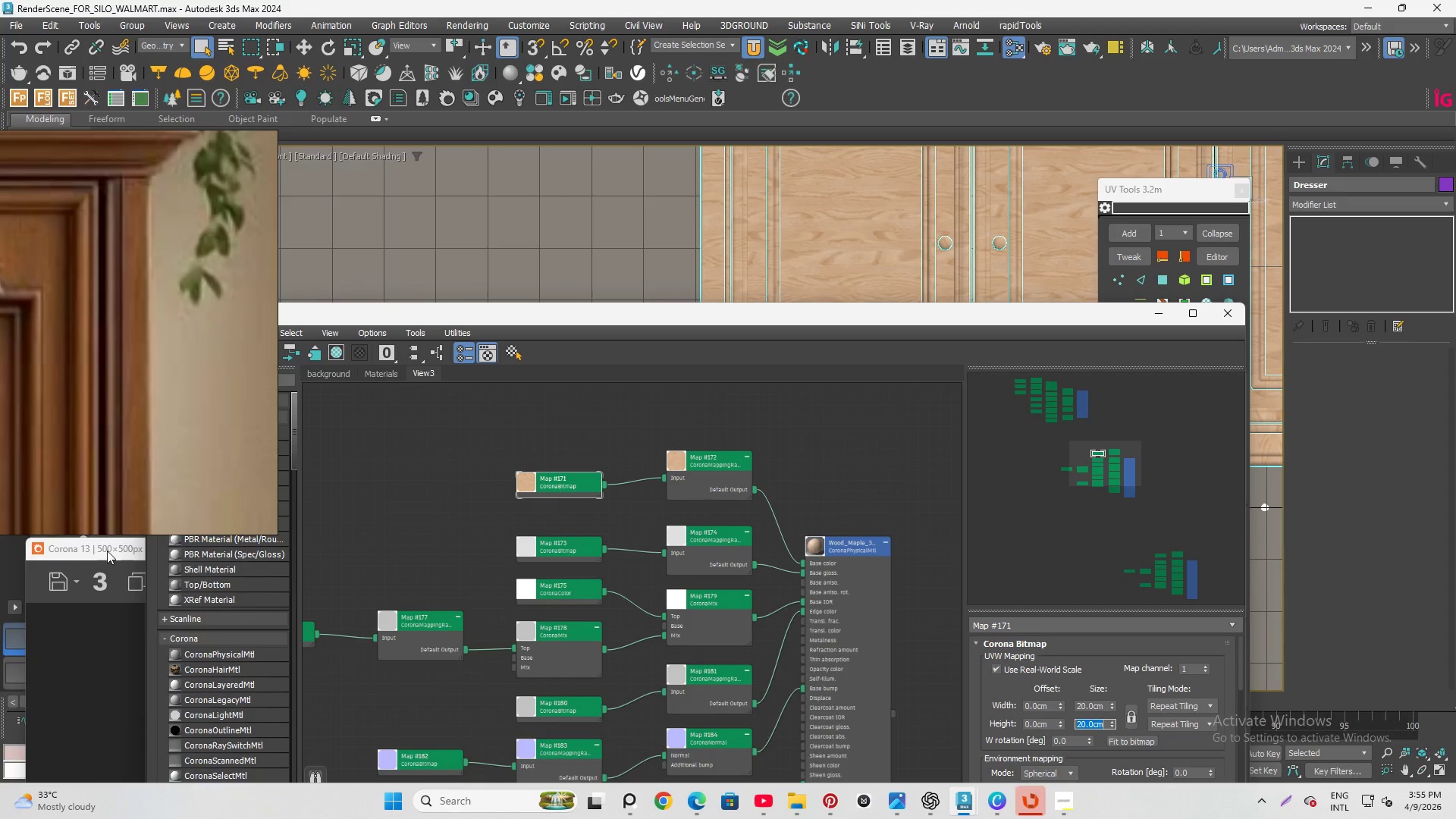 
left_click_drag(start_coordinate=[107, 549], to_coordinate=[158, 359])
 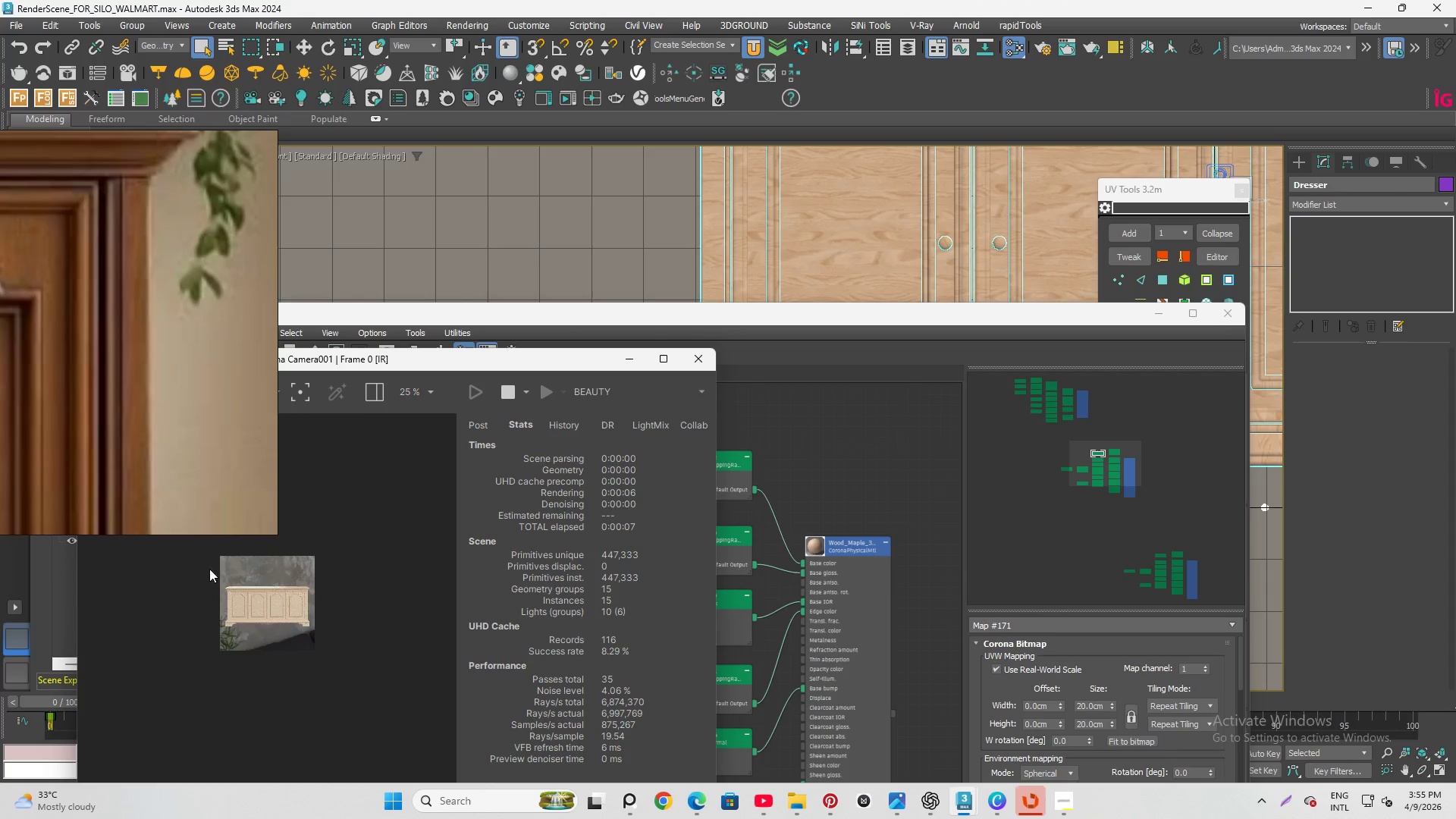 
scroll: coordinate [248, 614], scroll_direction: up, amount: 3.0
 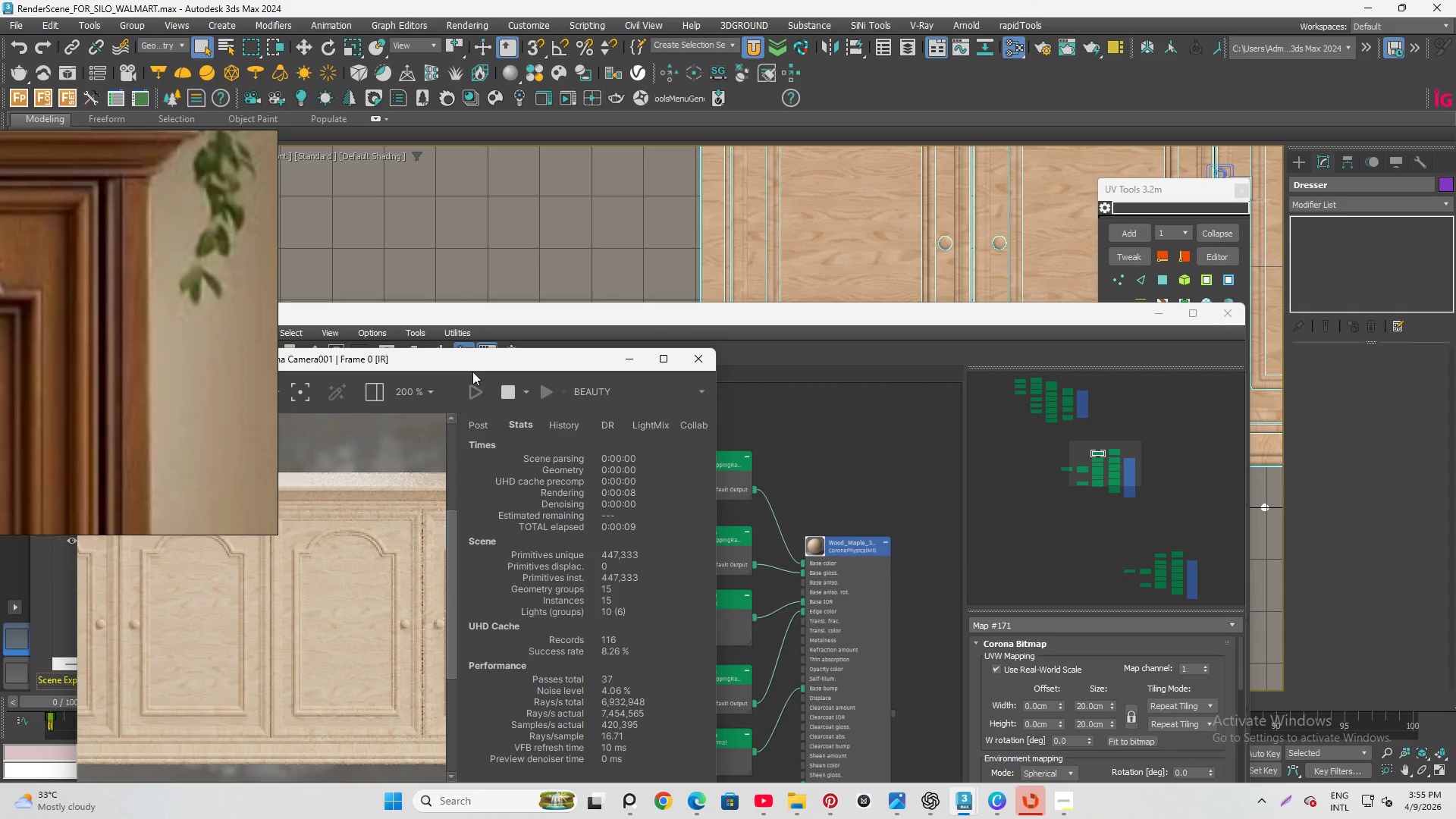 
left_click_drag(start_coordinate=[481, 366], to_coordinate=[330, 542])
 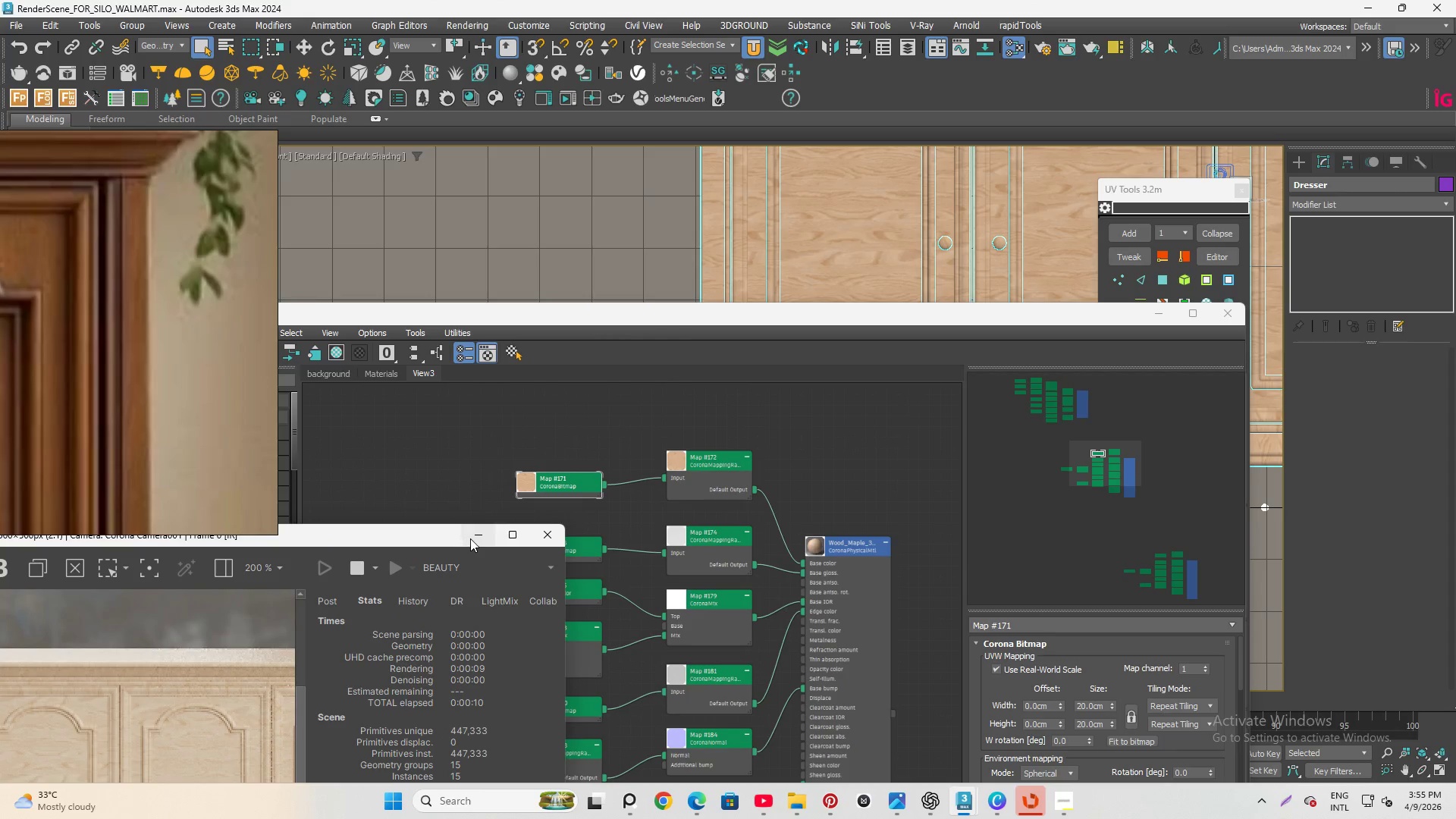 
left_click([470, 538])
 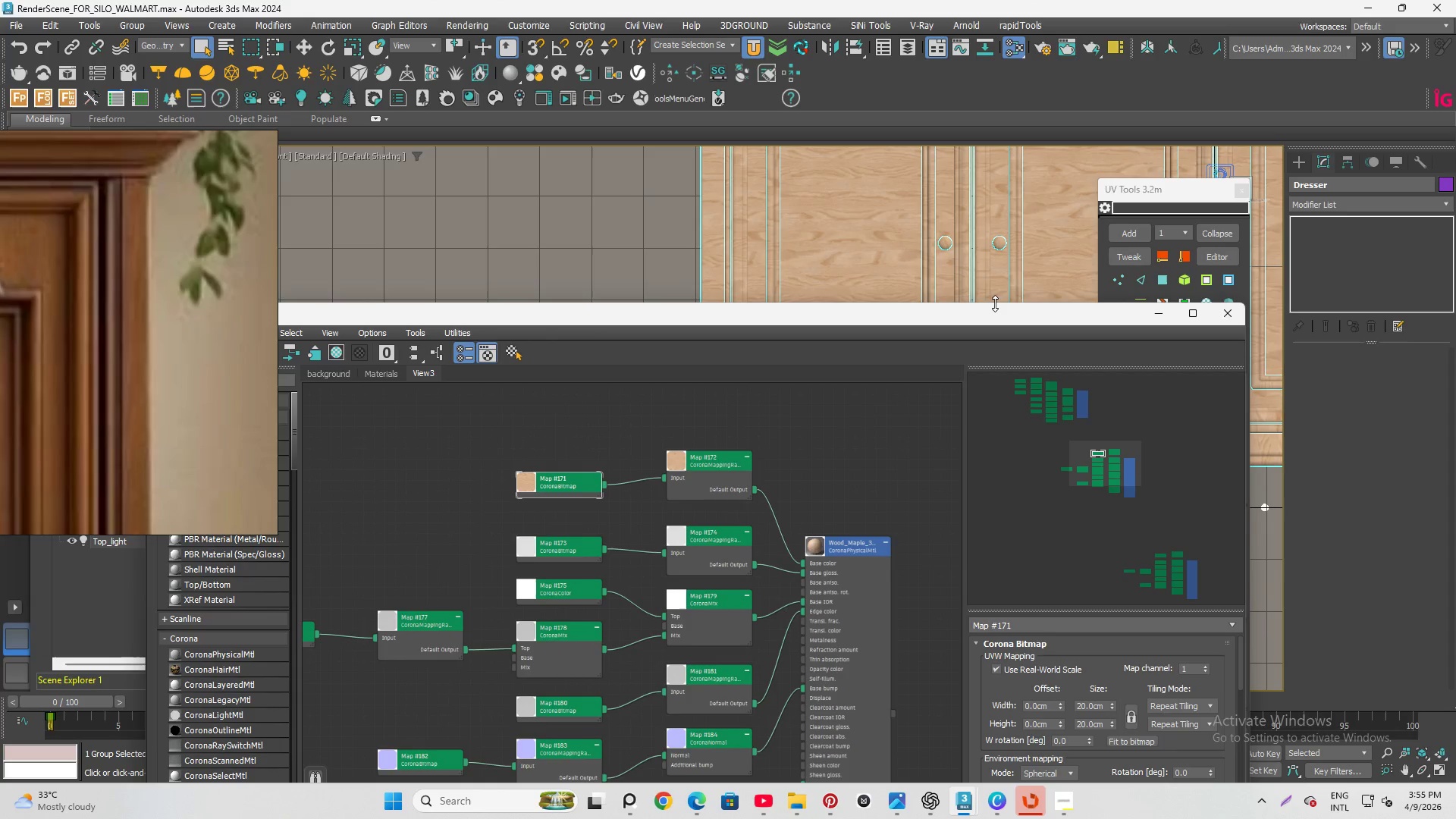 
left_click_drag(start_coordinate=[915, 316], to_coordinate=[1015, 369])
 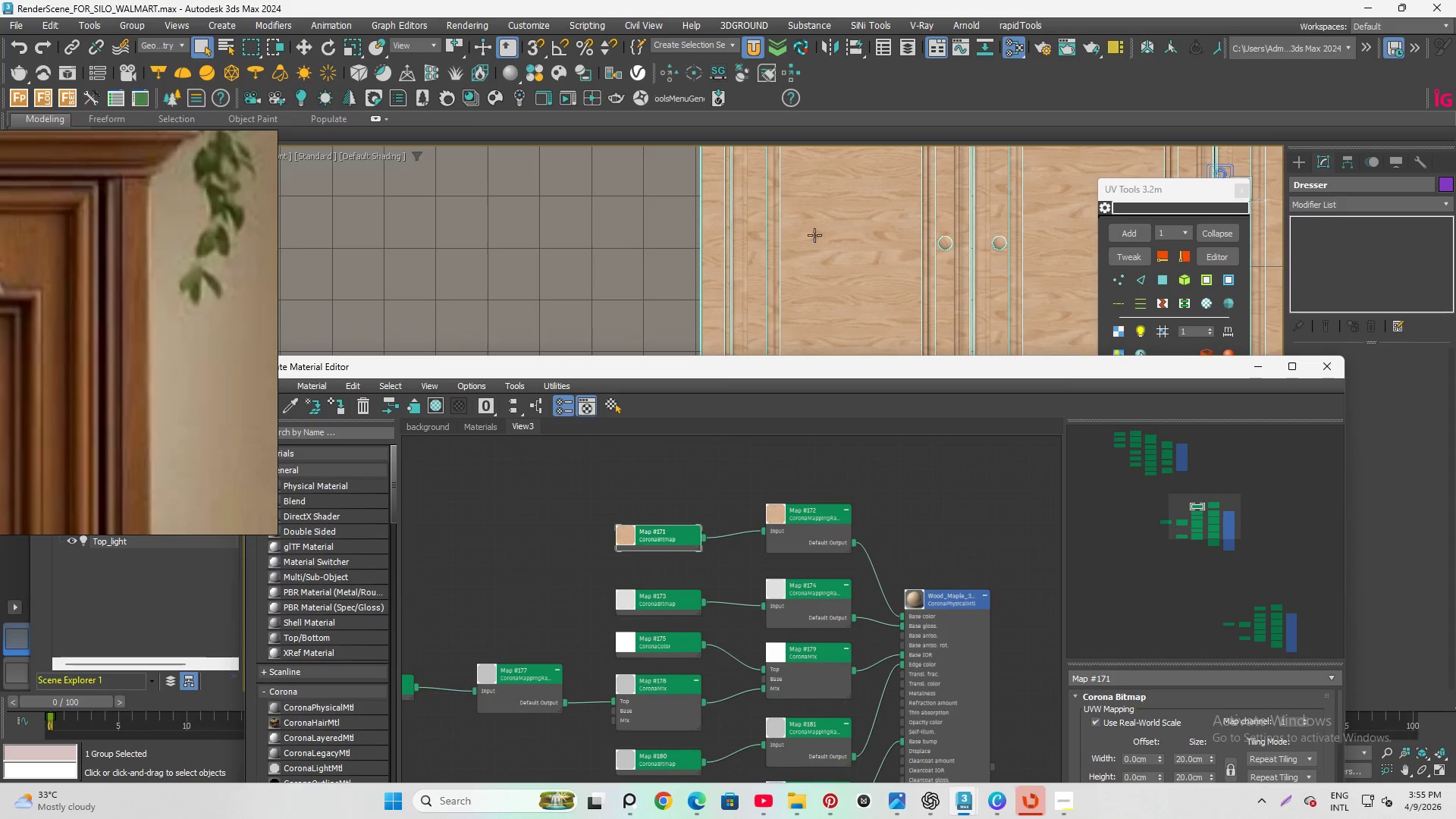 
scroll: coordinate [825, 230], scroll_direction: up, amount: 2.0
 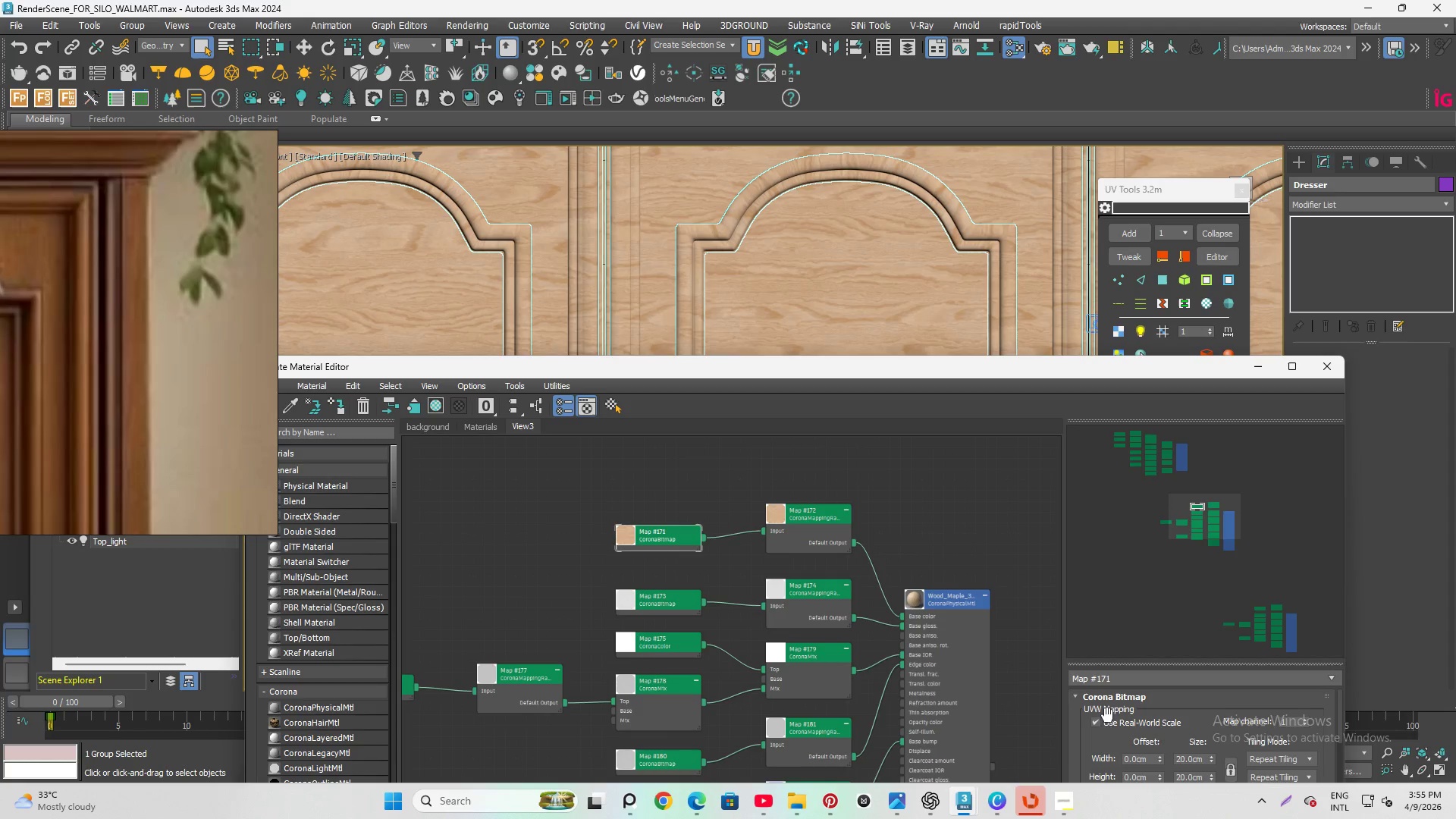 
scroll: coordinate [1095, 746], scroll_direction: down, amount: 1.0
 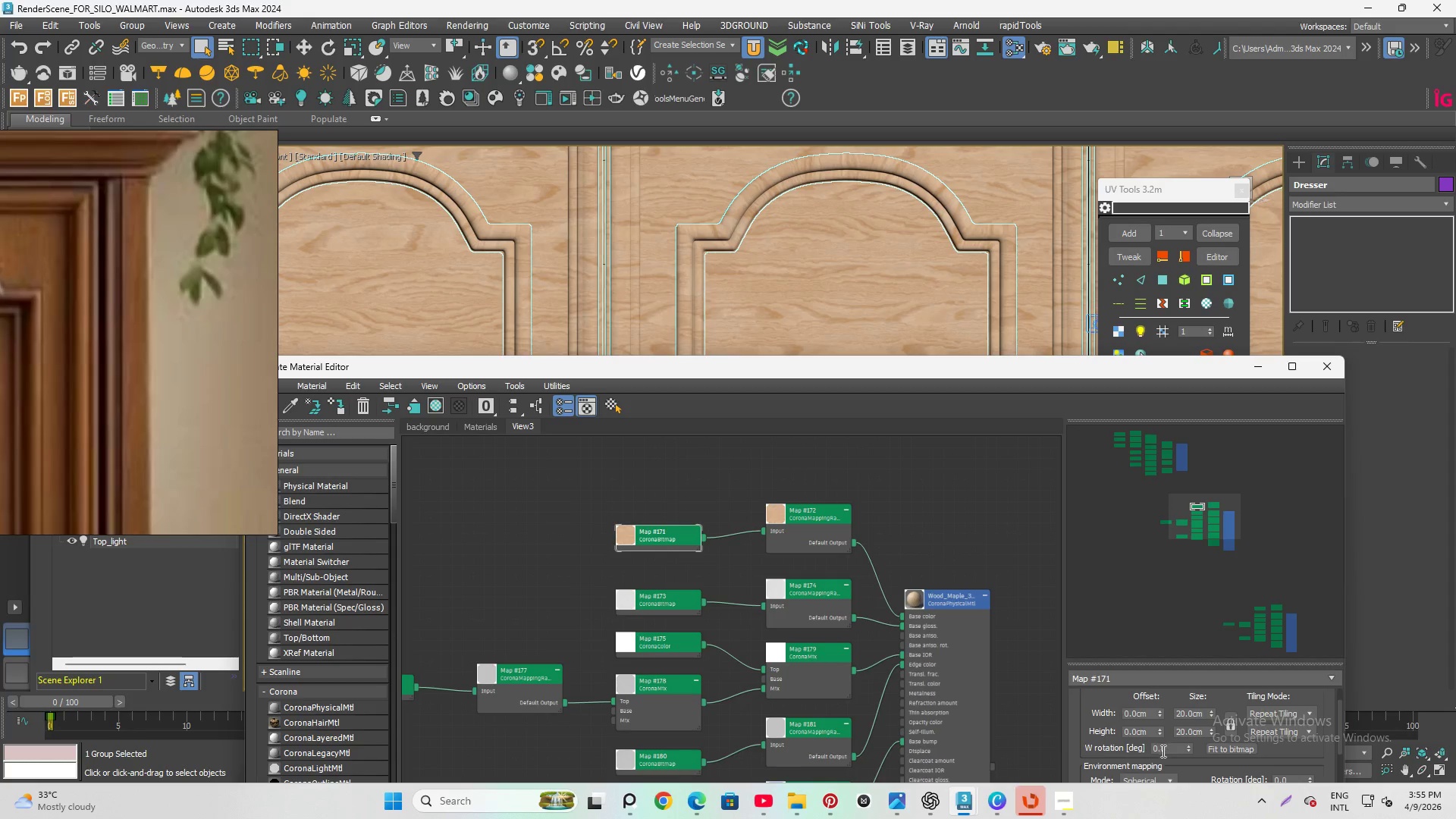 
left_click_drag(start_coordinate=[1169, 749], to_coordinate=[1107, 747])
 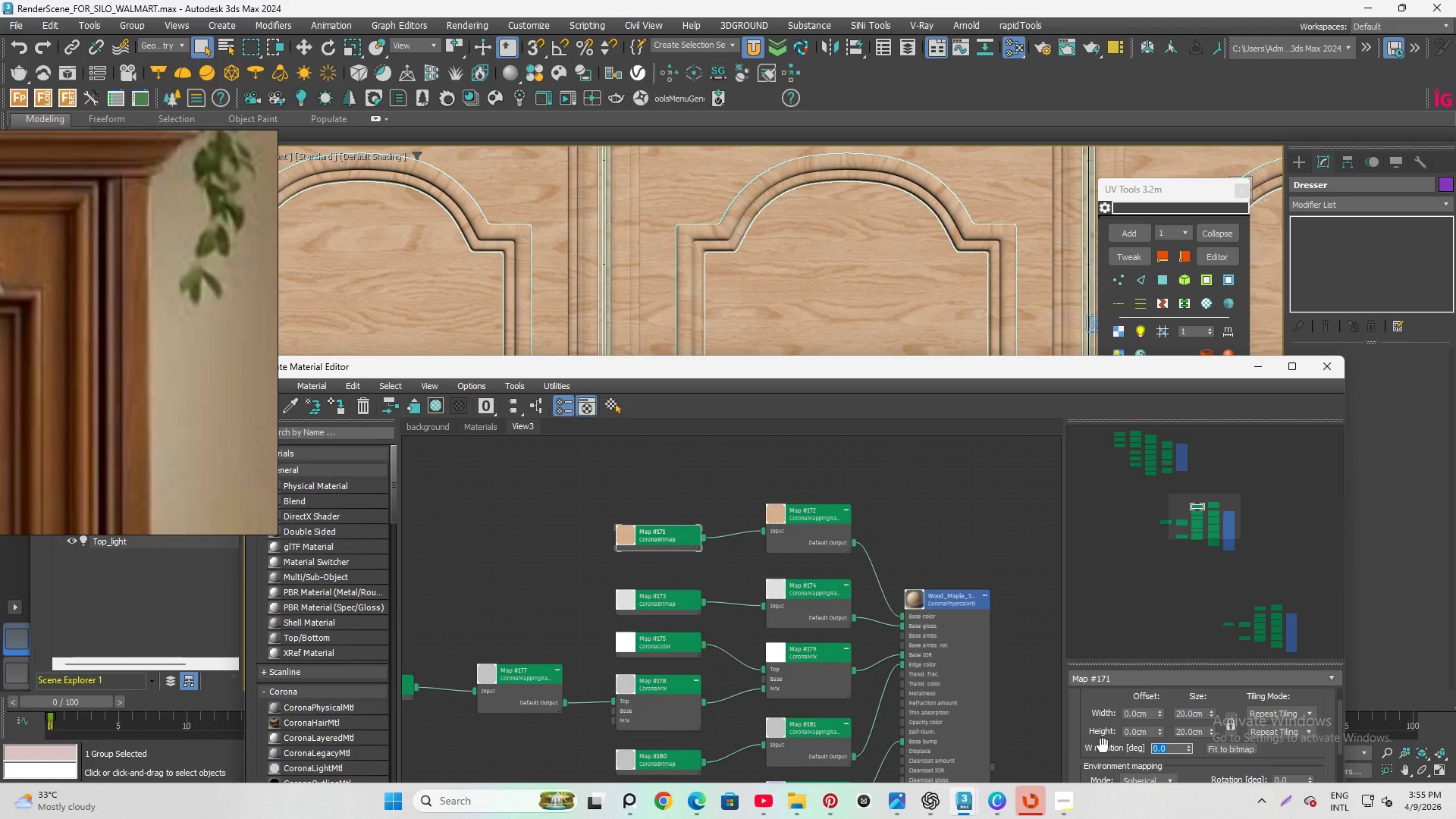 
key(Numpad9)
 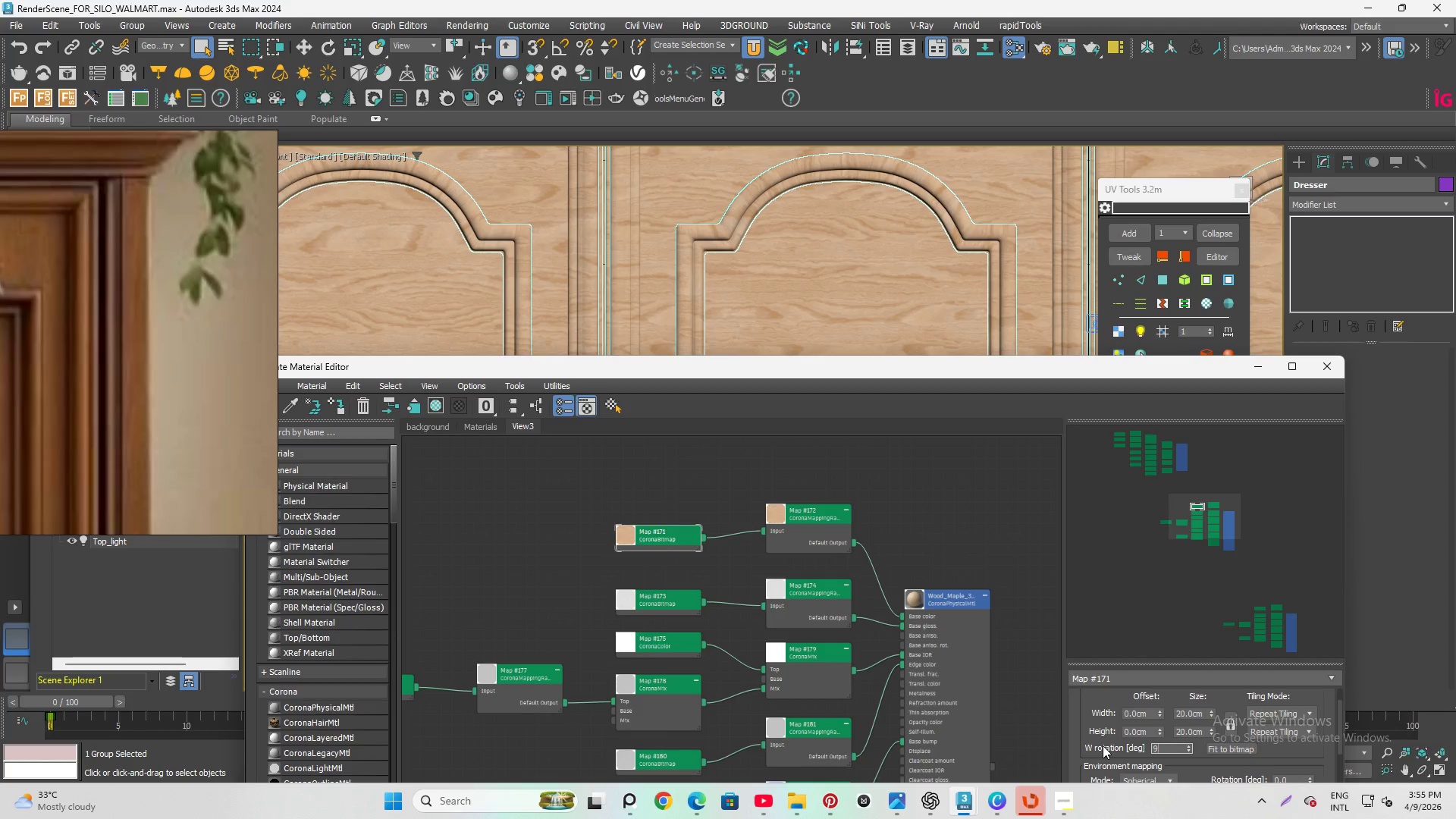 
key(Numpad0)
 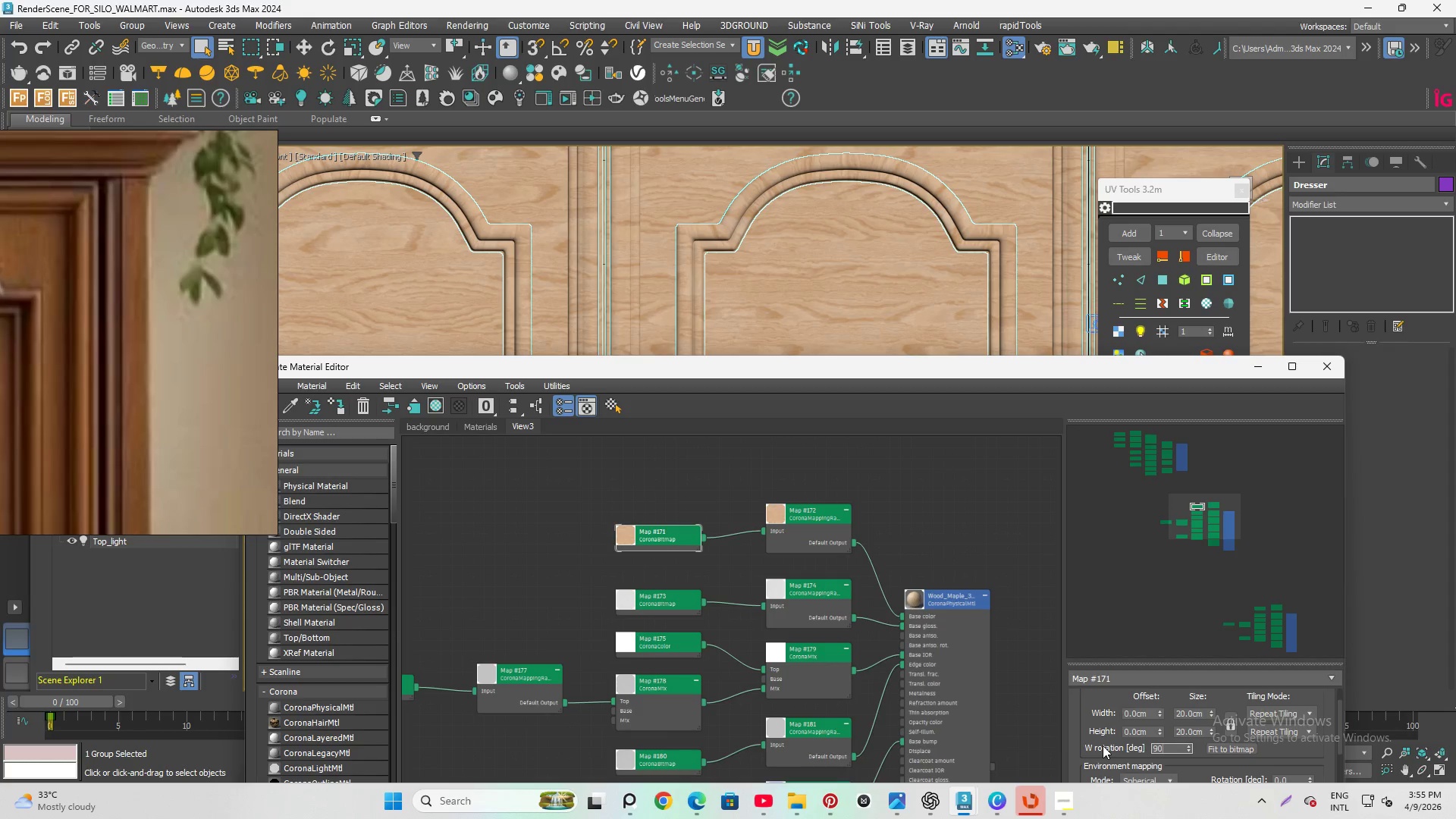 
key(Enter)
 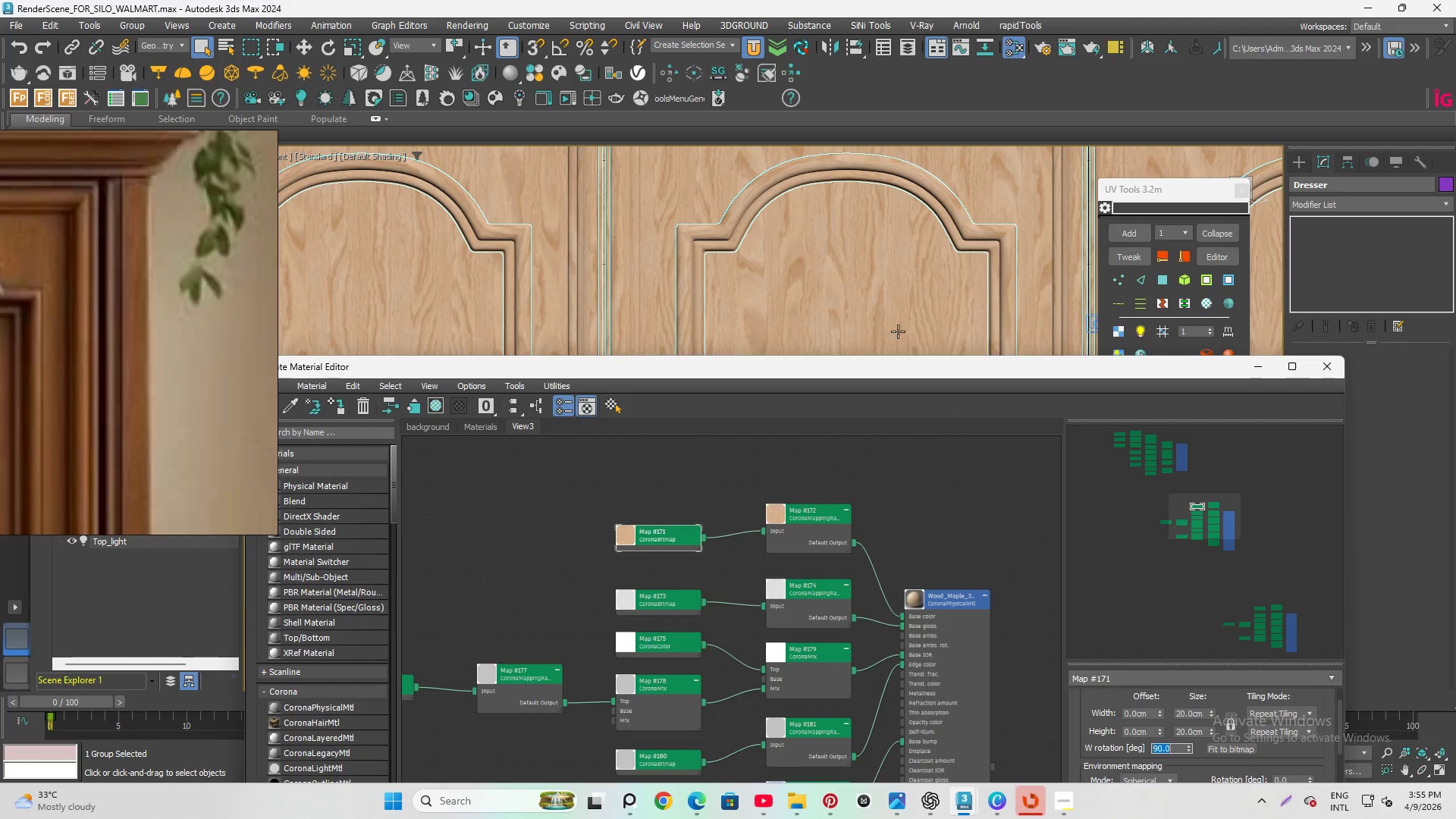 
scroll: coordinate [981, 190], scroll_direction: down, amount: 3.0
 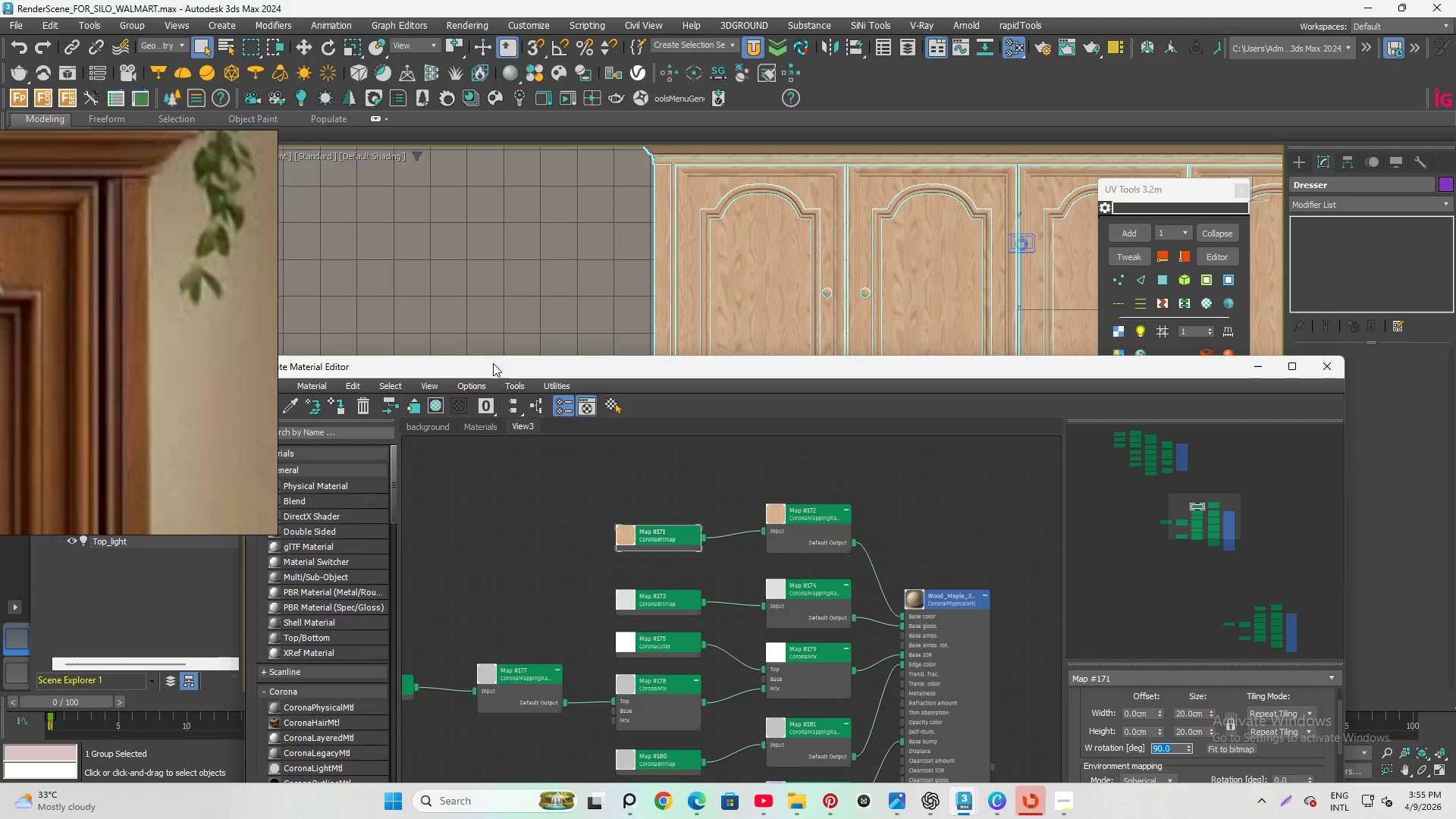 
scroll: coordinate [921, 296], scroll_direction: up, amount: 4.0
 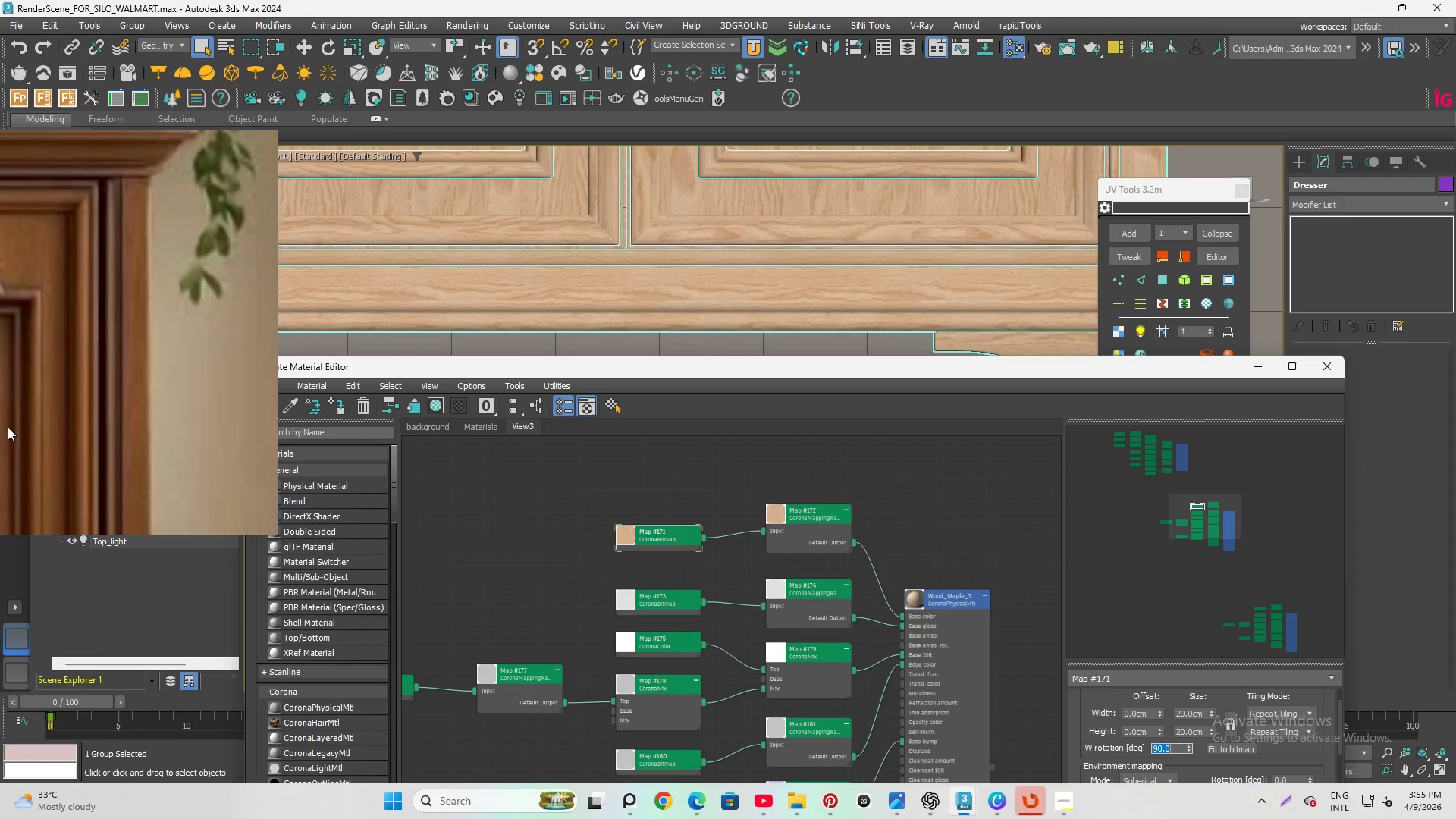 
scroll: coordinate [75, 372], scroll_direction: down, amount: 7.0
 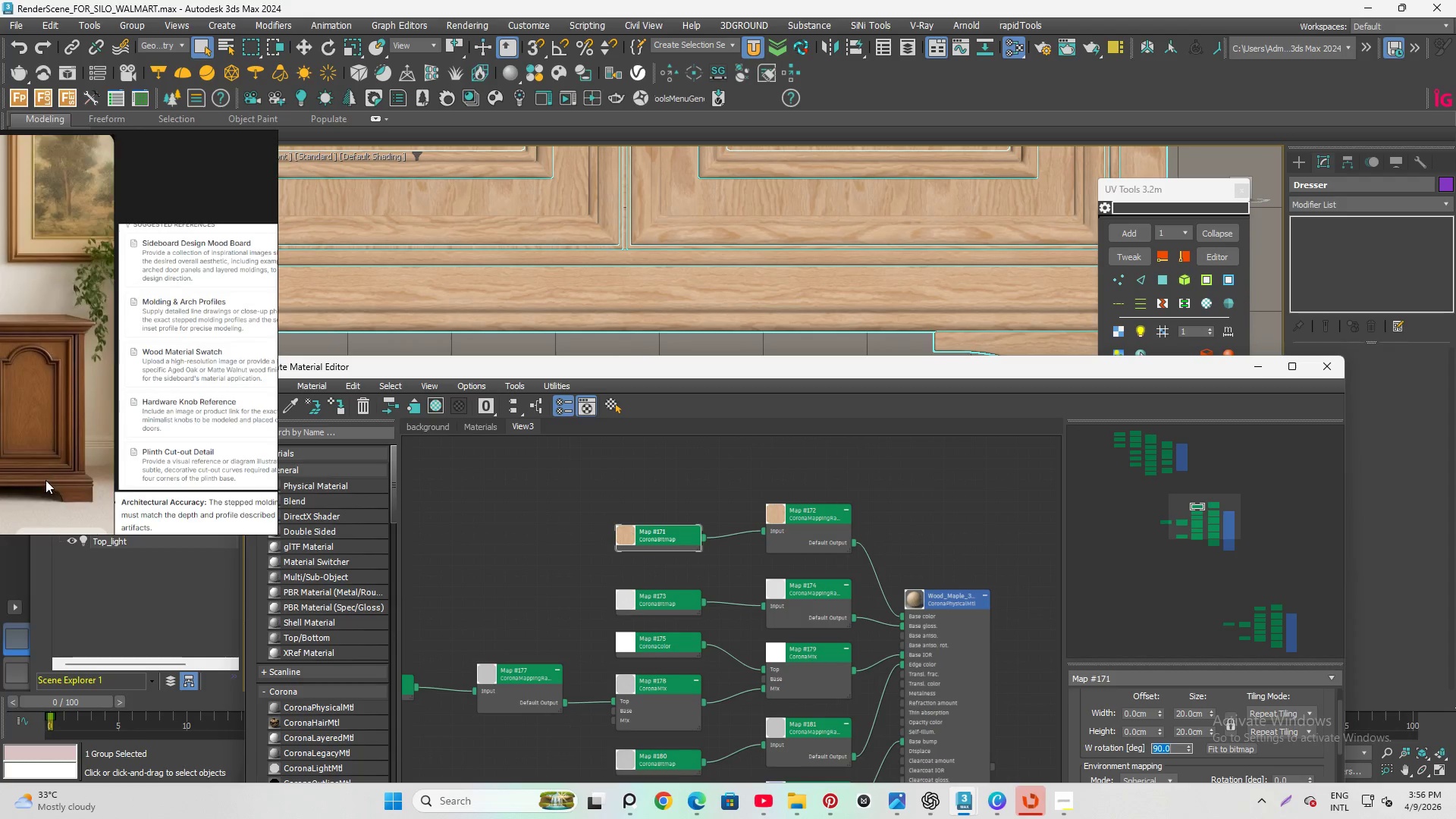 
scroll: coordinate [38, 513], scroll_direction: up, amount: 7.0
 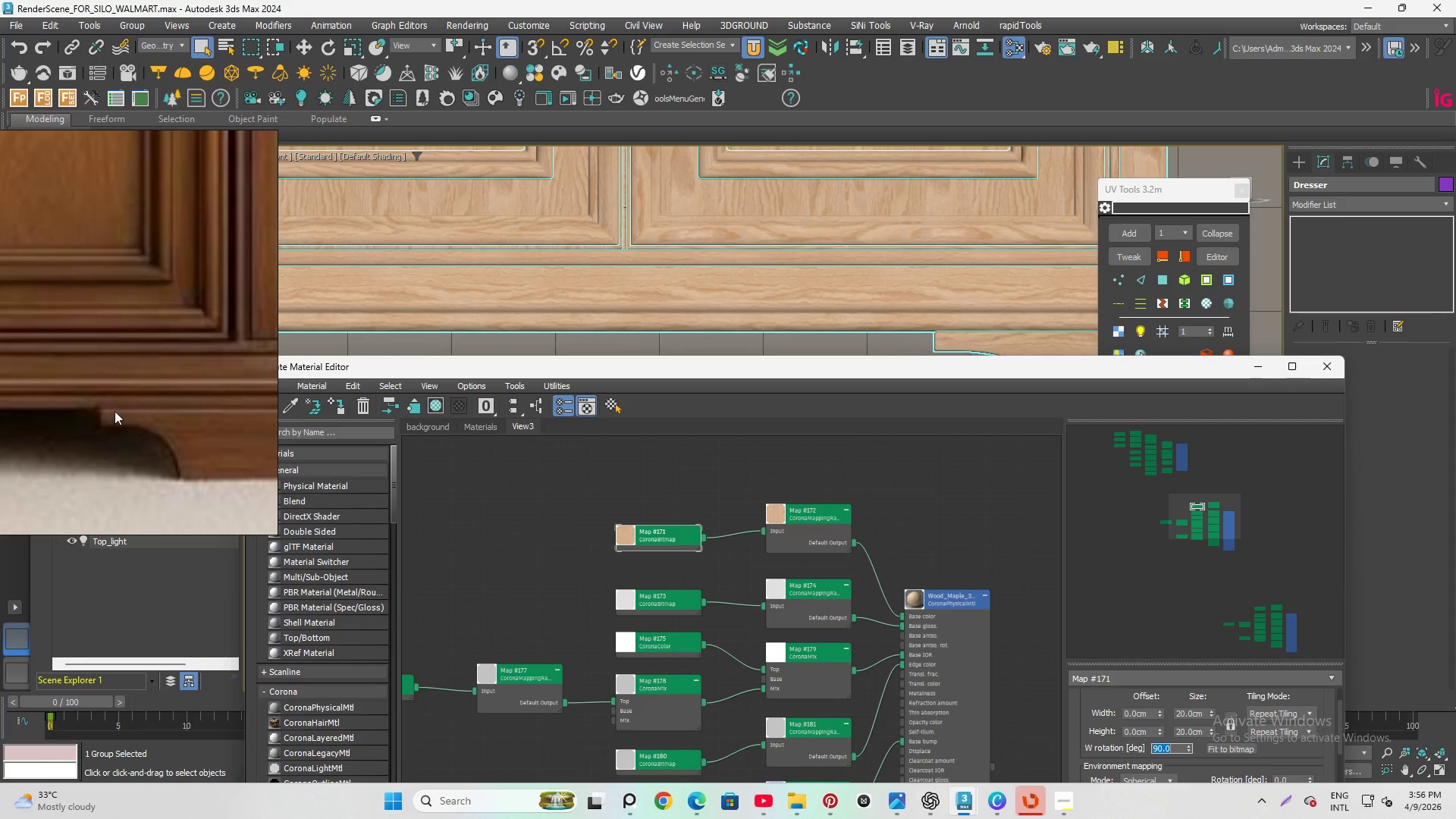 
scroll: coordinate [995, 255], scroll_direction: down, amount: 13.0
 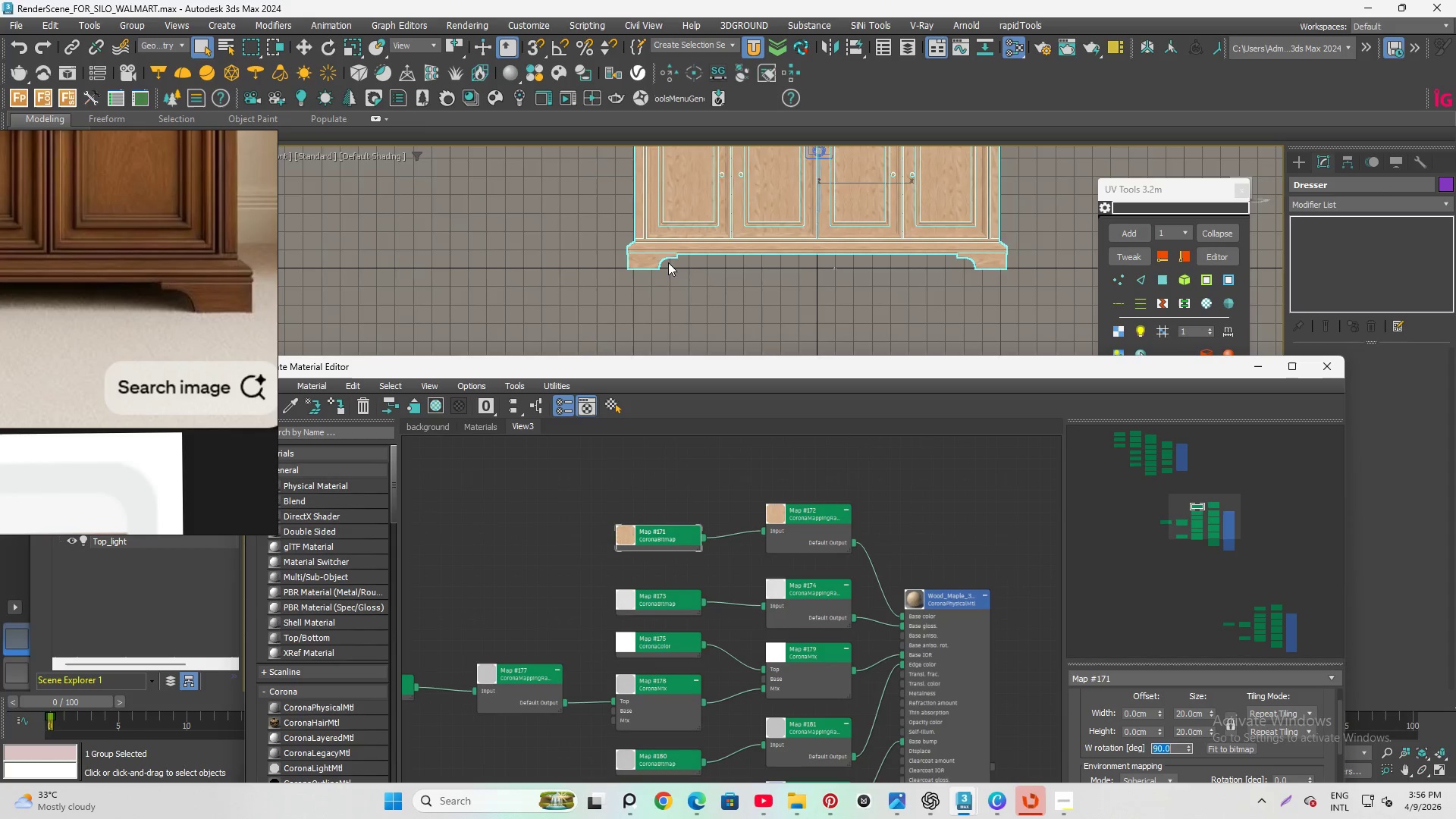 
scroll: coordinate [620, 259], scroll_direction: up, amount: 6.0
 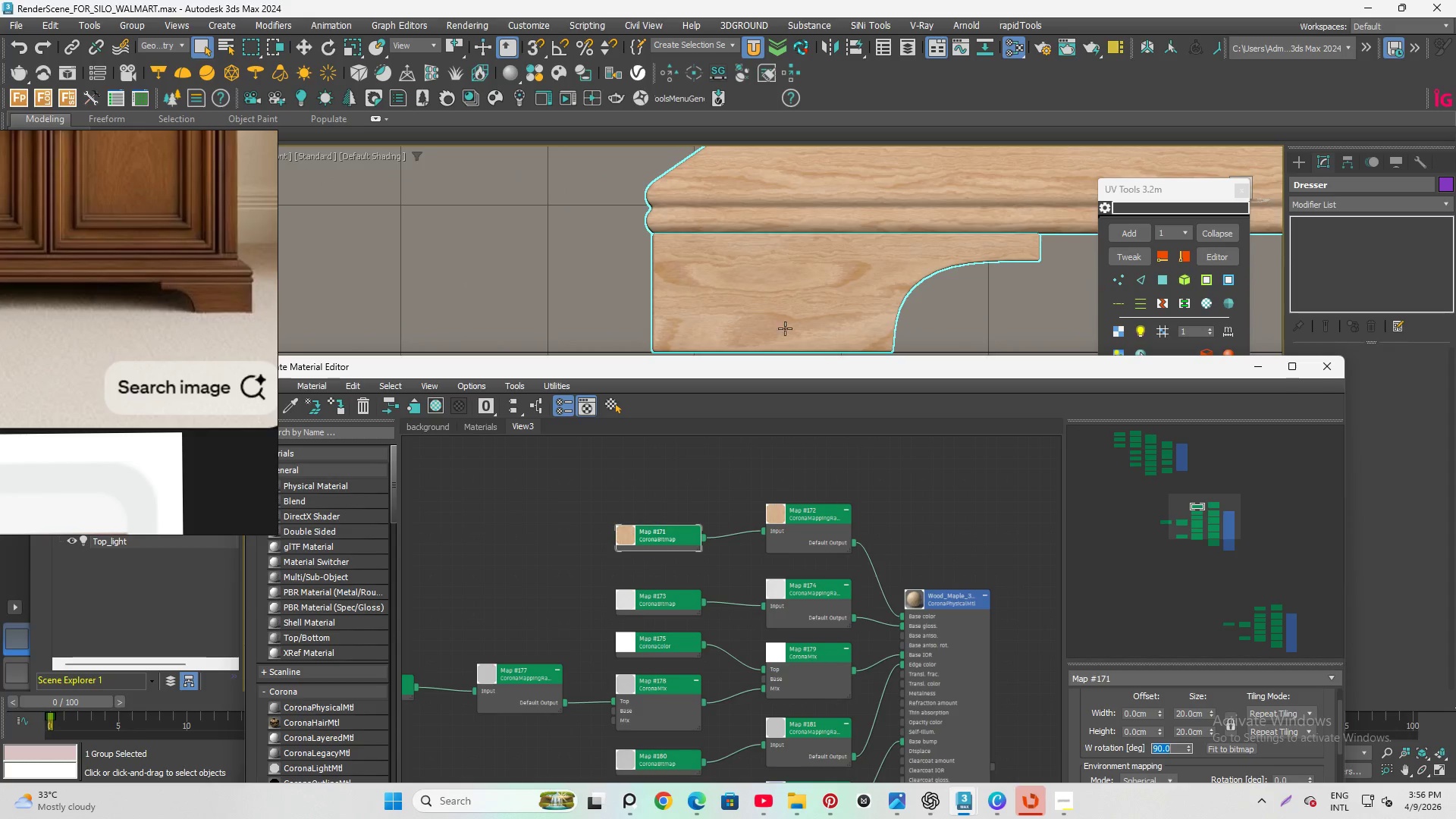 
scroll: coordinate [822, 334], scroll_direction: down, amount: 1.0
 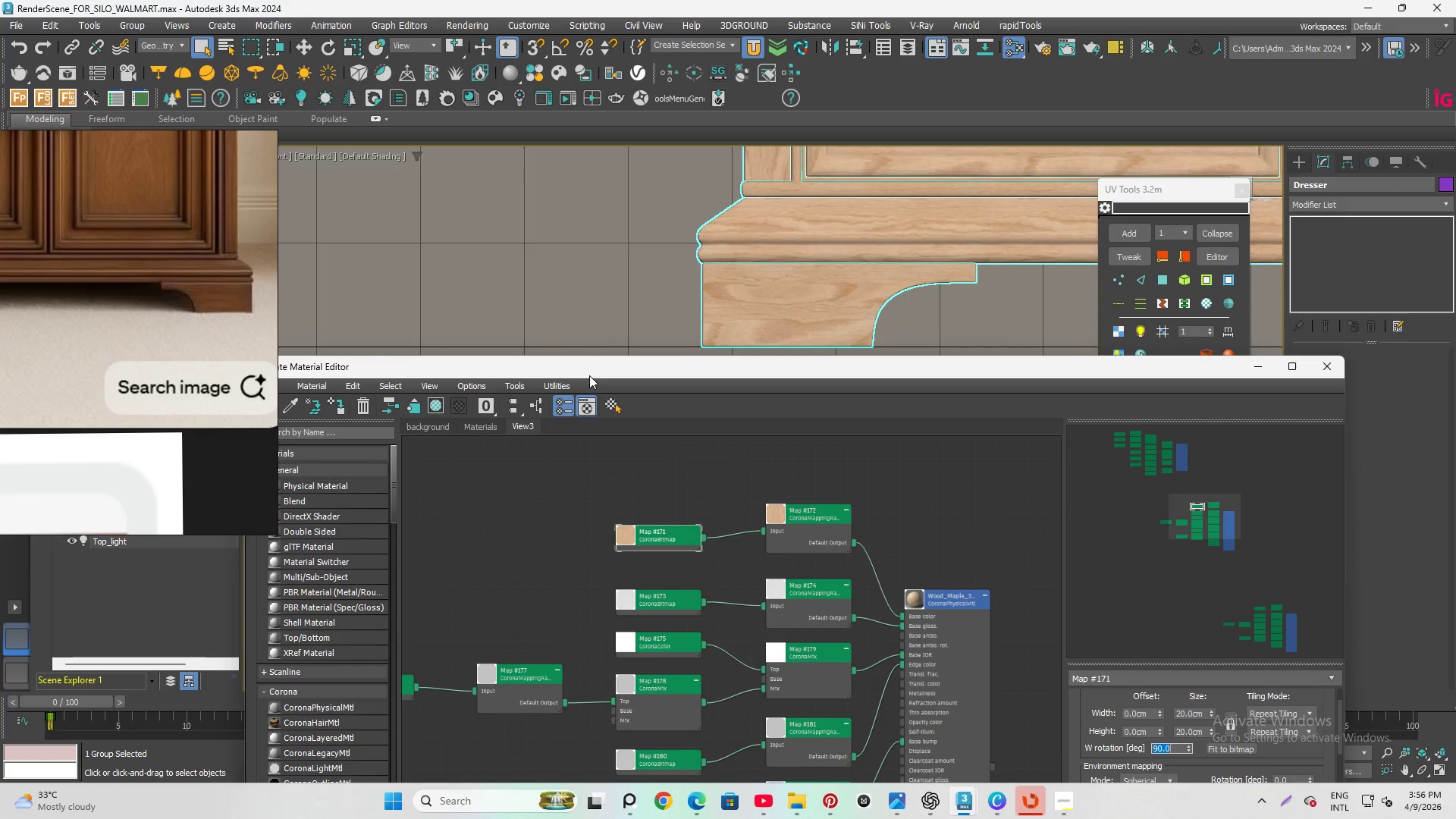 
left_click_drag(start_coordinate=[595, 375], to_coordinate=[713, 275])
 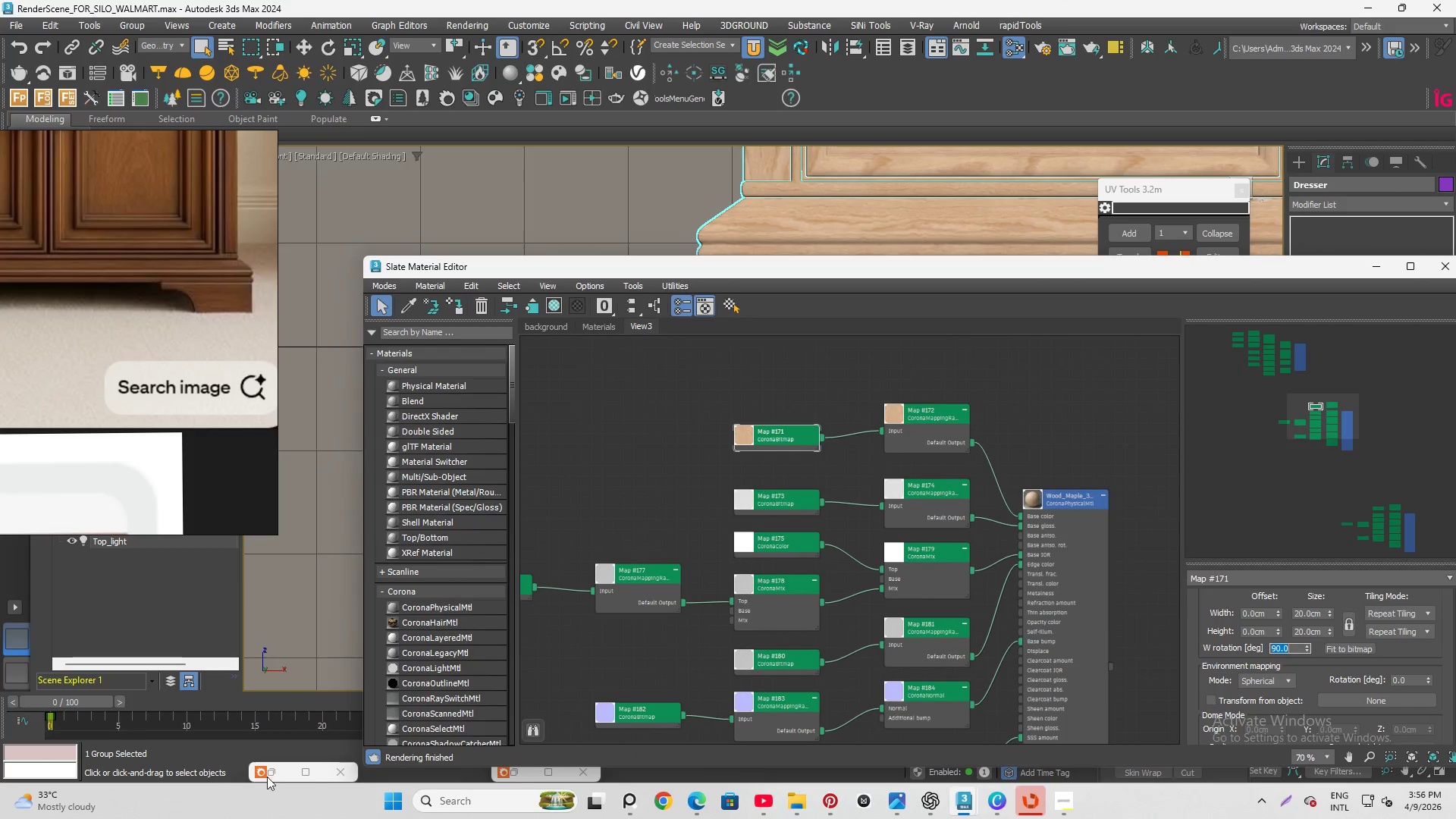 
left_click([271, 775])
 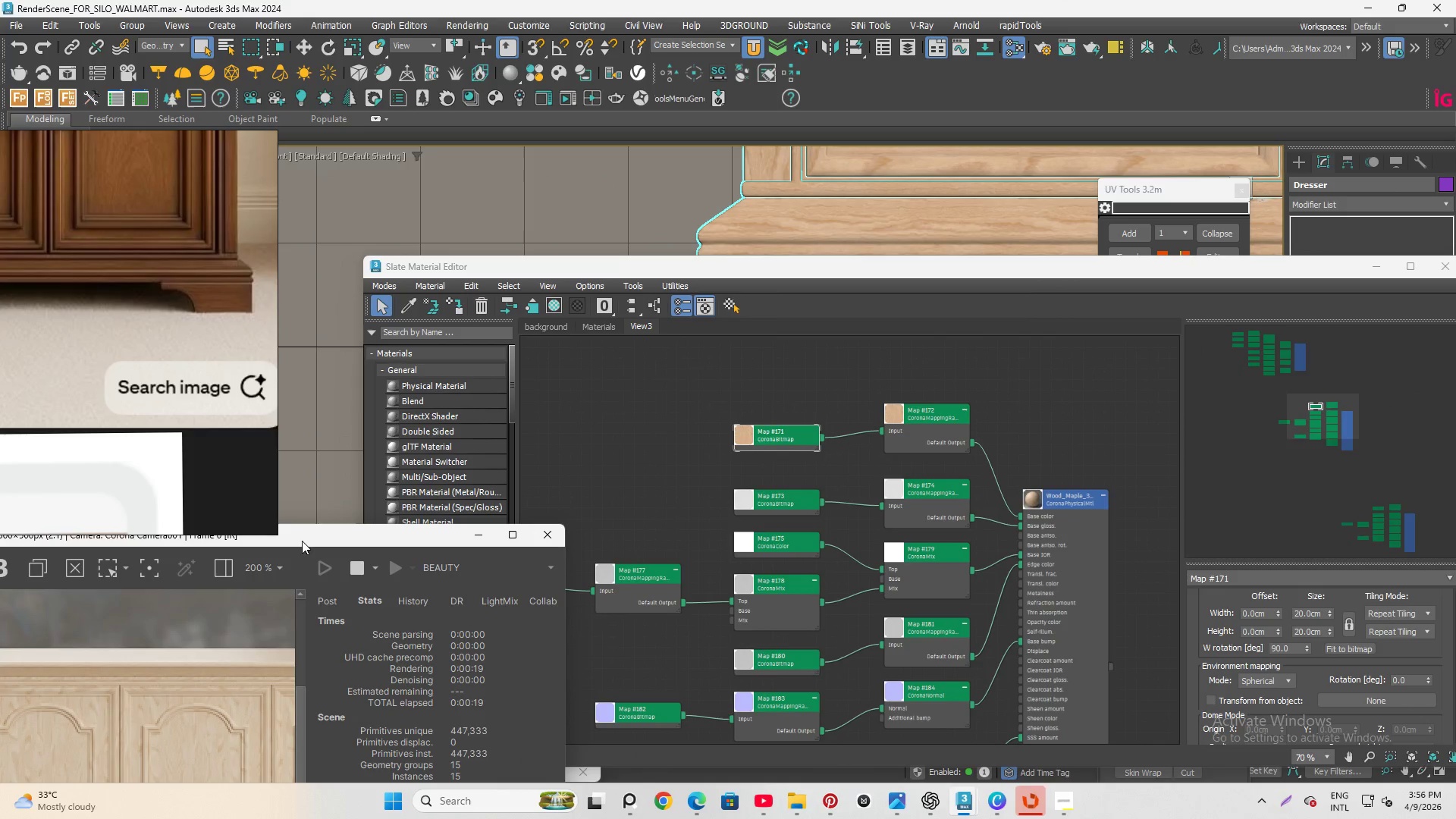 
left_click_drag(start_coordinate=[302, 540], to_coordinate=[625, 276])
 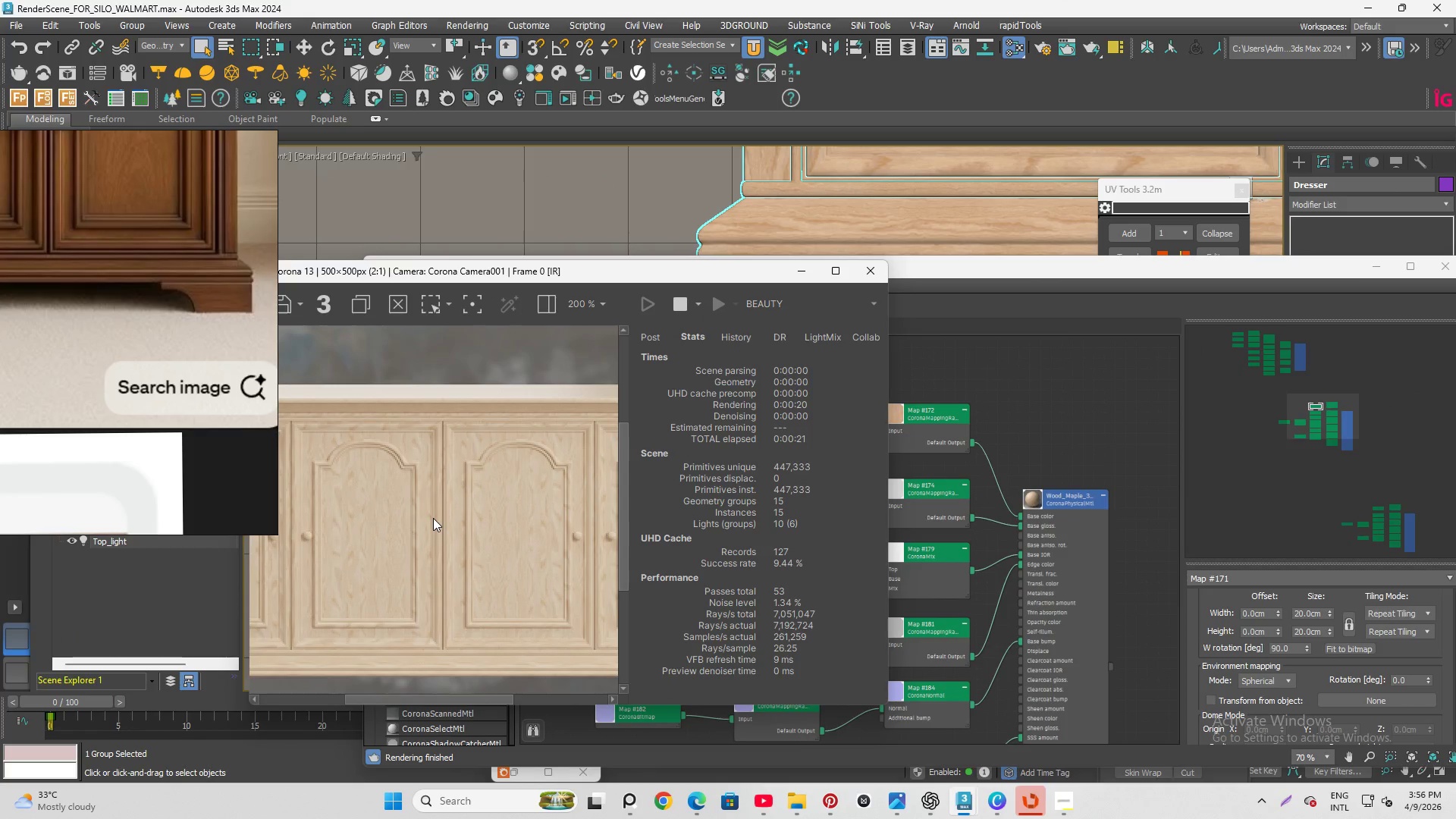 
scroll: coordinate [411, 511], scroll_direction: down, amount: 1.0
 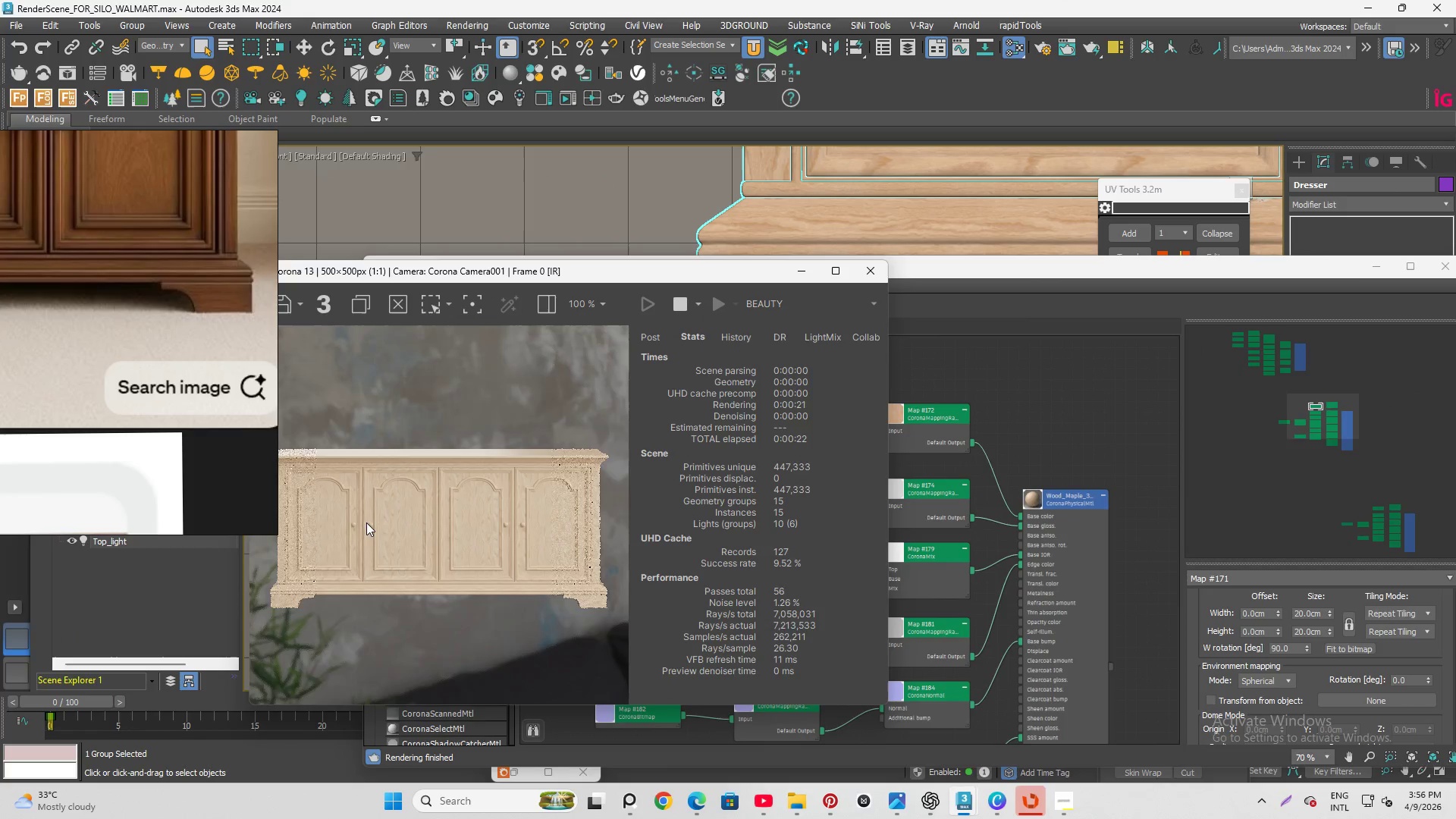 
scroll: coordinate [573, 466], scroll_direction: up, amount: 2.0
 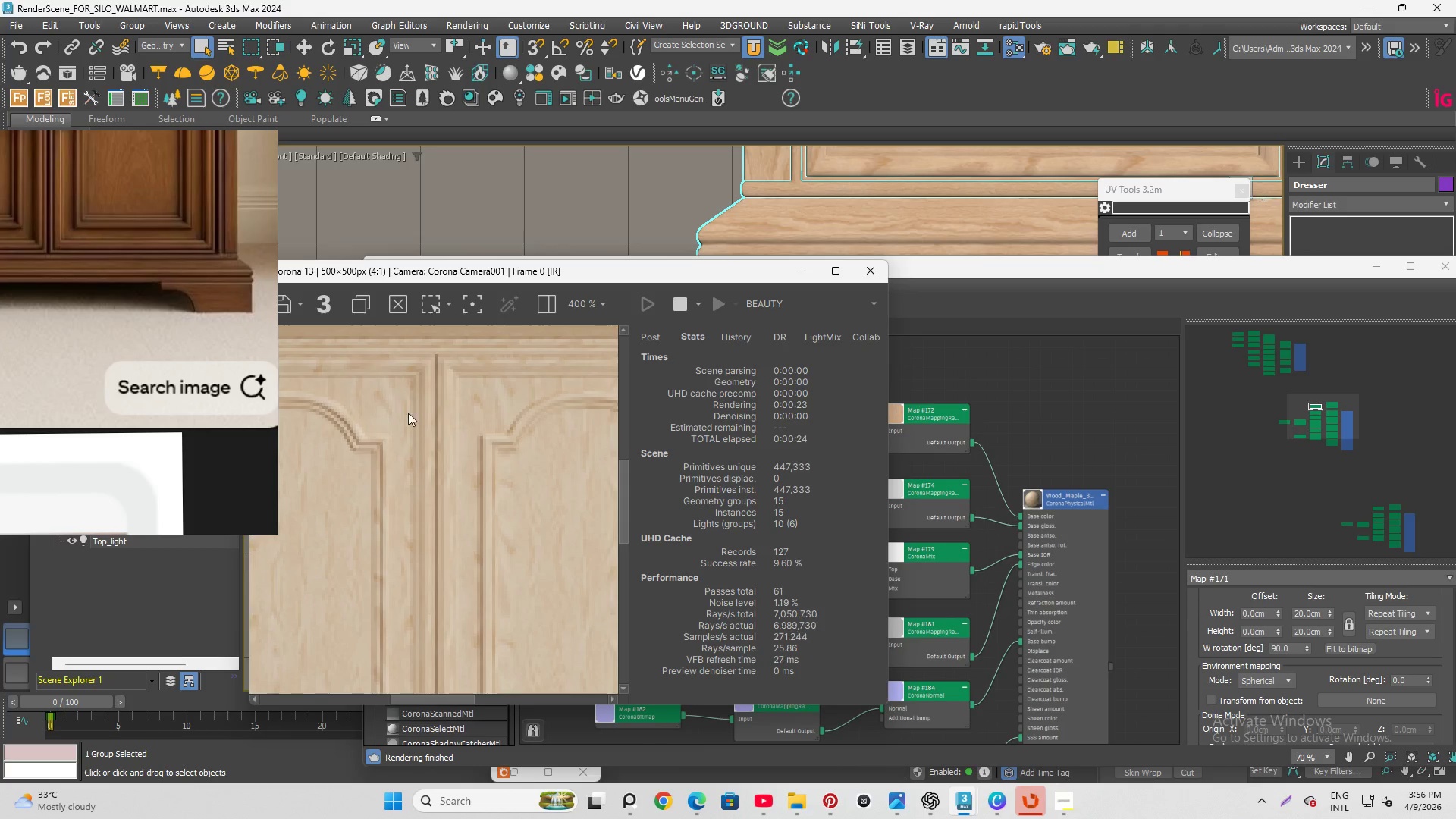 
scroll: coordinate [351, 504], scroll_direction: down, amount: 2.0
 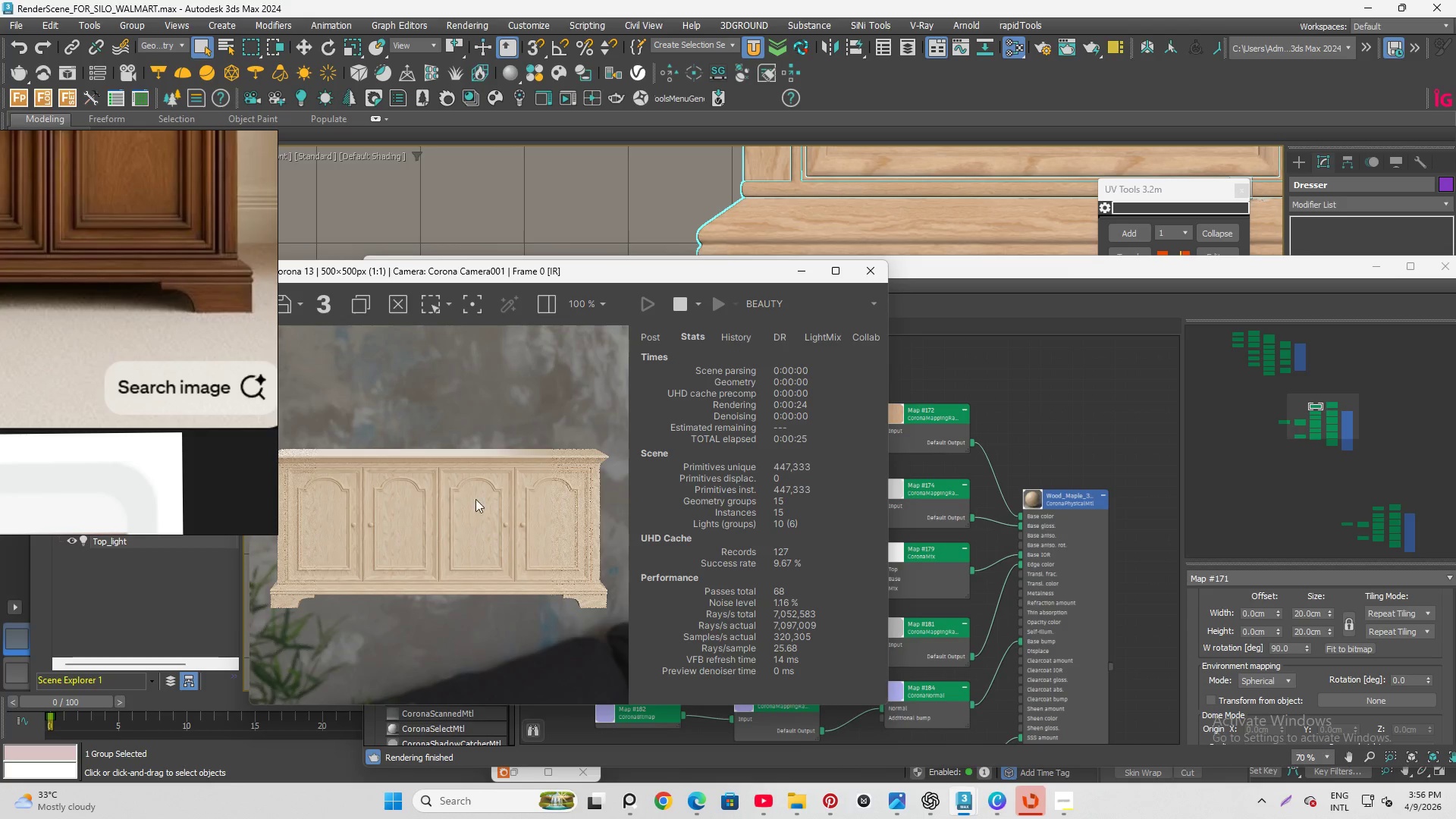 
scroll: coordinate [515, 497], scroll_direction: up, amount: 2.0
 